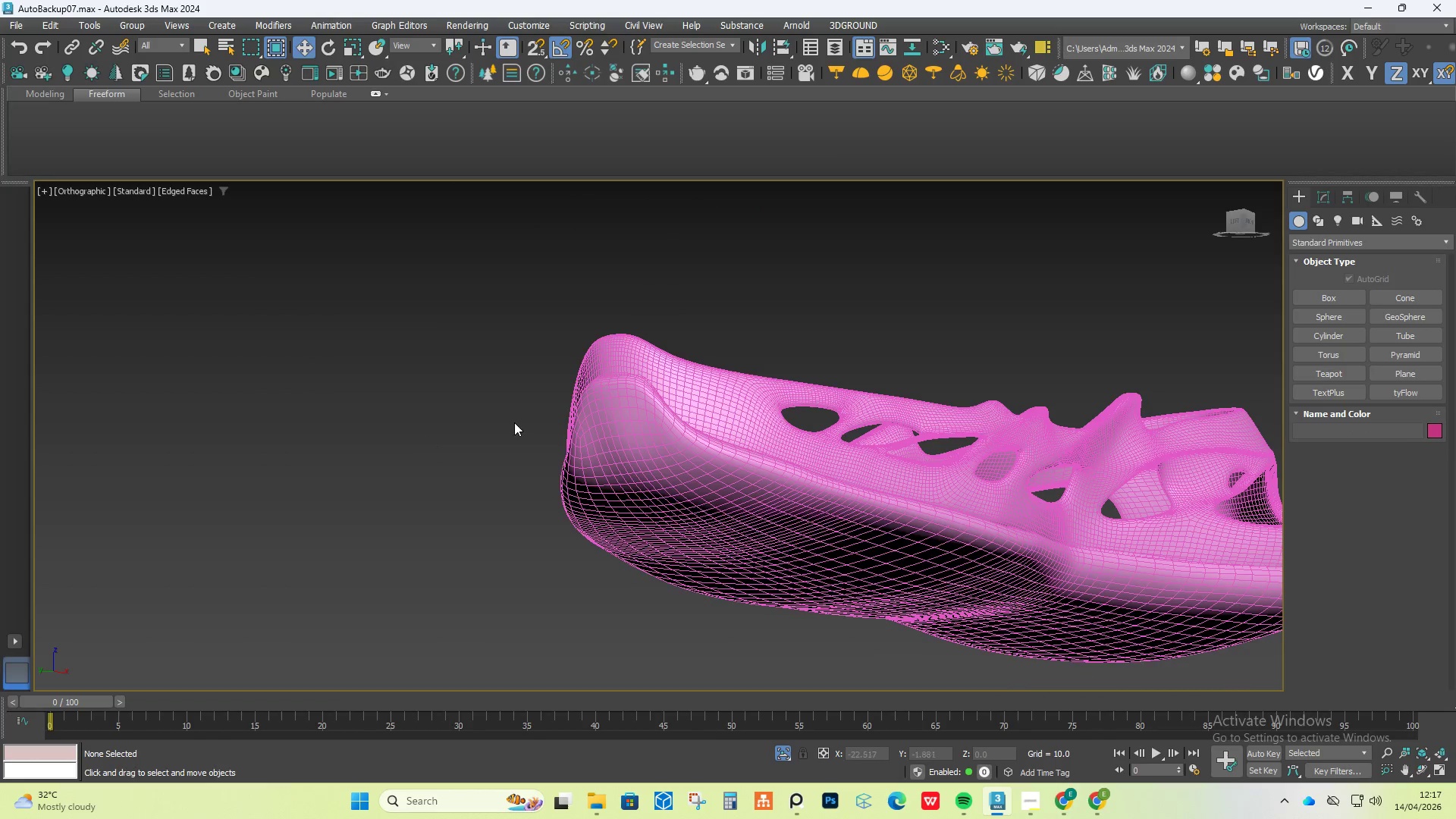 
hold_key(key=AltLeft, duration=0.48)
 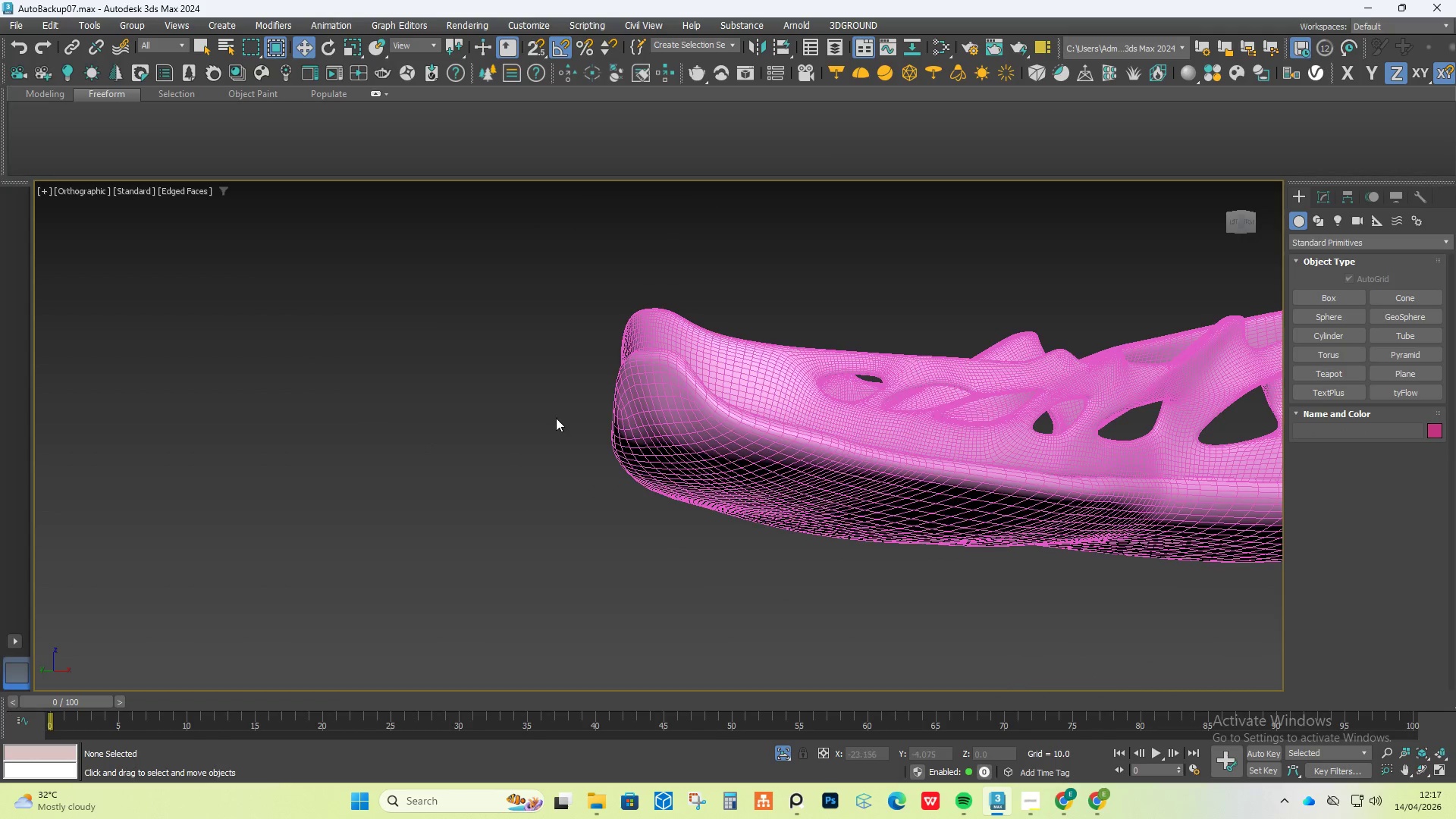 
key(F4)
 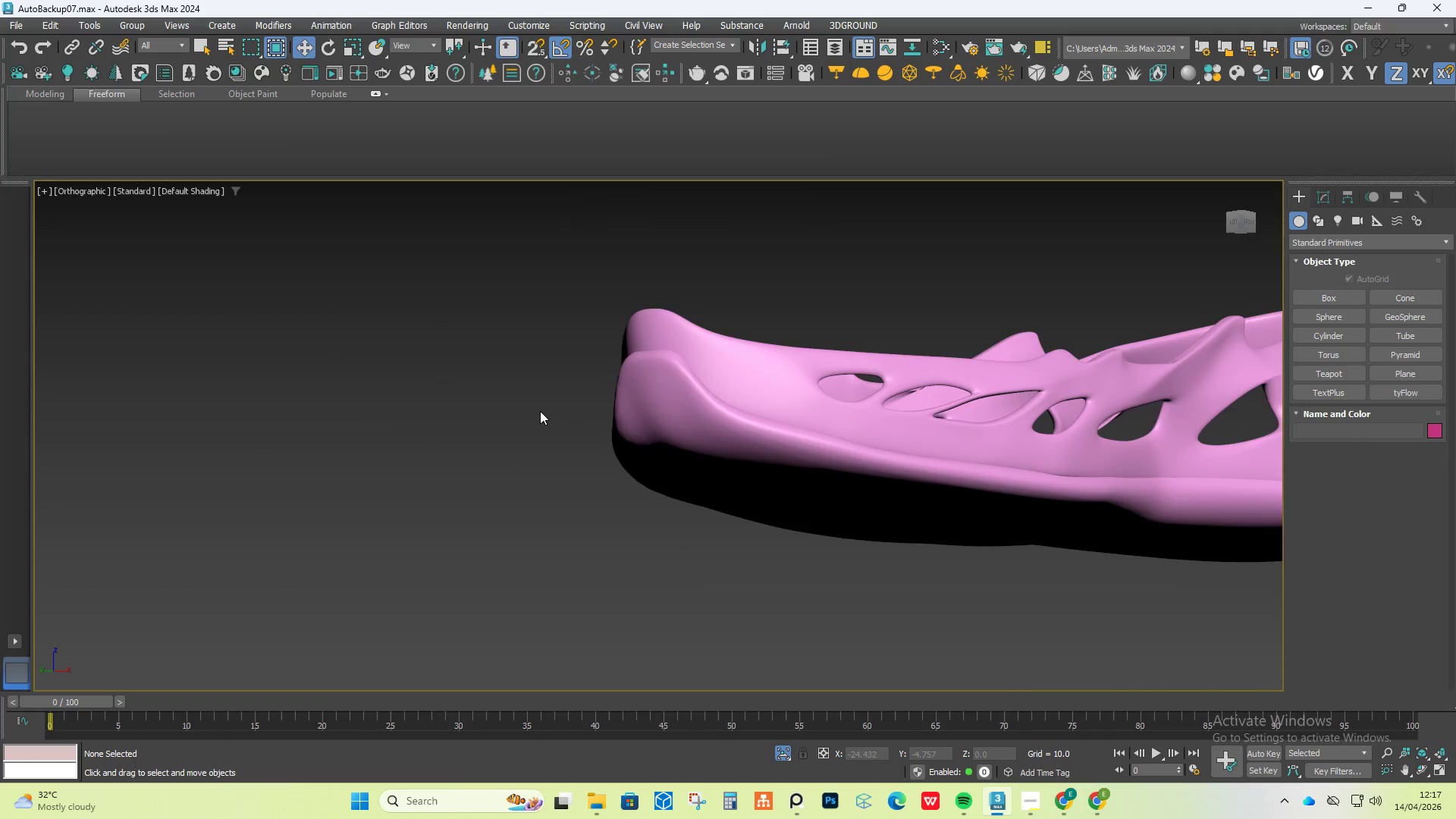 
scroll: coordinate [534, 406], scroll_direction: down, amount: 2.0
 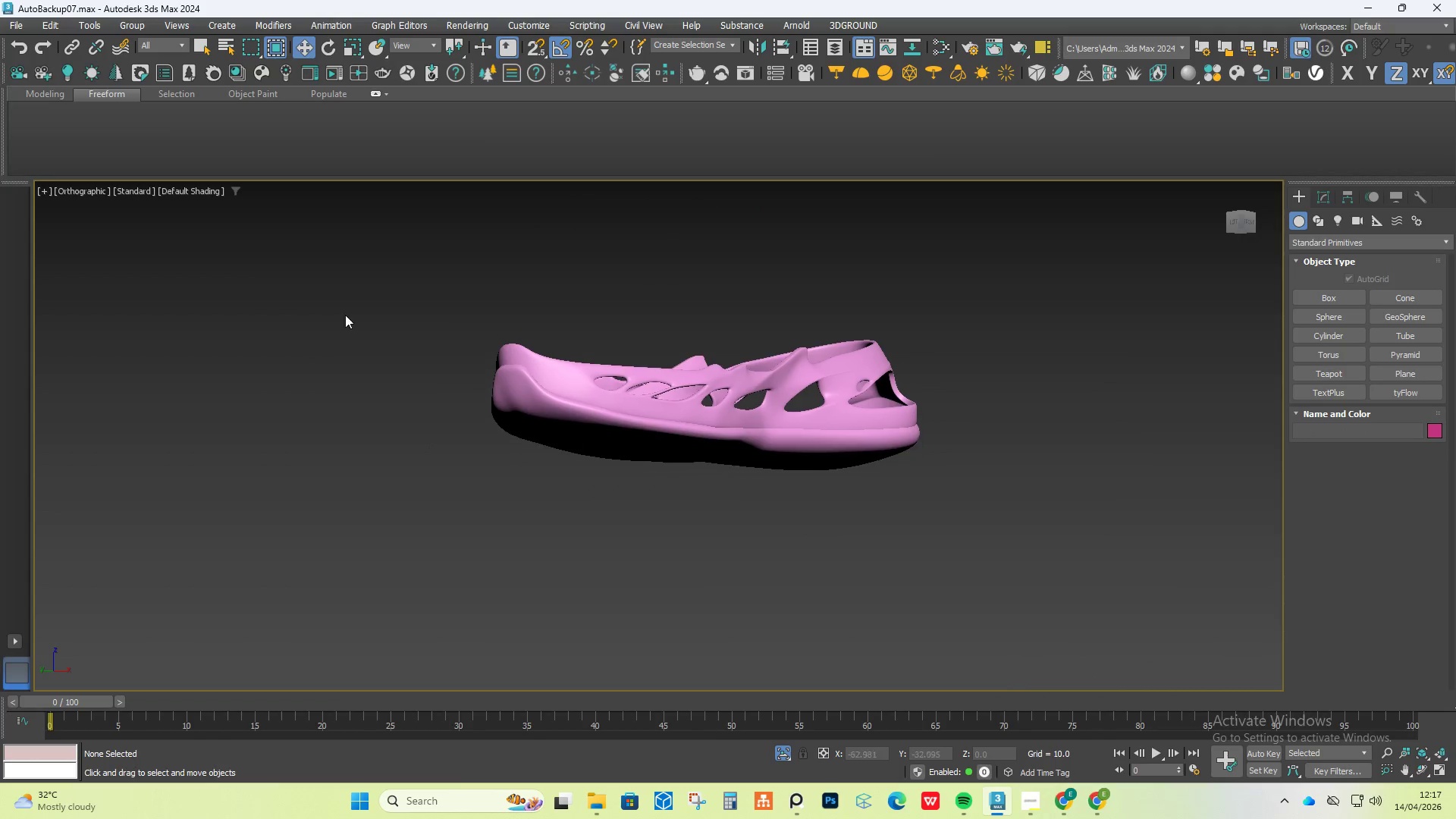 
left_click_drag(start_coordinate=[323, 297], to_coordinate=[1133, 580])
 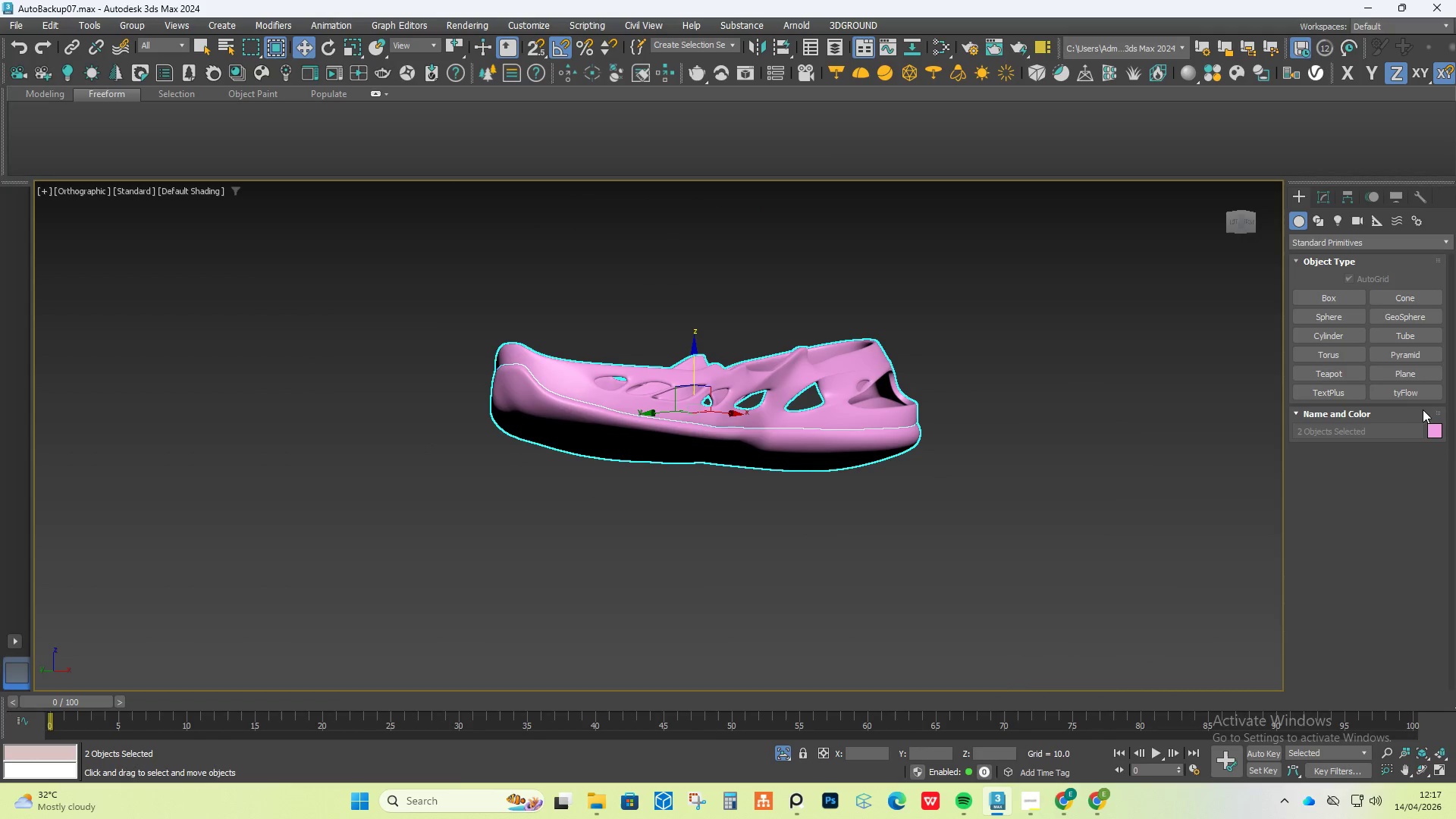 
left_click([1432, 432])
 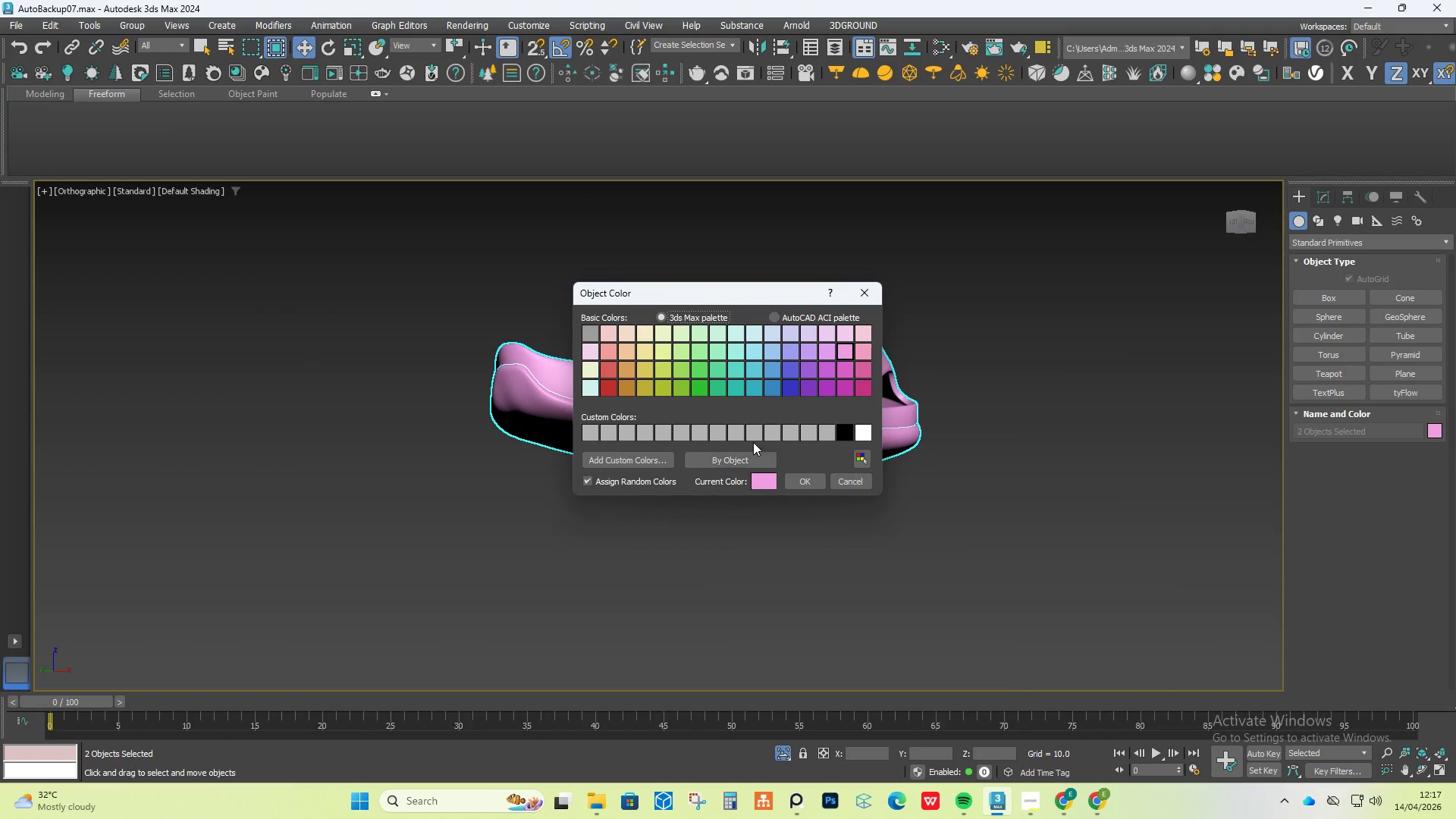 
left_click([755, 431])
 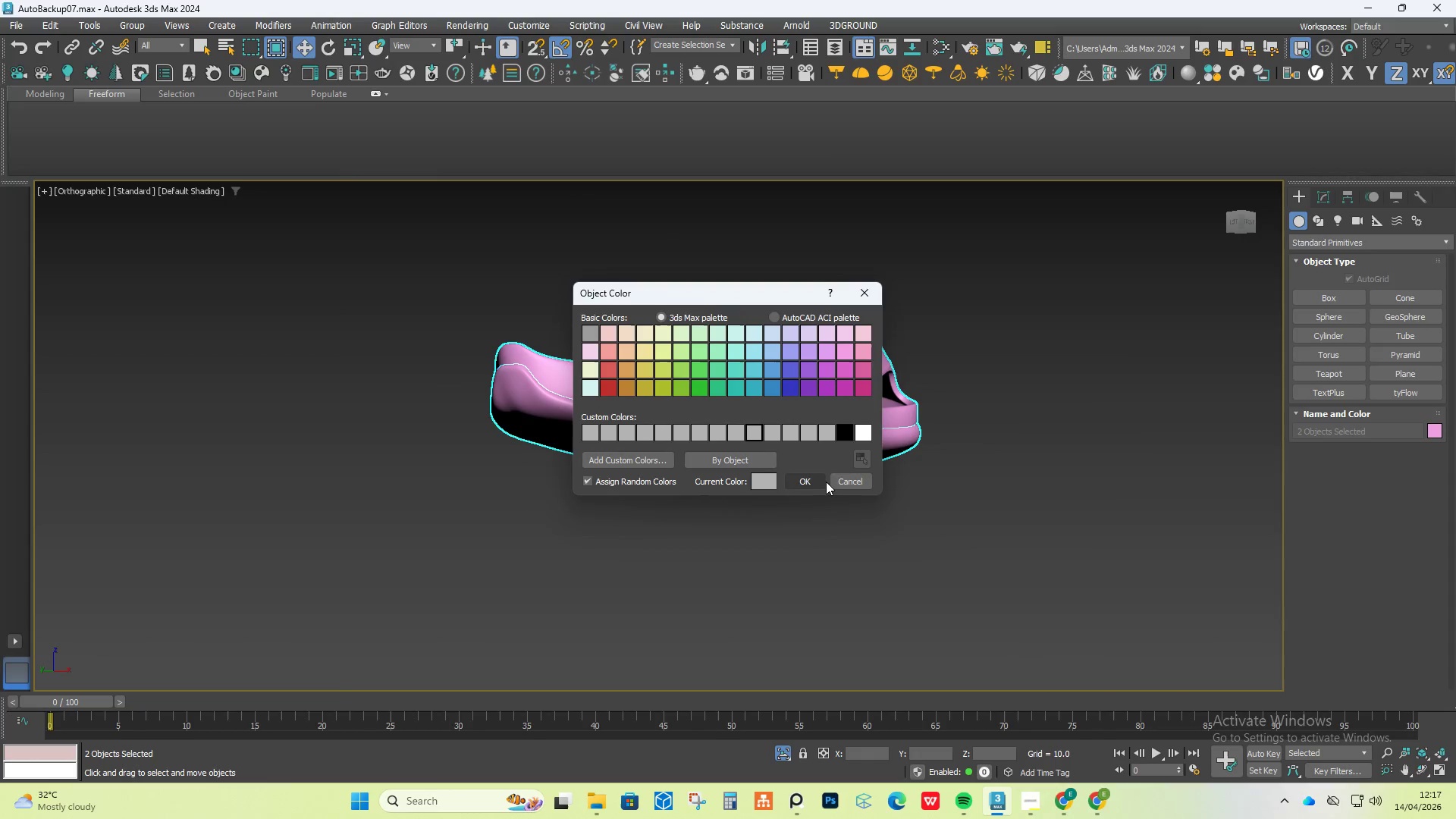 
left_click([821, 479])
 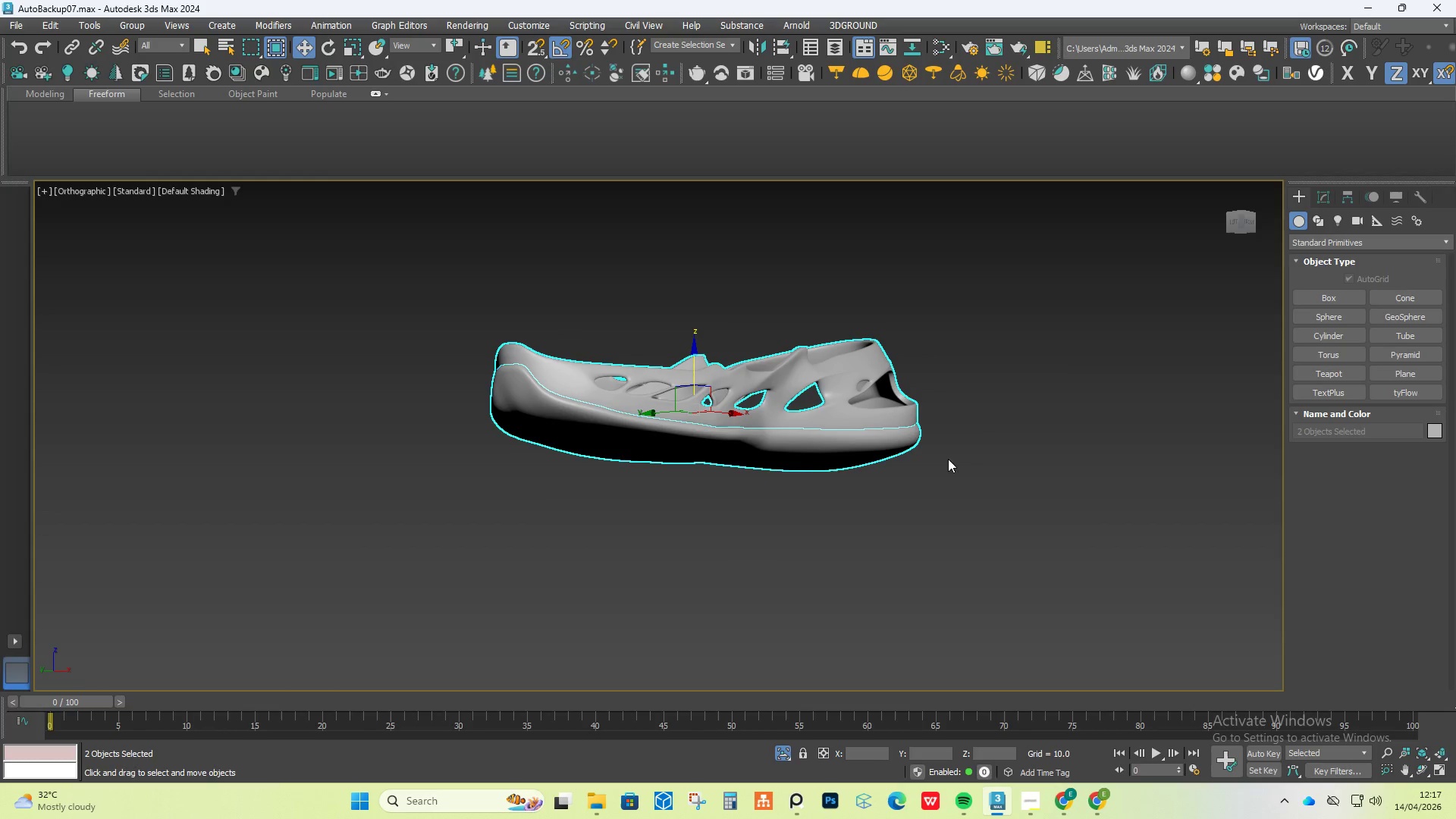 
left_click([976, 412])
 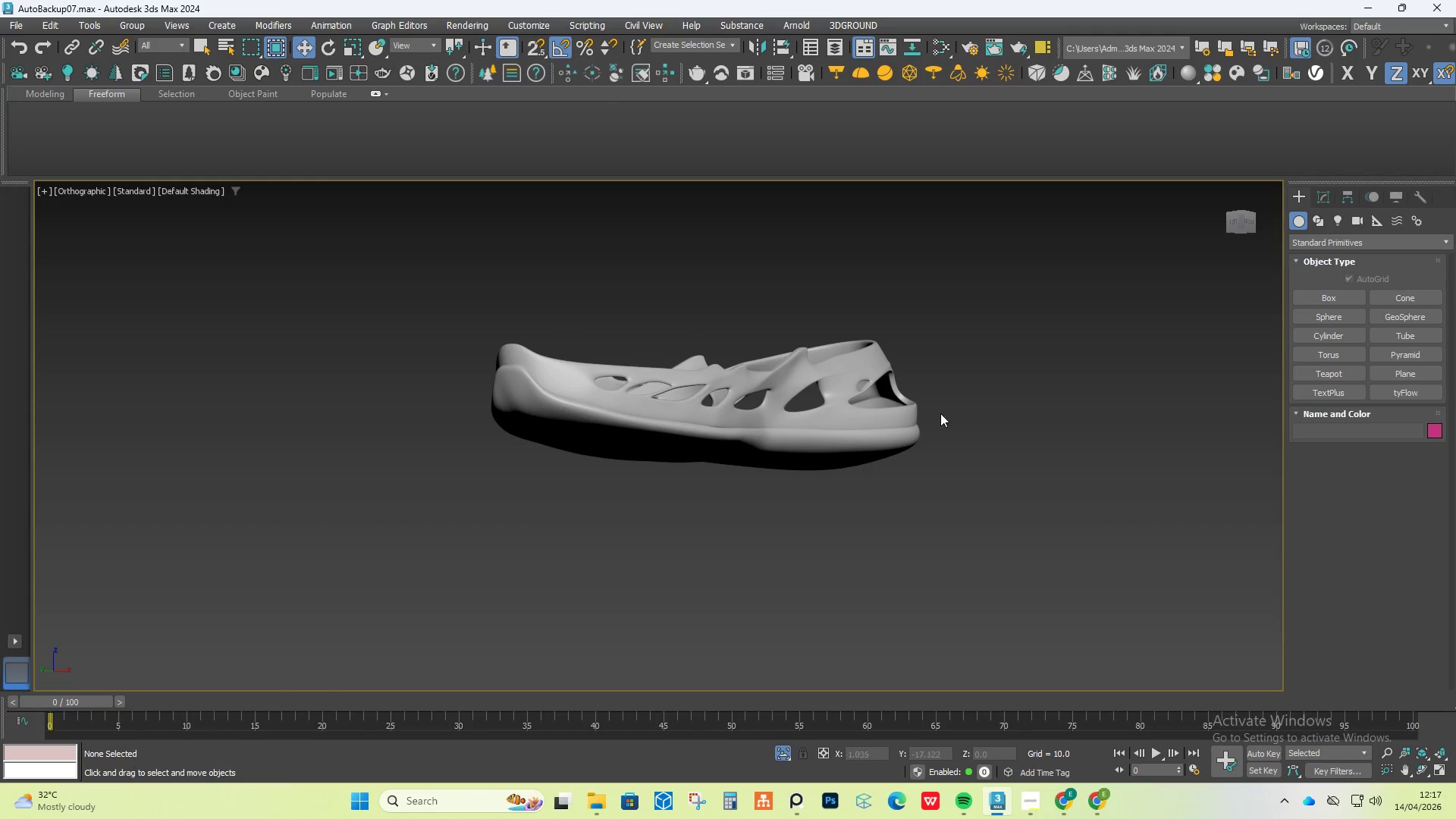 
hold_key(key=AltLeft, duration=0.53)
 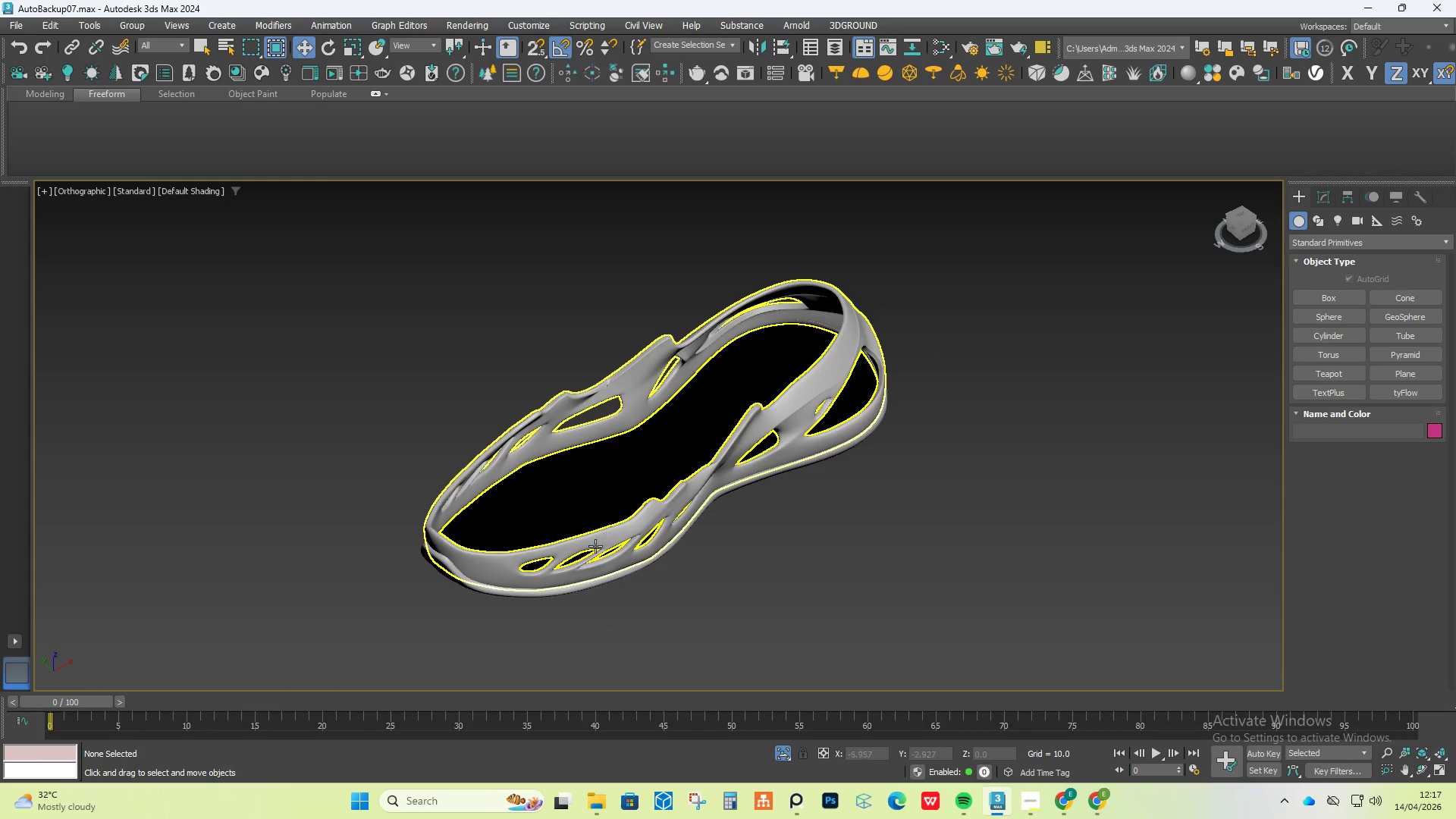 
hold_key(key=AltLeft, duration=0.53)
 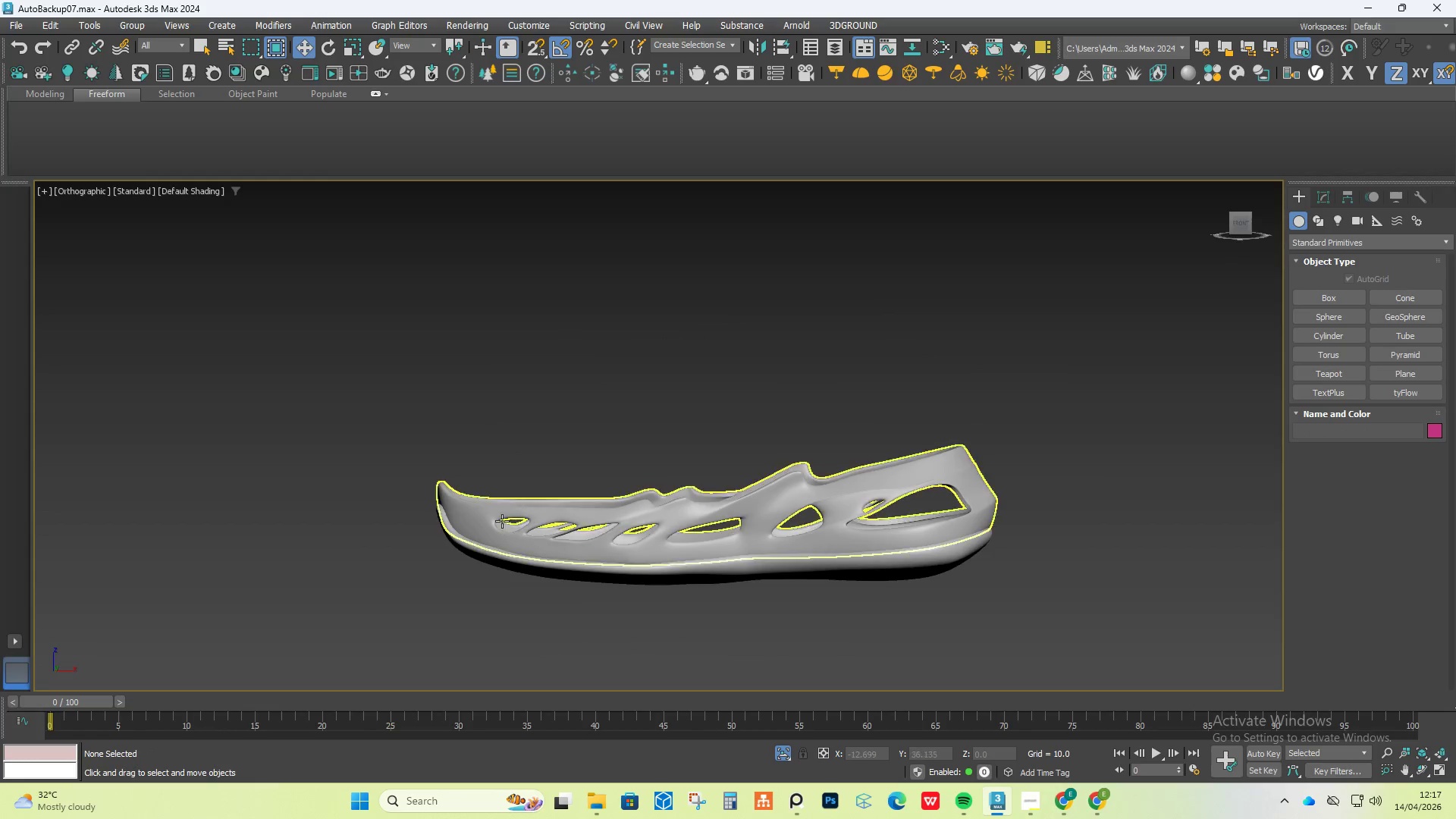 
scroll: coordinate [501, 526], scroll_direction: up, amount: 3.0
 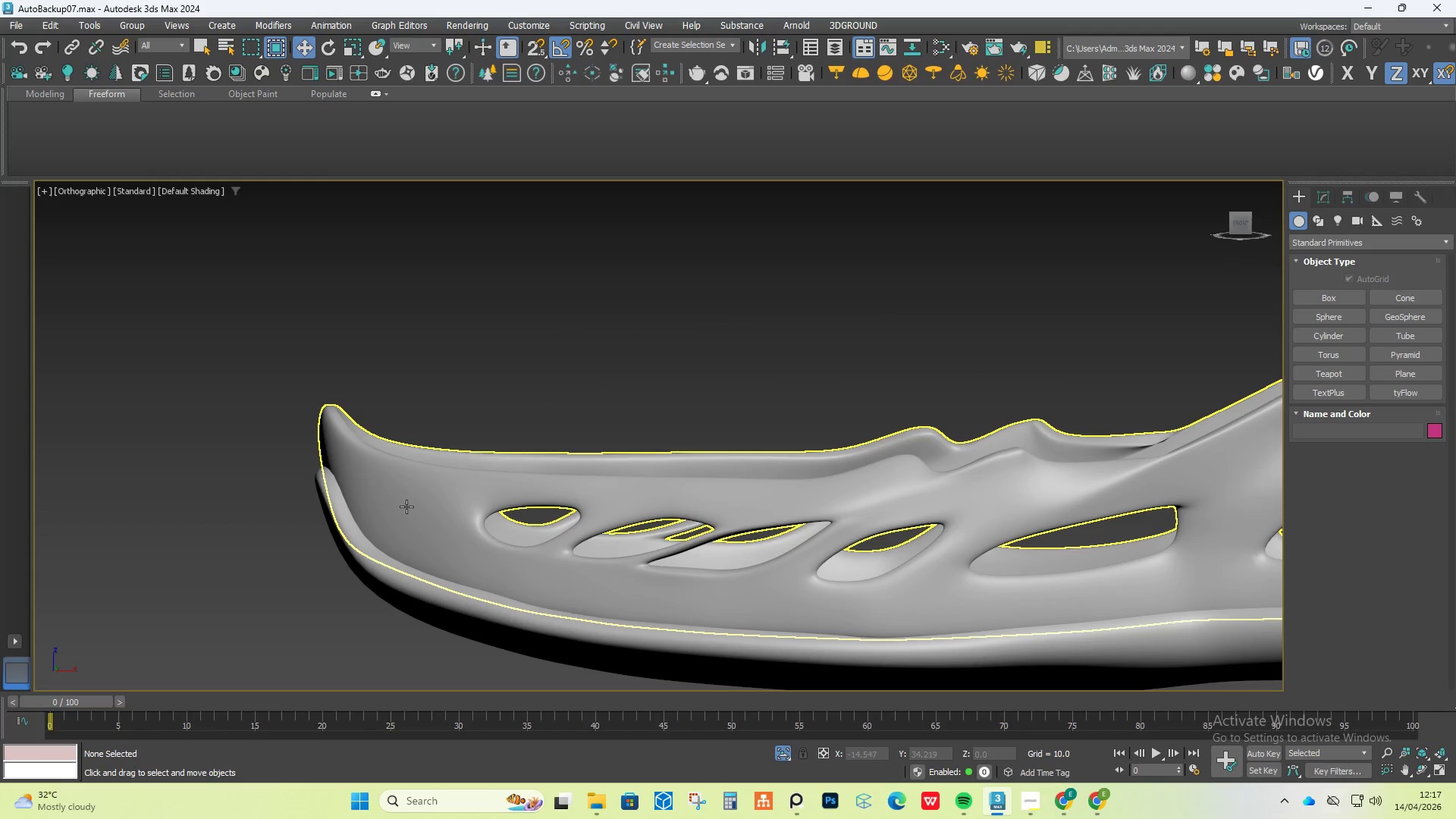 
left_click([410, 506])
 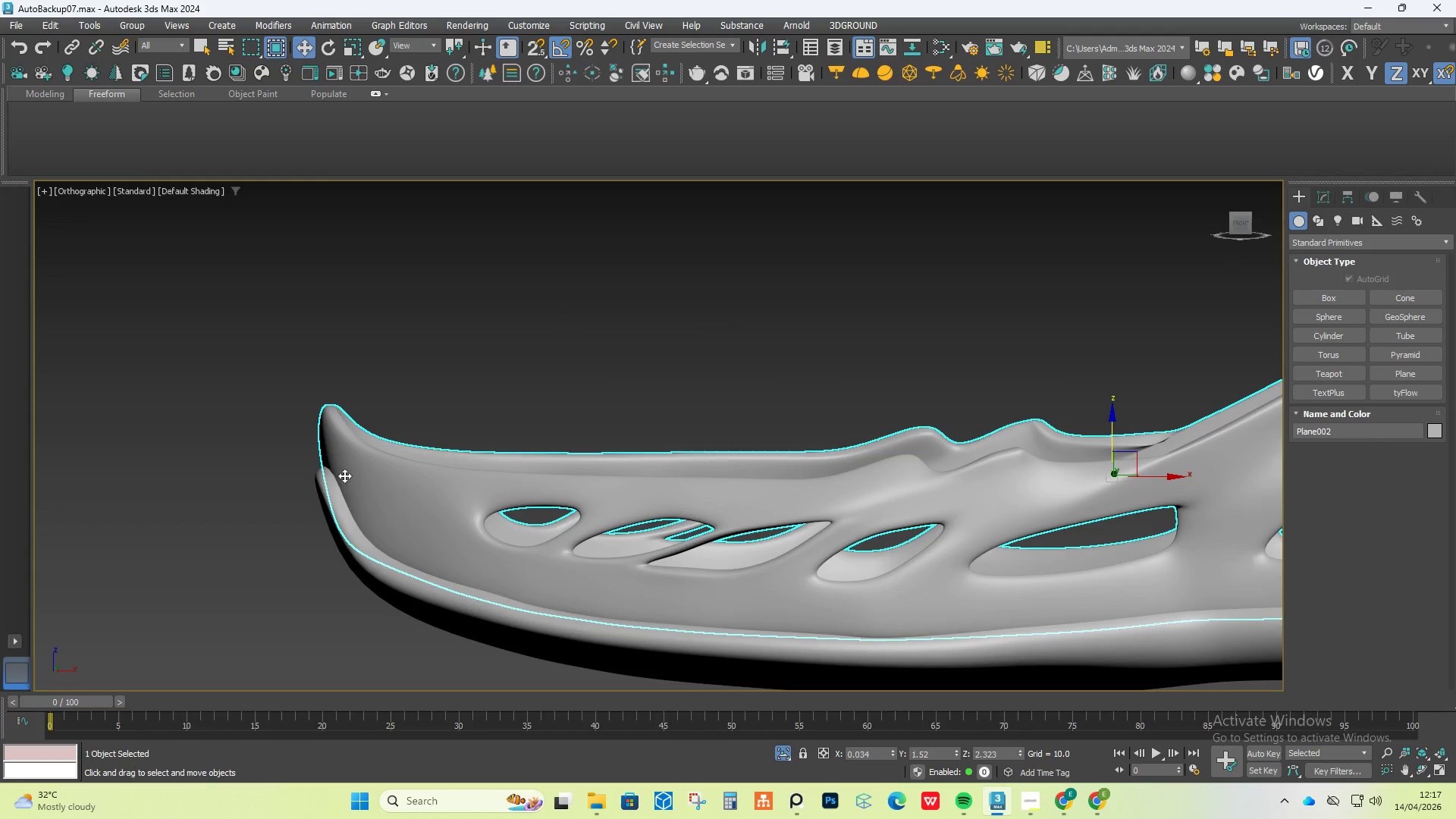 
scroll: coordinate [354, 462], scroll_direction: up, amount: 4.0
 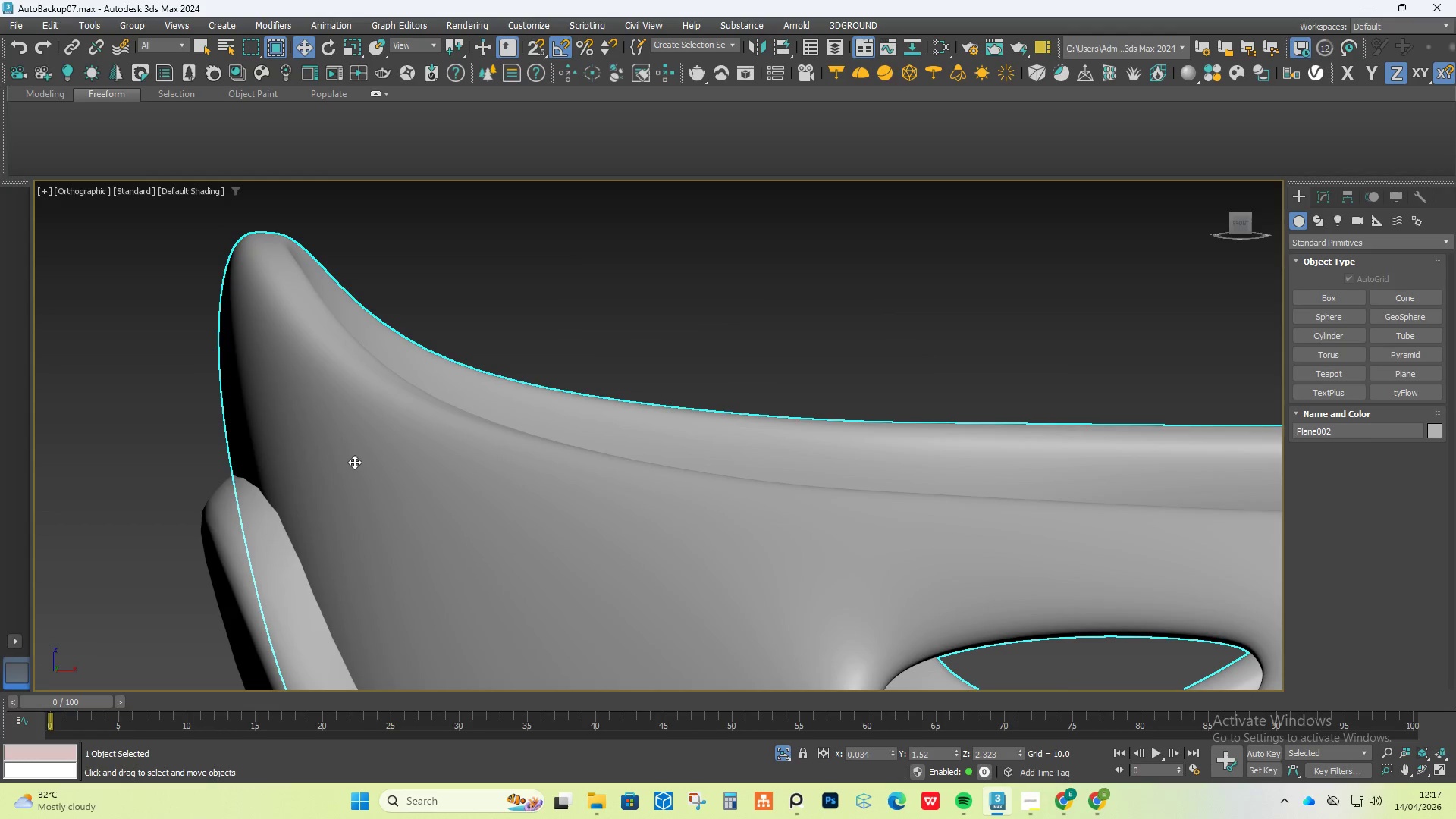 
hold_key(key=AltLeft, duration=0.69)
 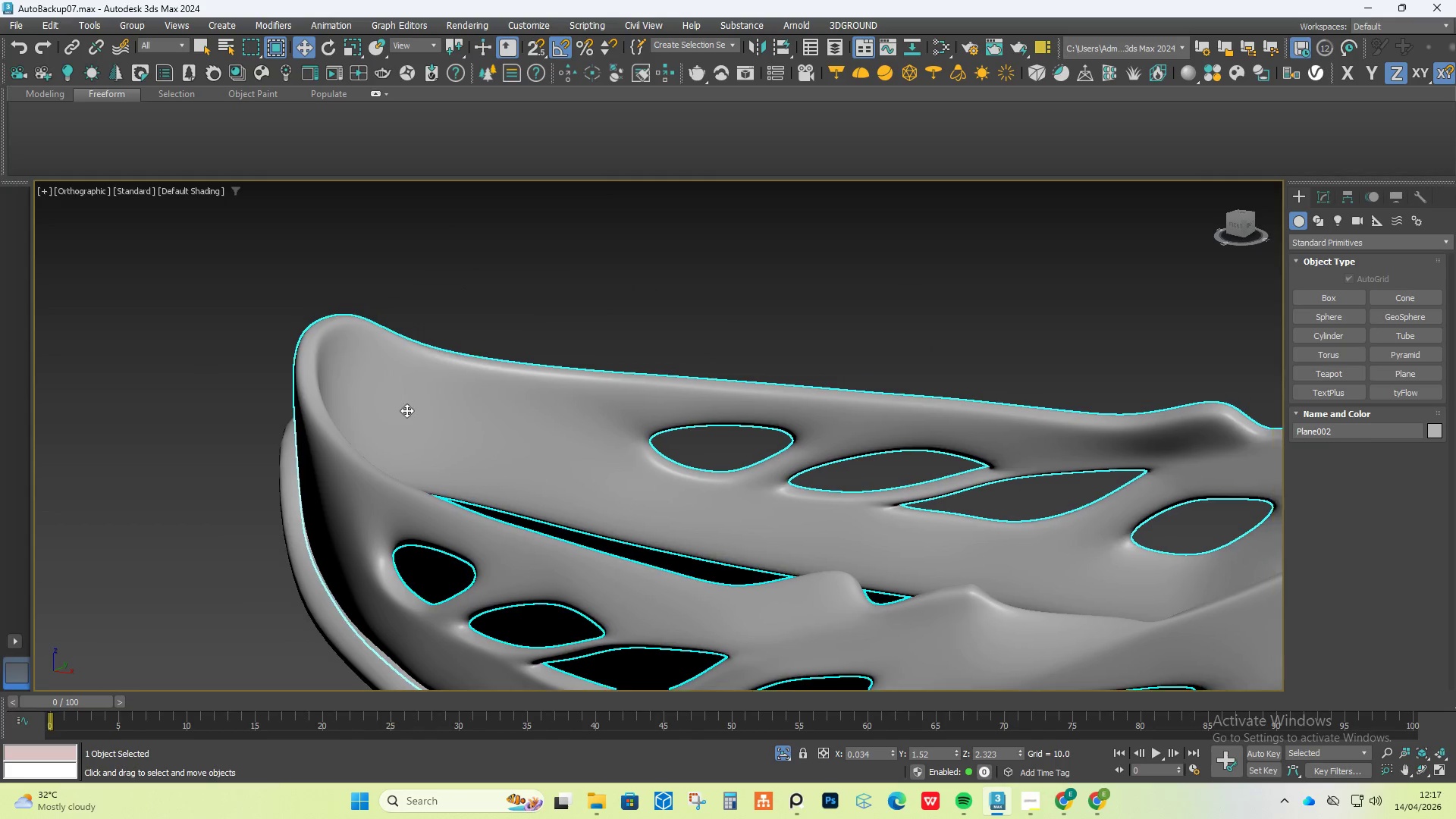 
scroll: coordinate [354, 462], scroll_direction: down, amount: 3.0
 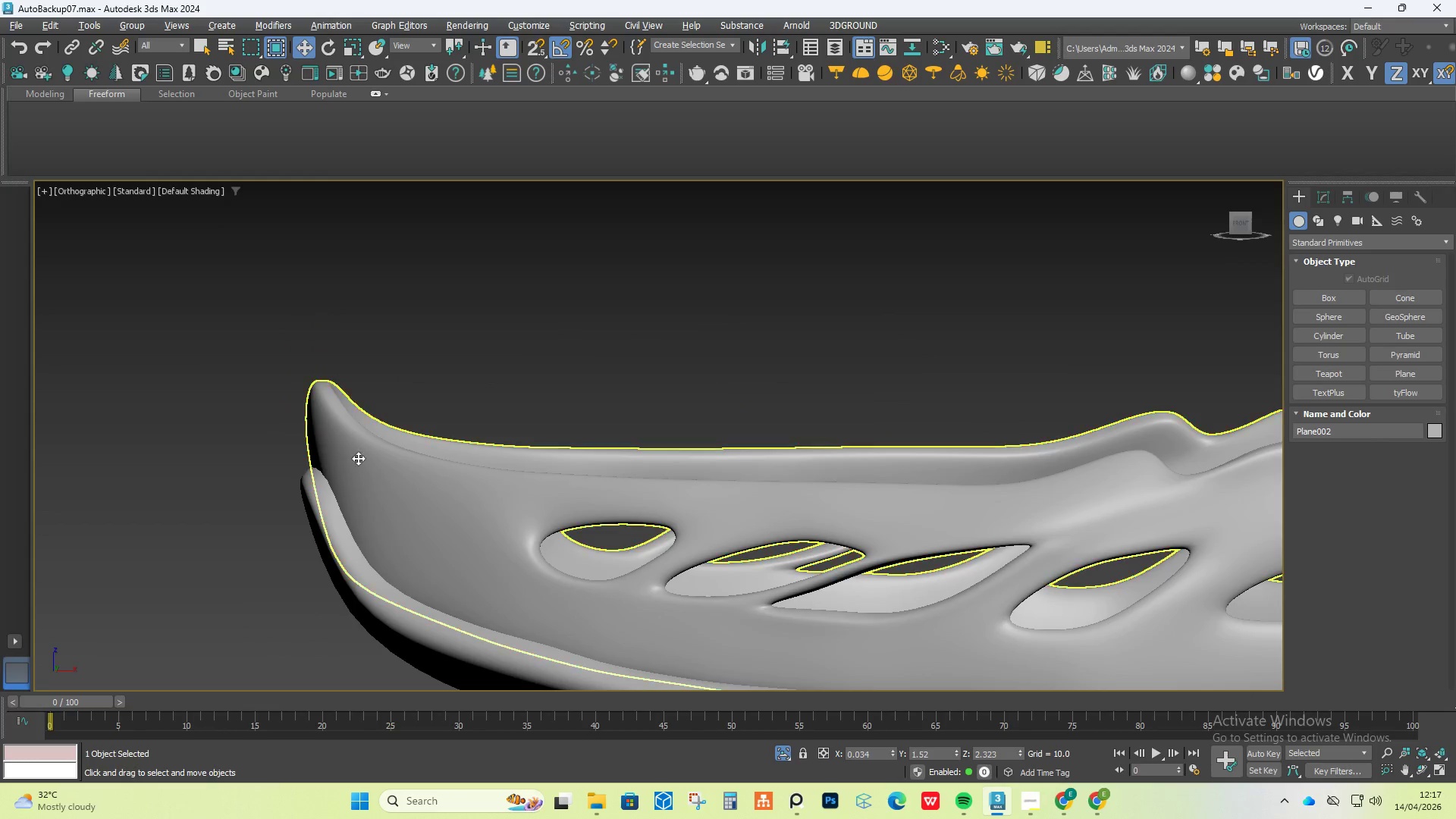 
scroll: coordinate [414, 426], scroll_direction: up, amount: 1.0
 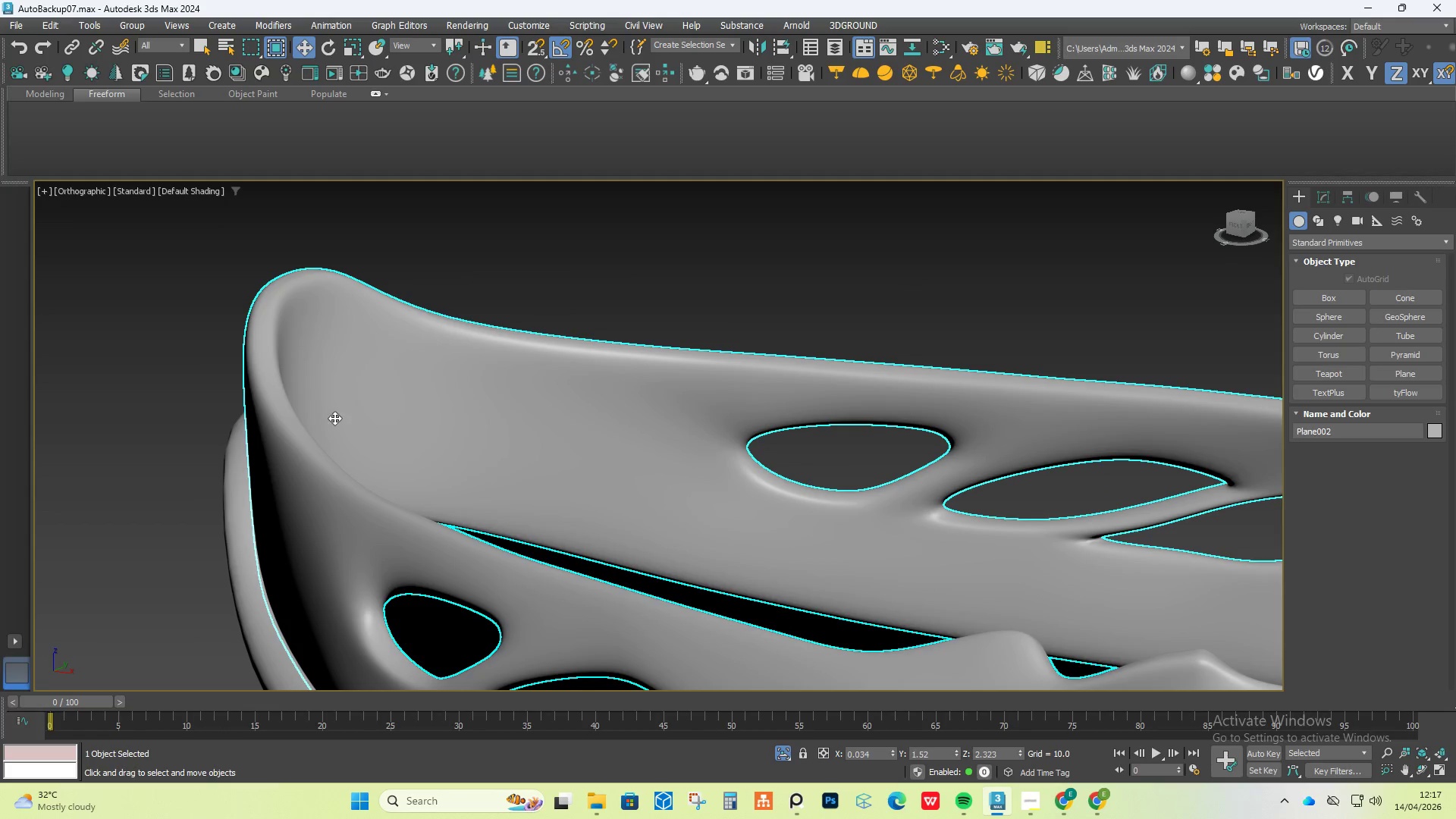 
hold_key(key=AltLeft, duration=0.67)
 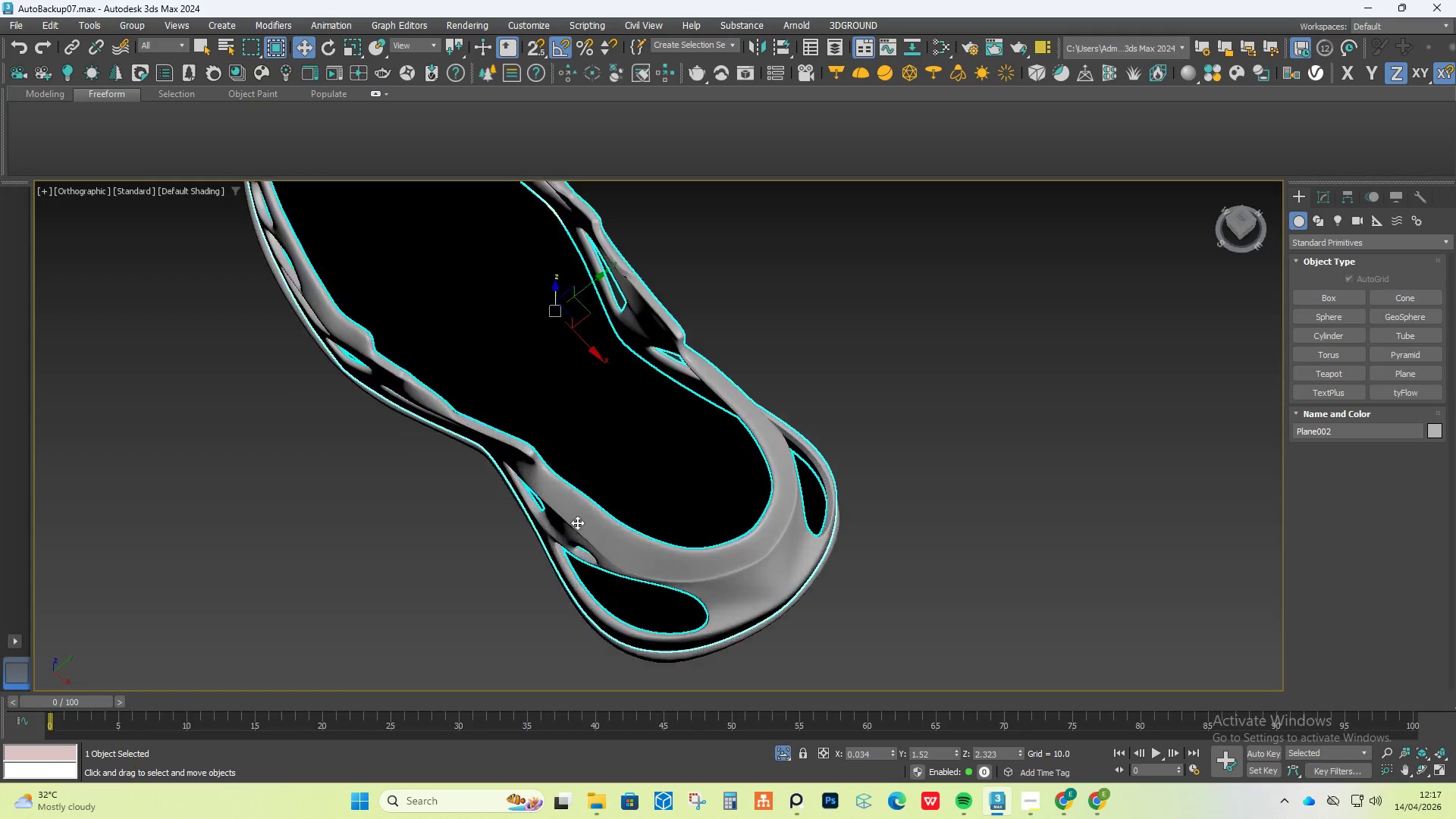 
scroll: coordinate [304, 328], scroll_direction: down, amount: 5.0
 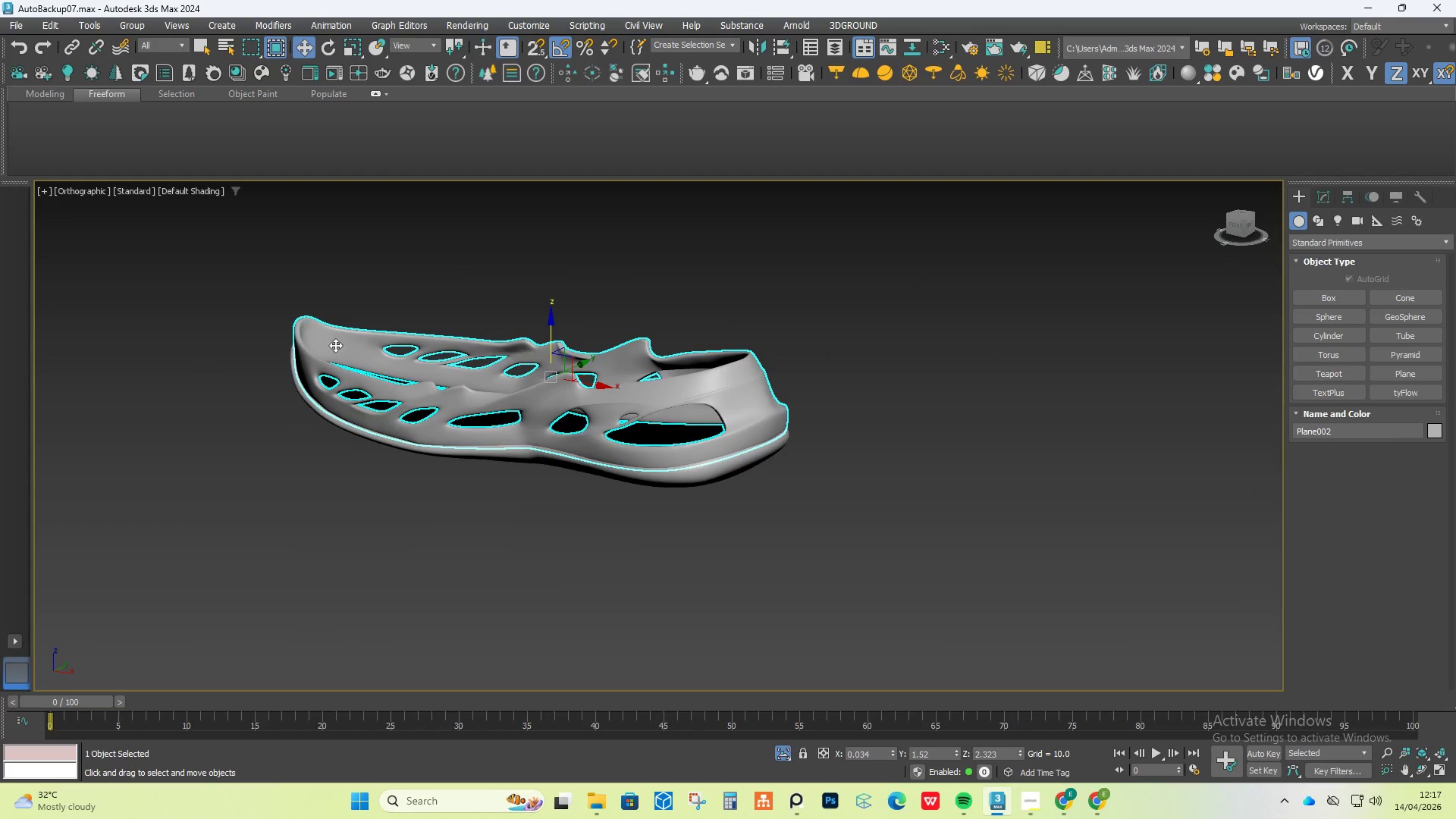 
hold_key(key=AltLeft, duration=0.7)
 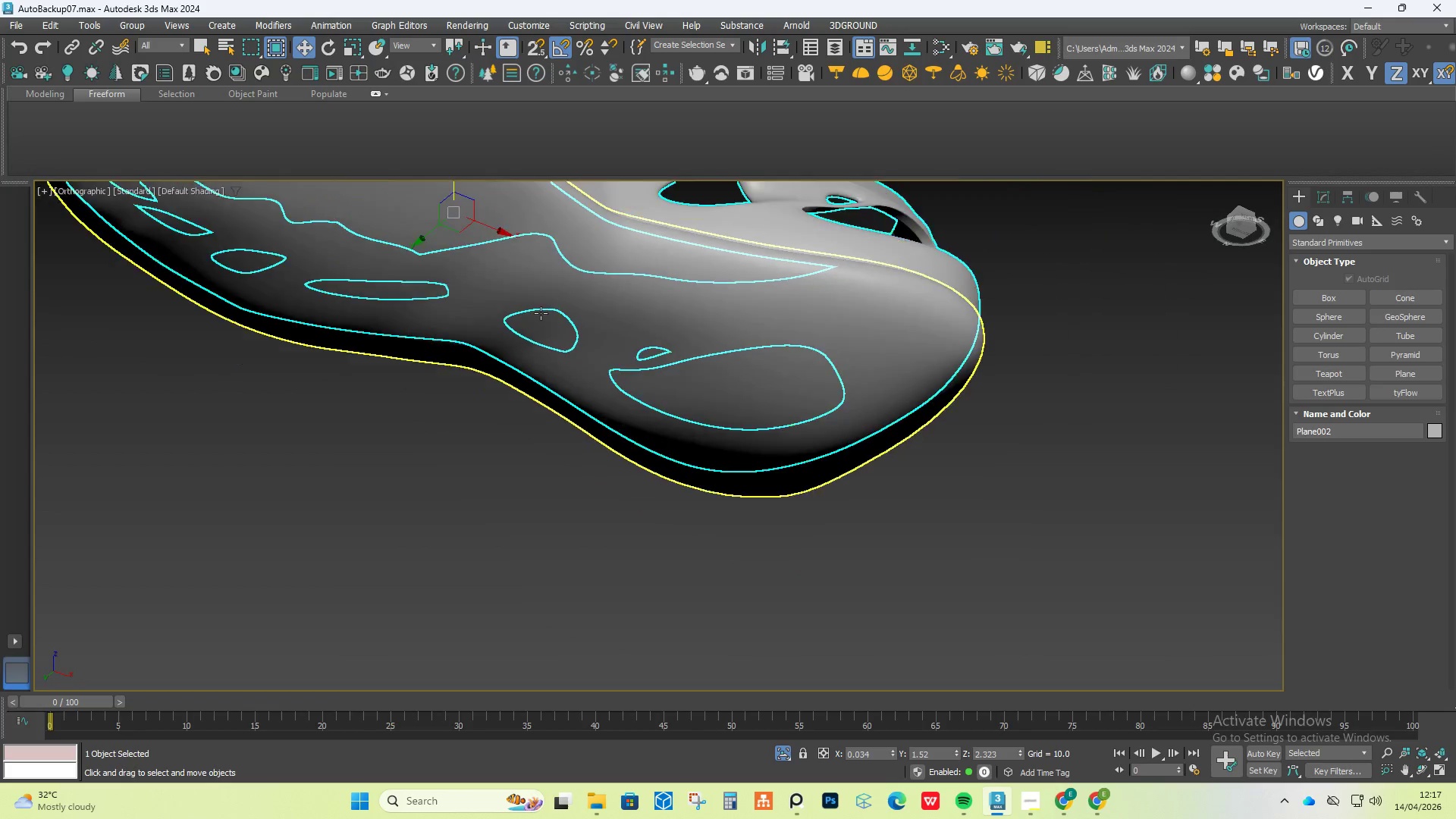 
scroll: coordinate [597, 520], scroll_direction: up, amount: 3.0
 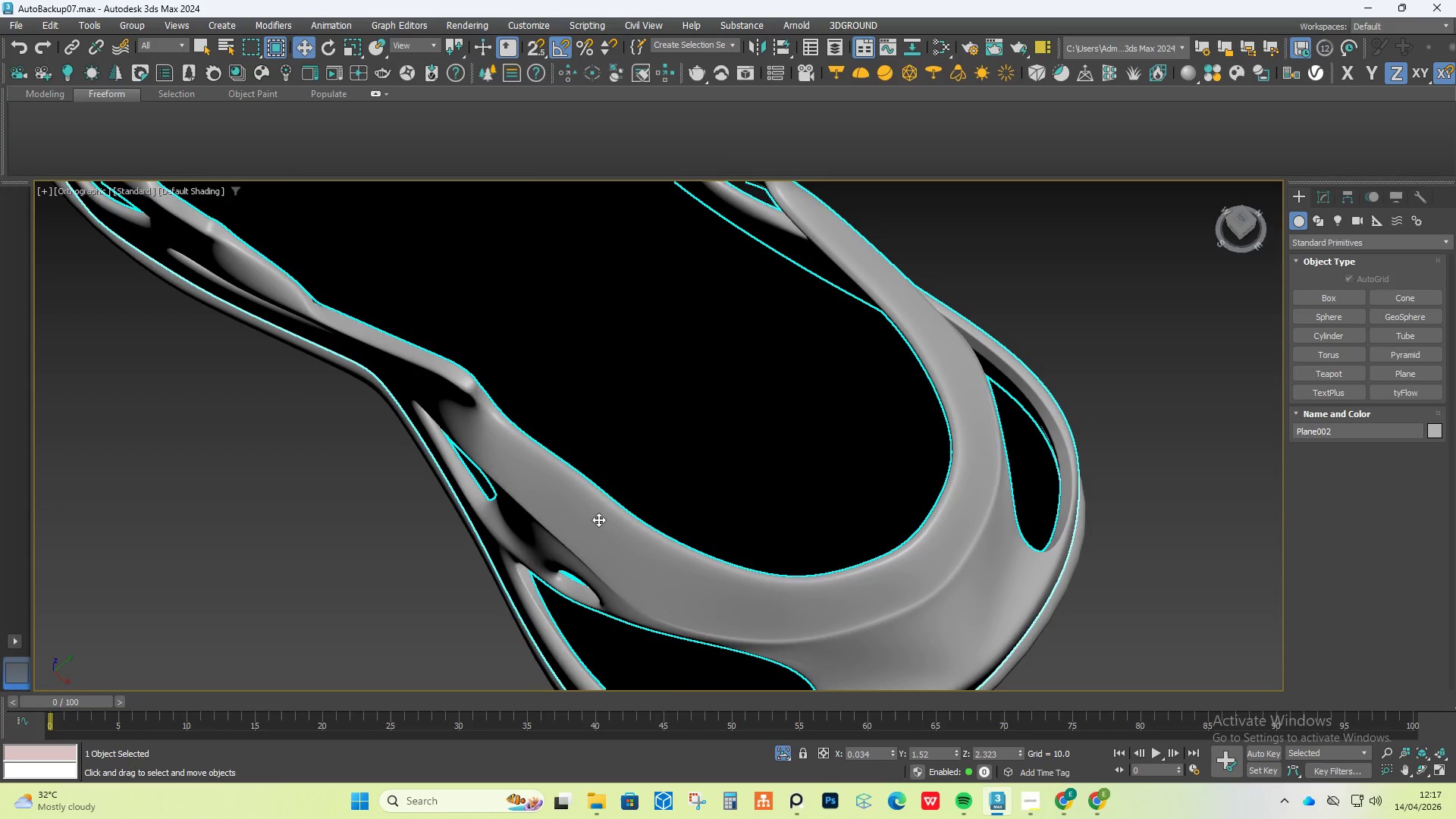 
scroll: coordinate [541, 313], scroll_direction: down, amount: 1.0
 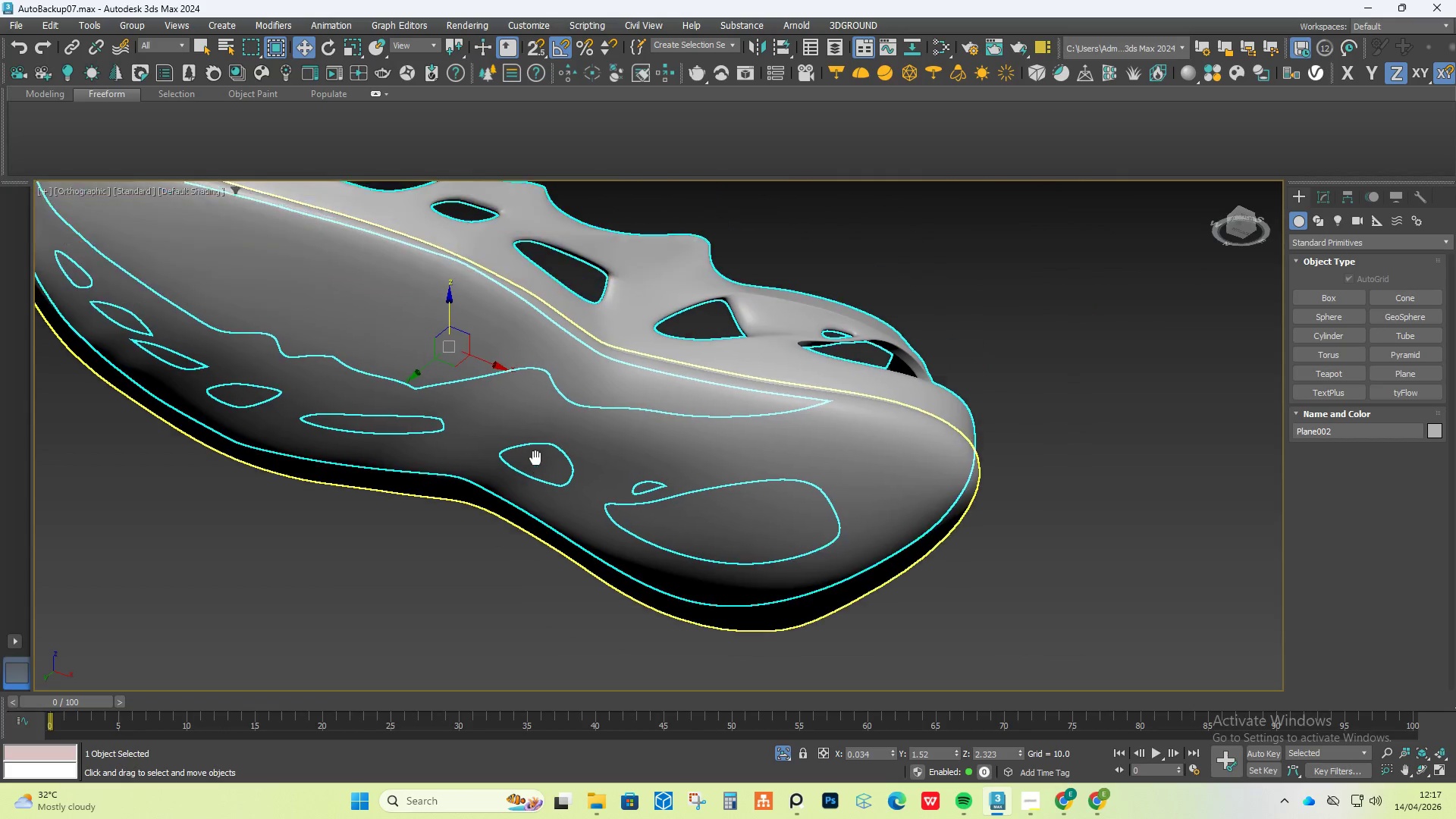 
hold_key(key=AltLeft, duration=0.83)
 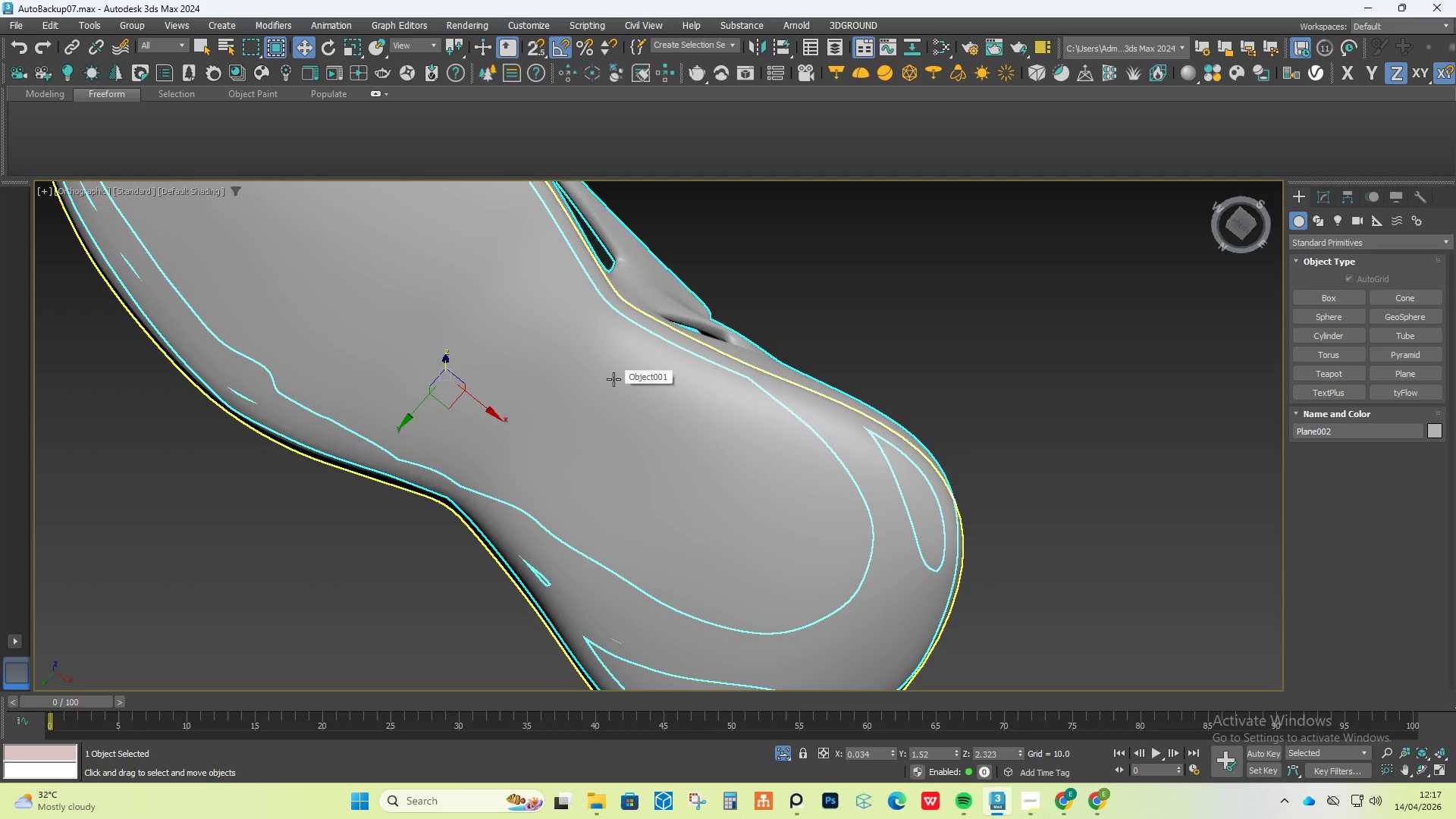 
wait(13.09)
 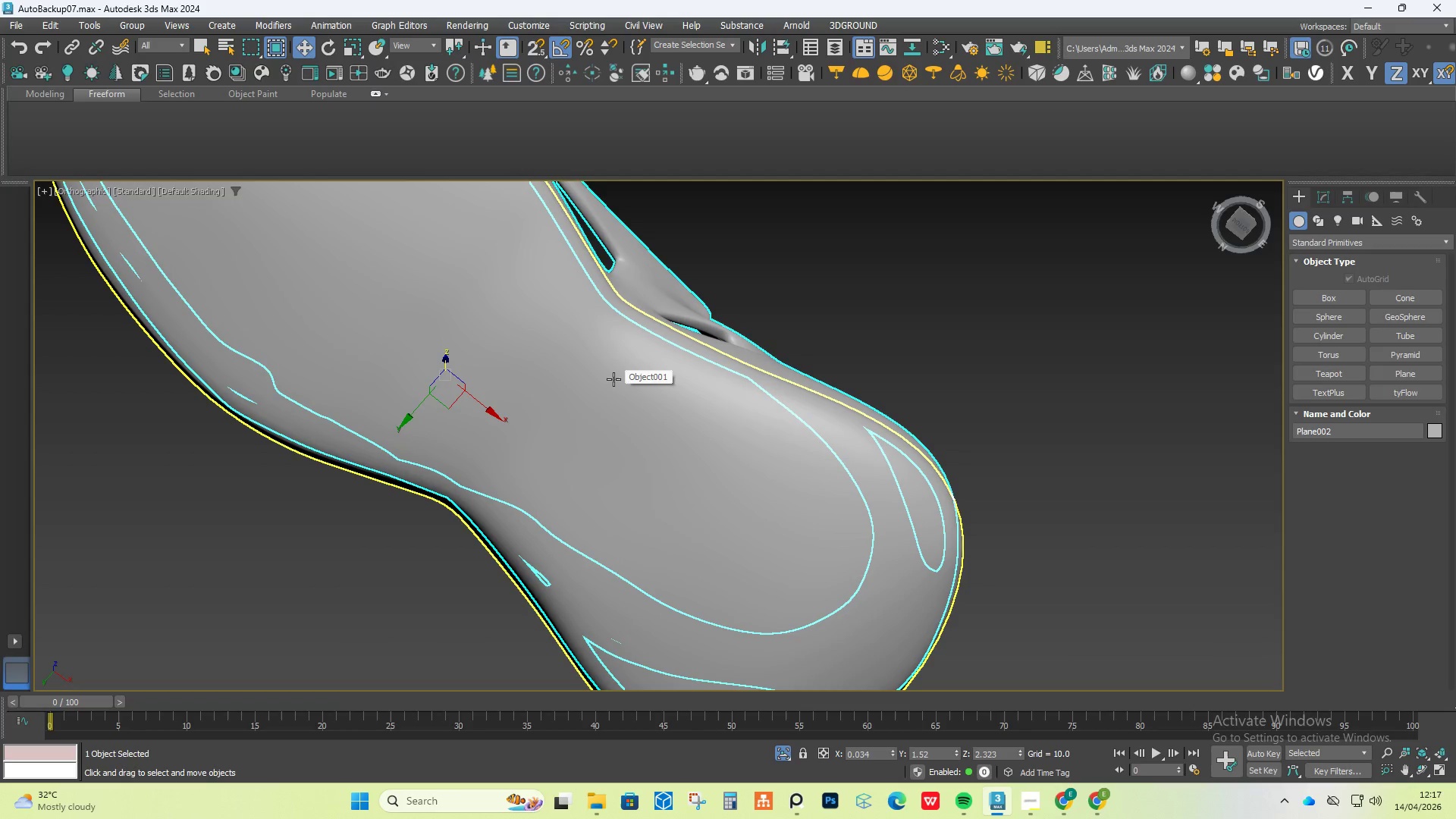 
hold_key(key=AltLeft, duration=0.78)
 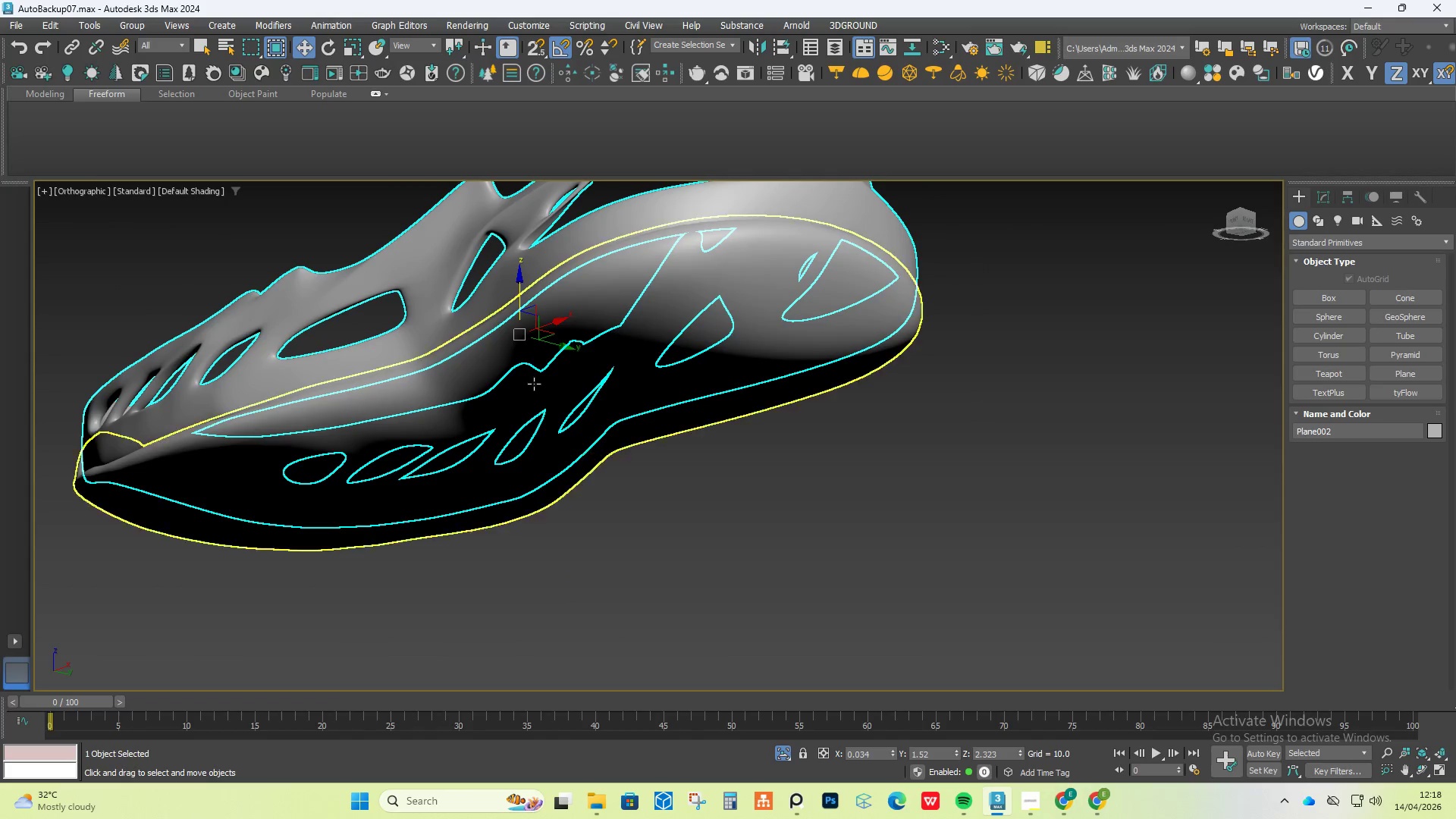 
hold_key(key=AltLeft, duration=0.44)
 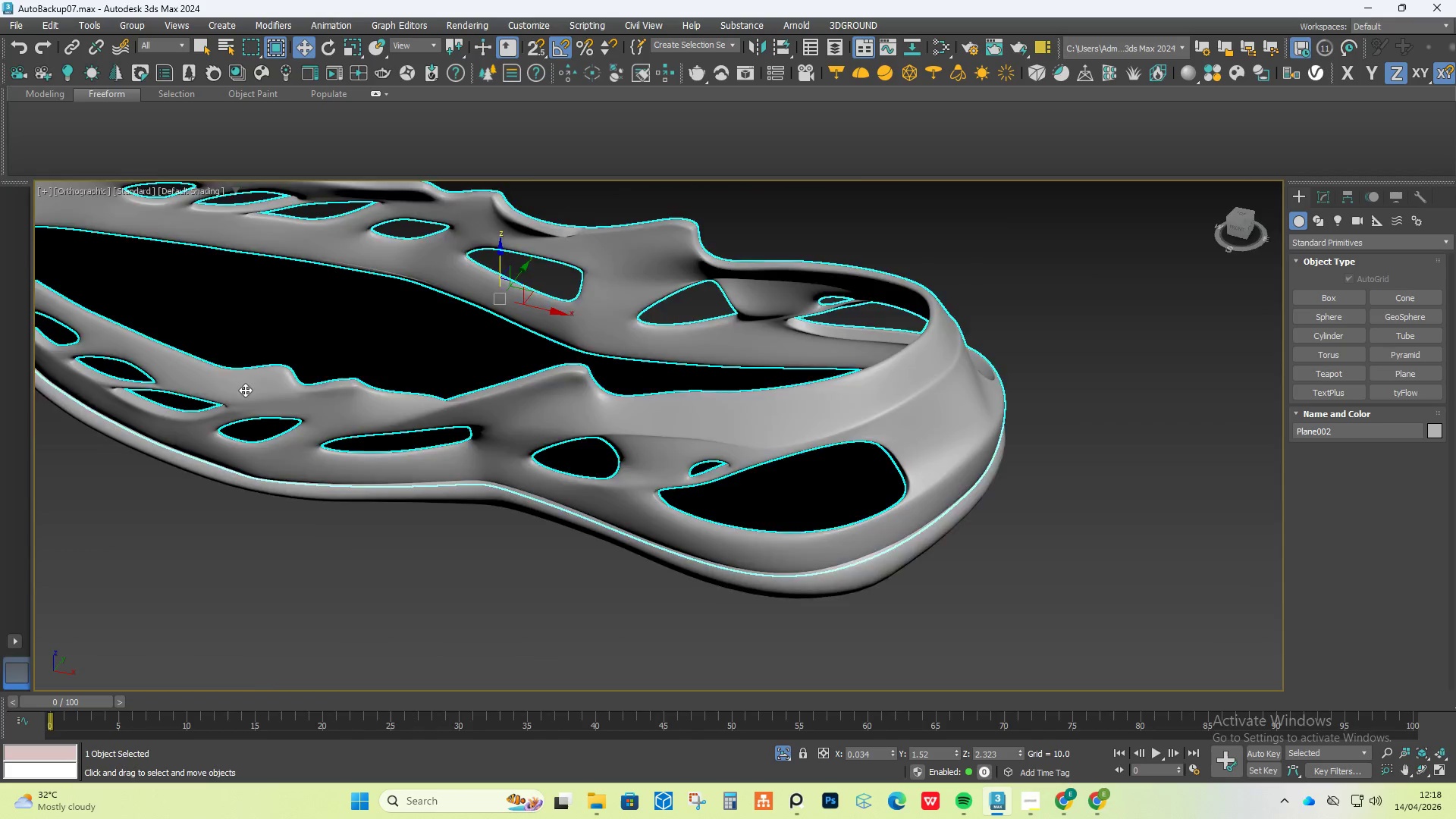 
scroll: coordinate [243, 389], scroll_direction: up, amount: 5.0
 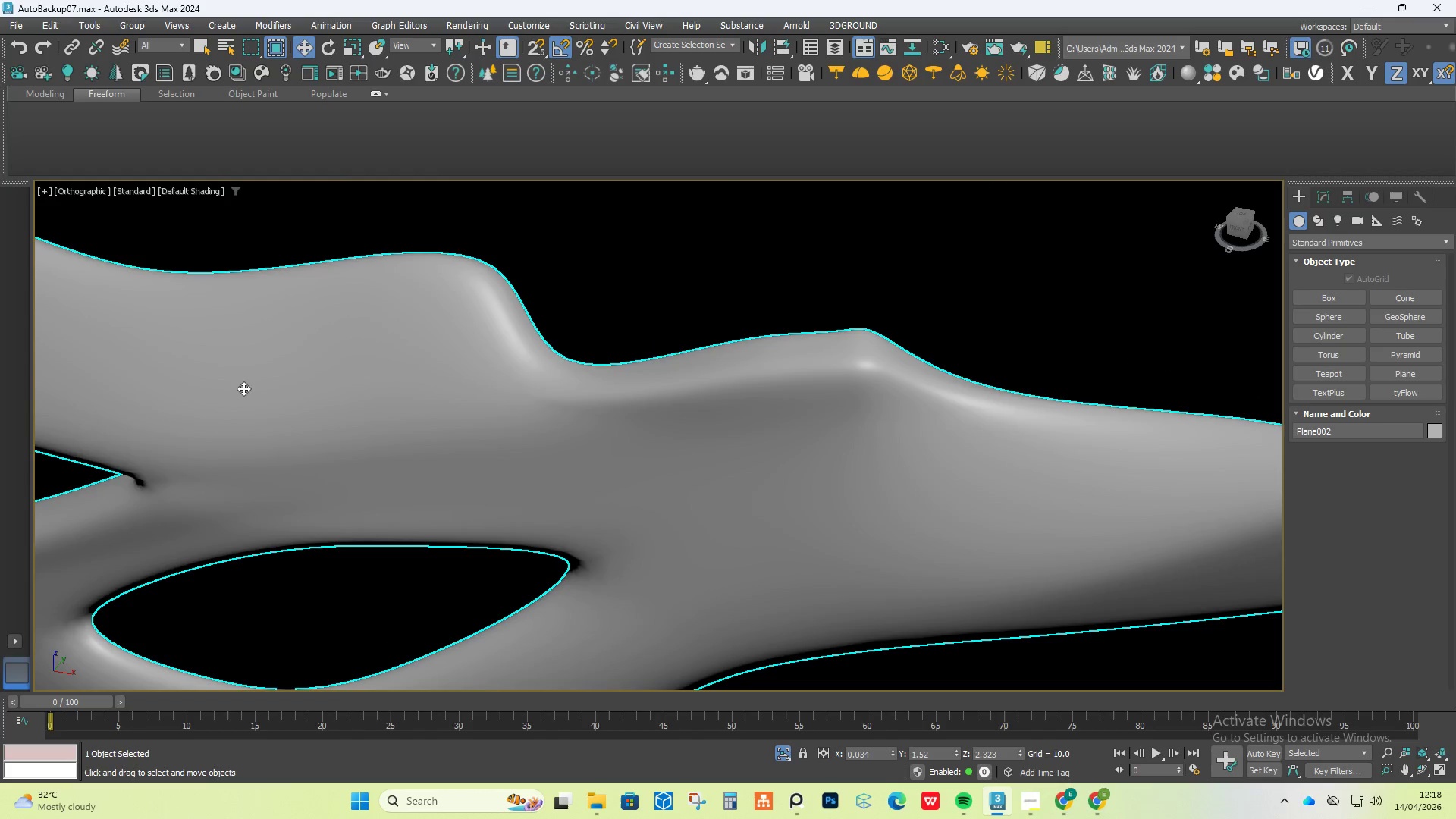 
hold_key(key=AltLeft, duration=0.5)
 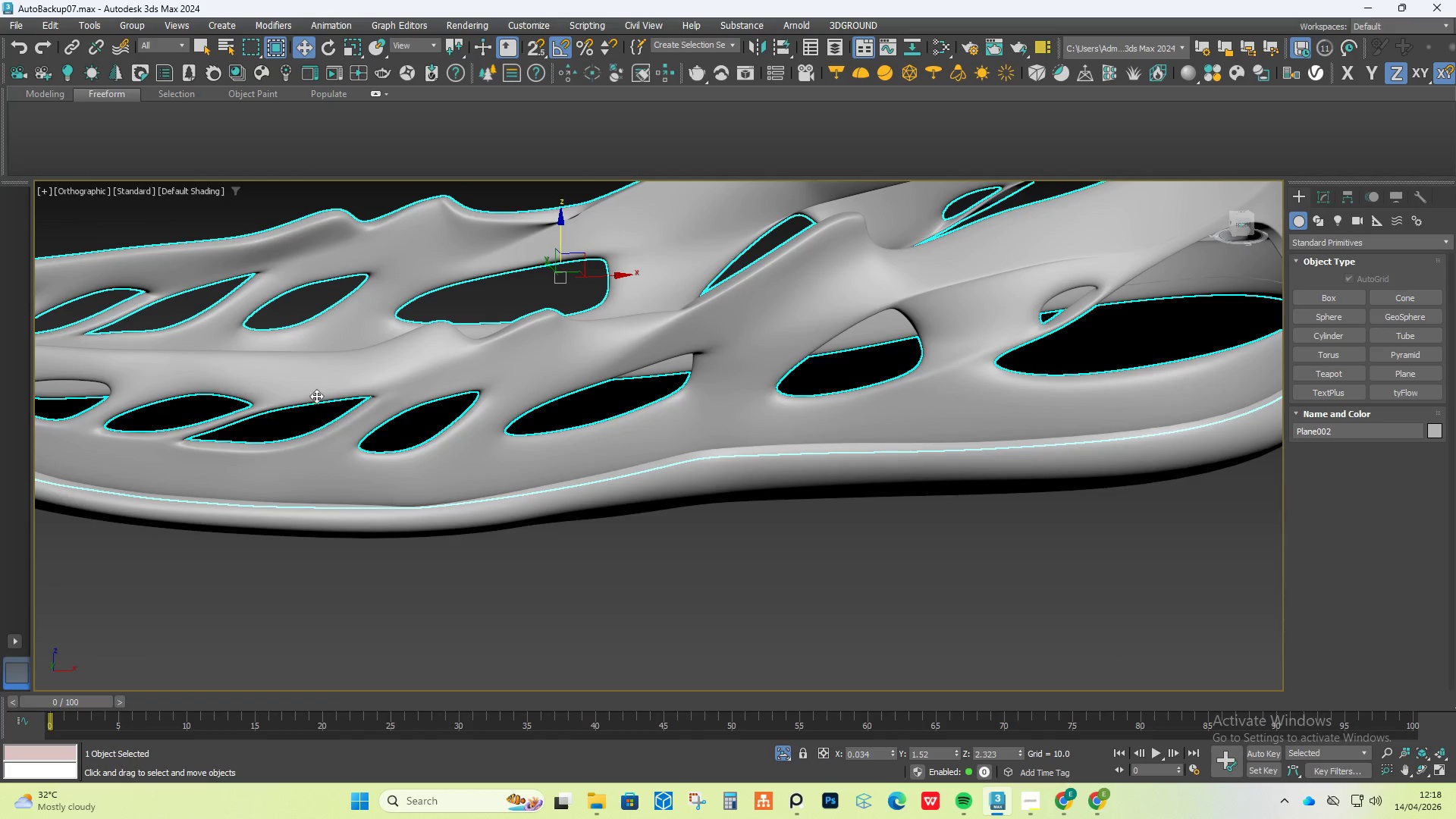 
scroll: coordinate [243, 388], scroll_direction: down, amount: 4.0
 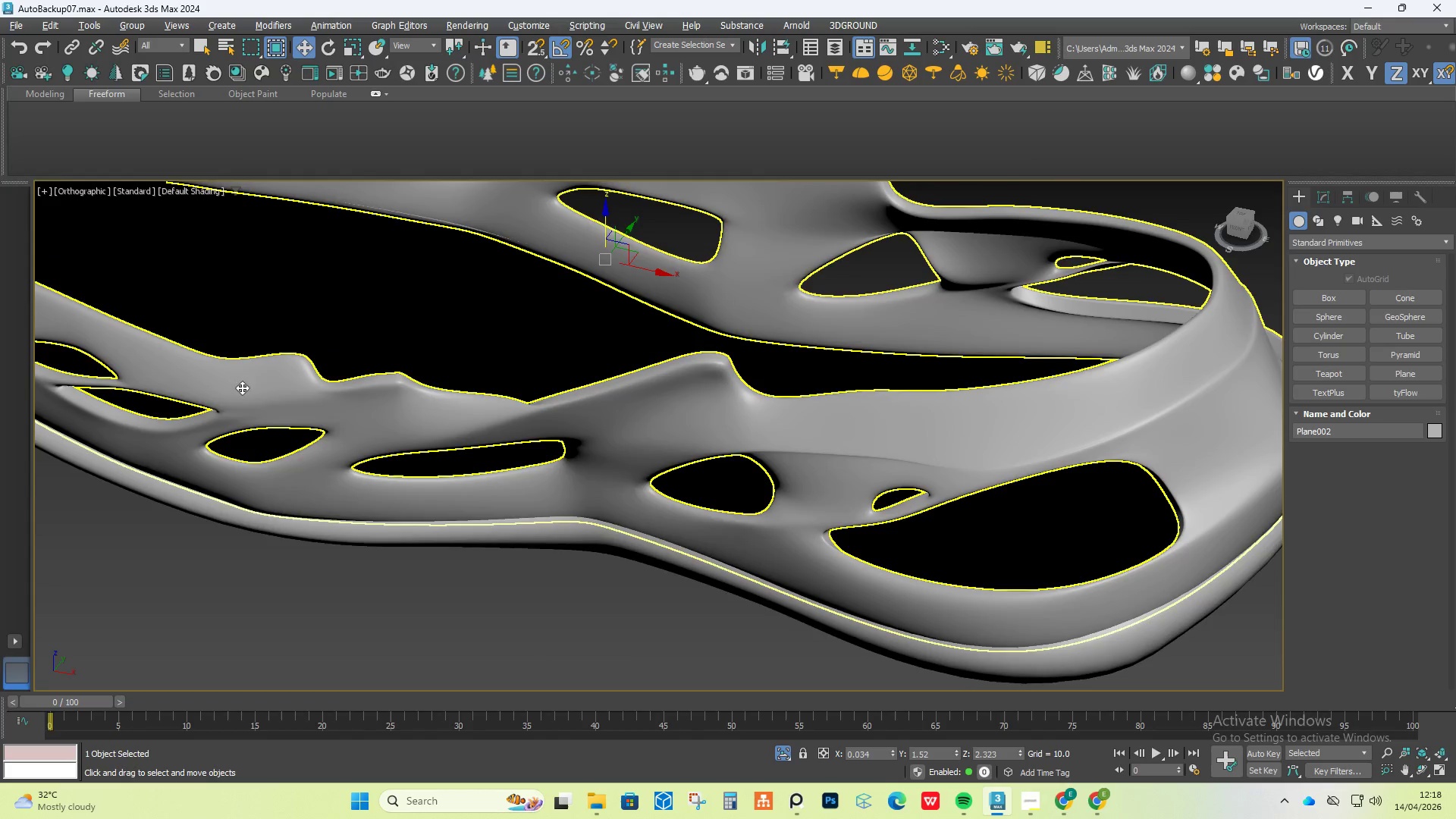 
left_click([331, 385])
 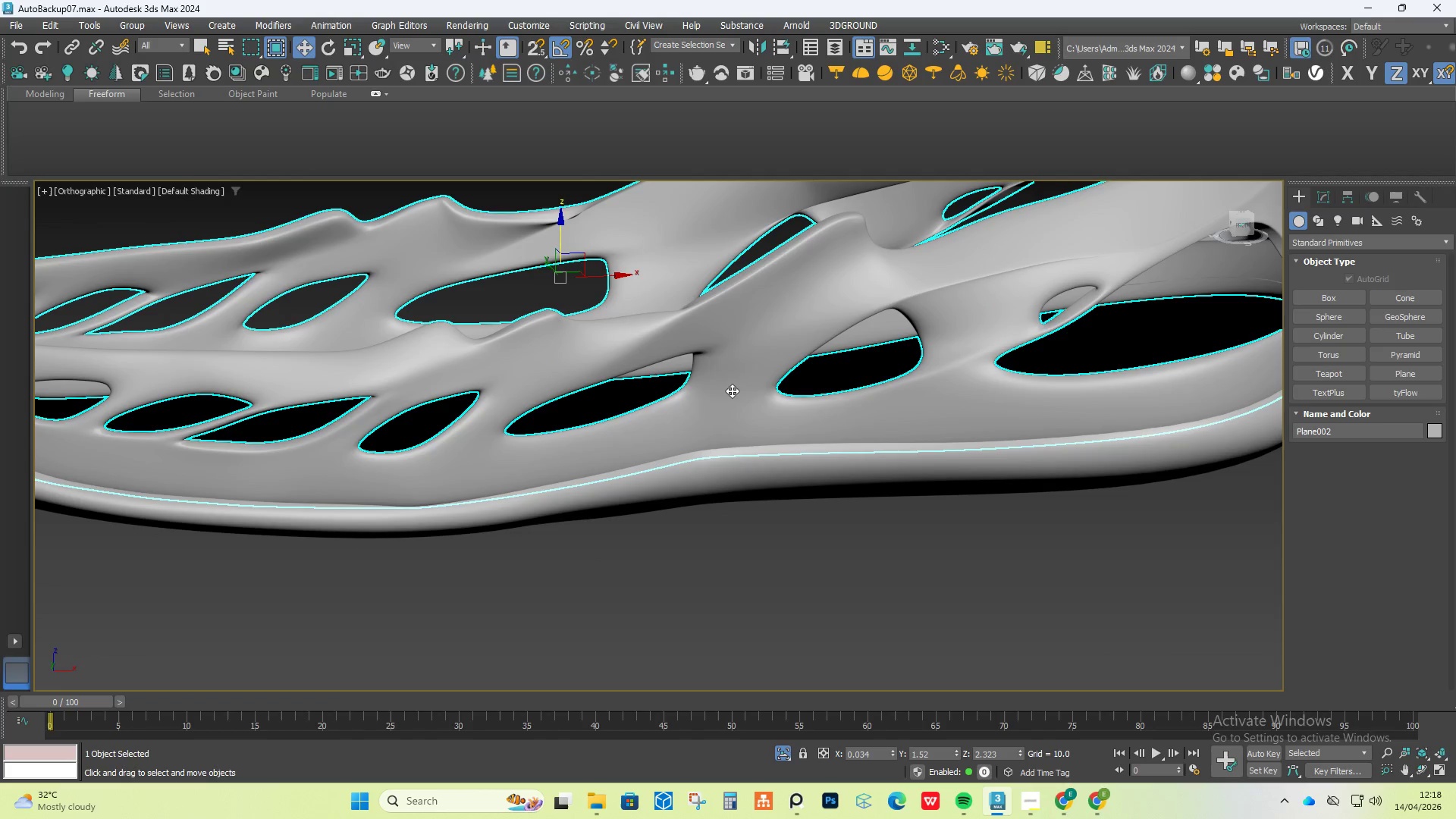 
hold_key(key=AltLeft, duration=0.56)
 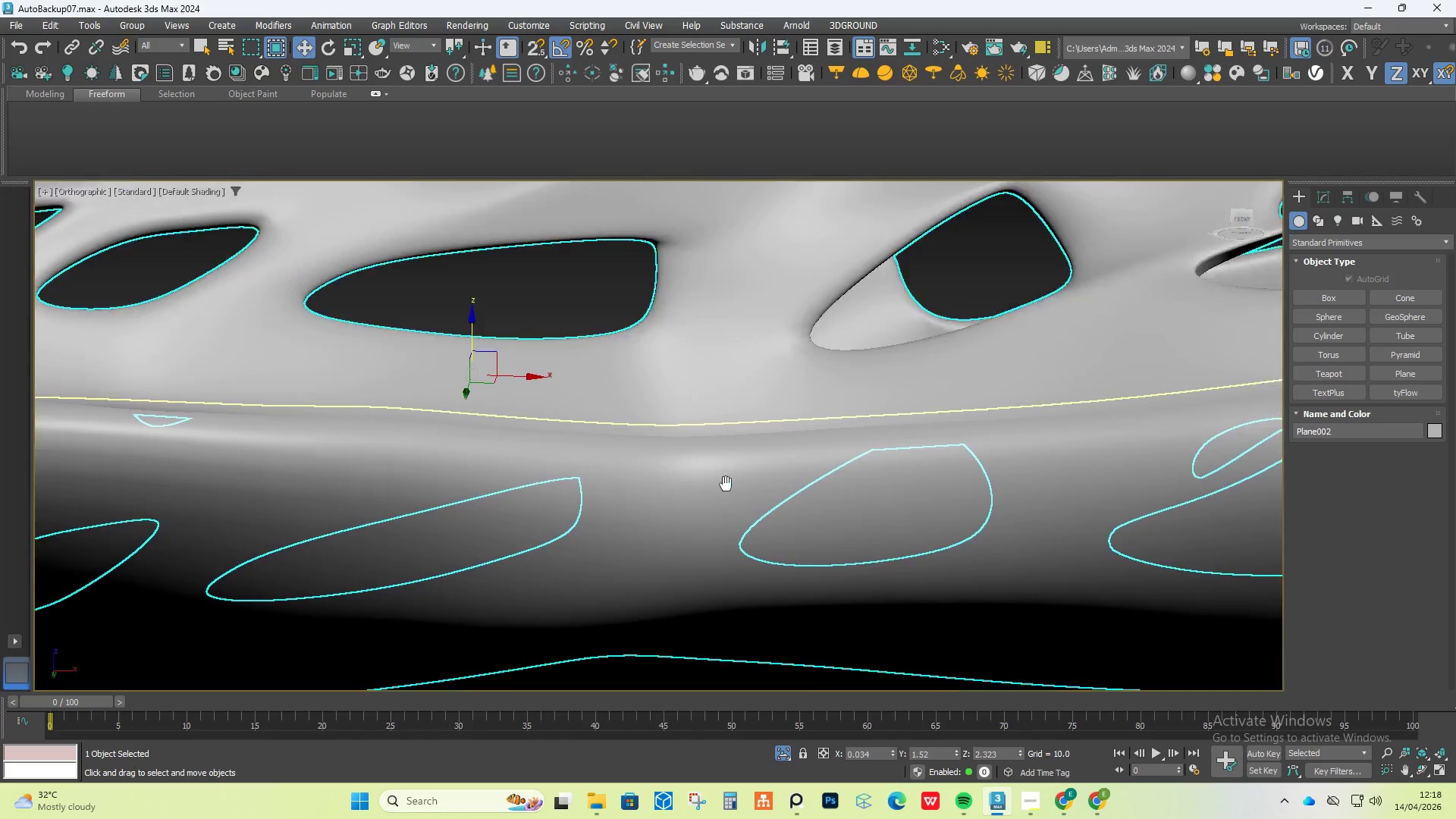 
scroll: coordinate [723, 318], scroll_direction: up, amount: 4.0
 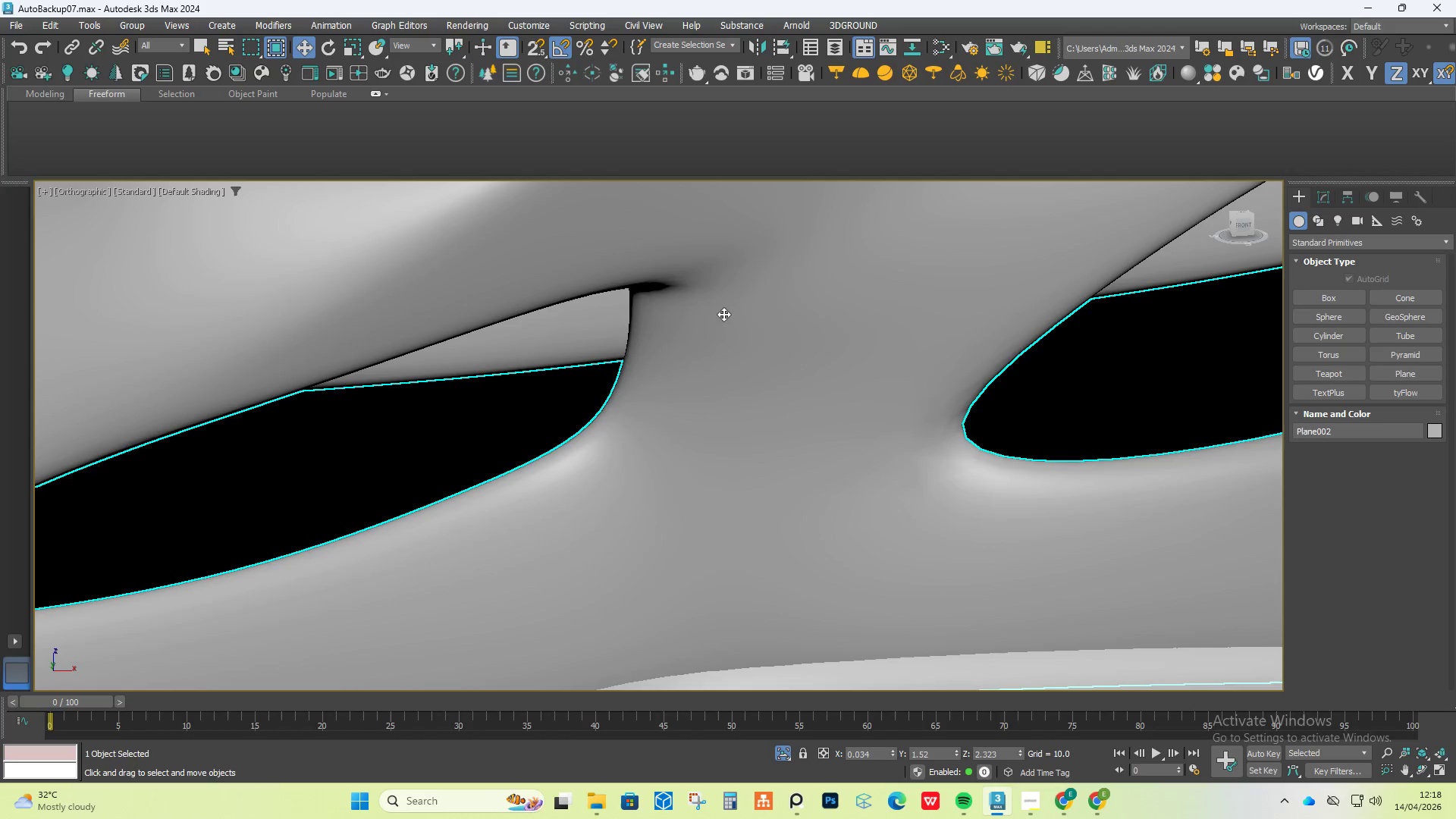 
scroll: coordinate [667, 239], scroll_direction: down, amount: 3.0
 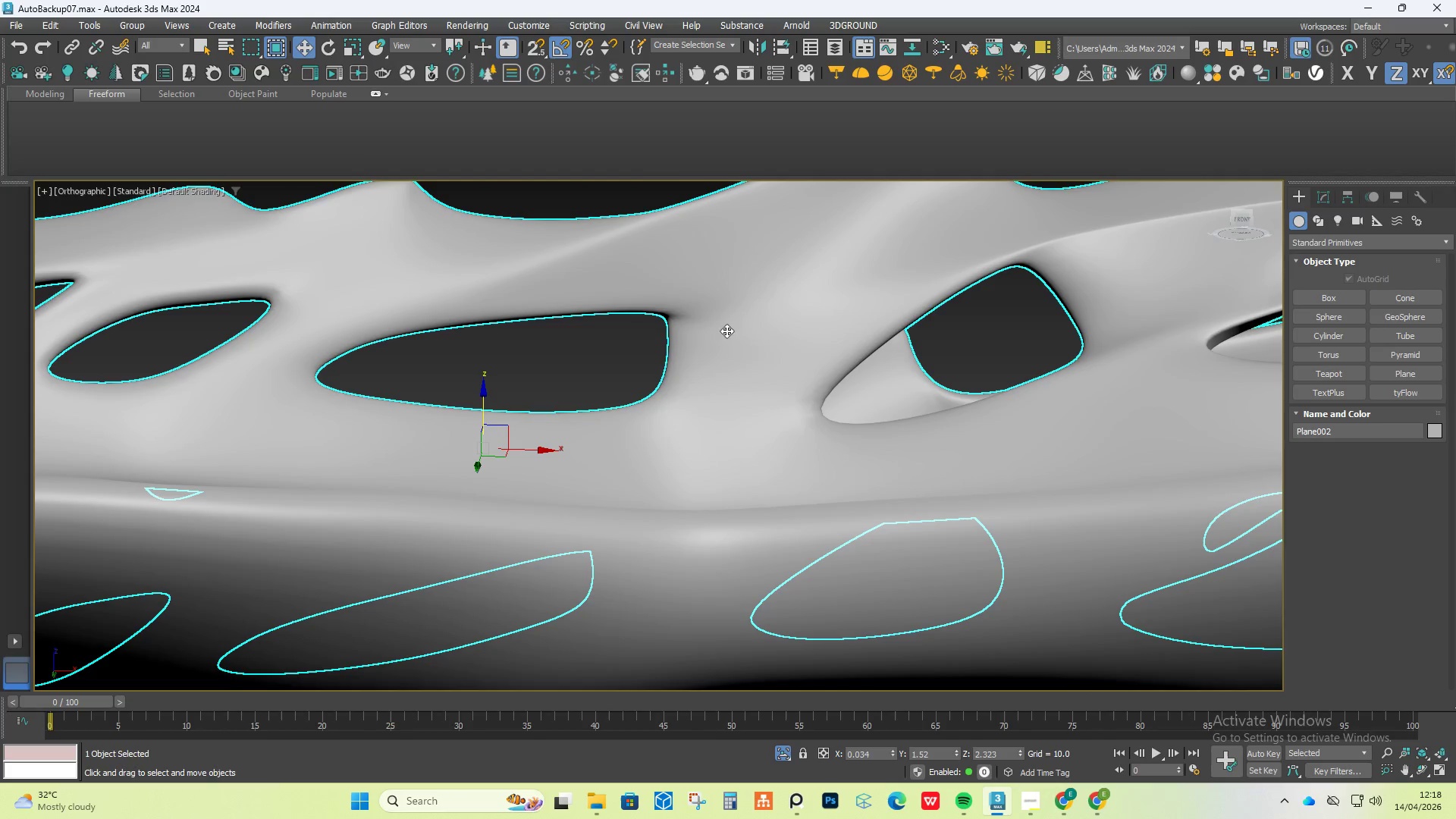 
scroll: coordinate [677, 305], scroll_direction: up, amount: 1.0
 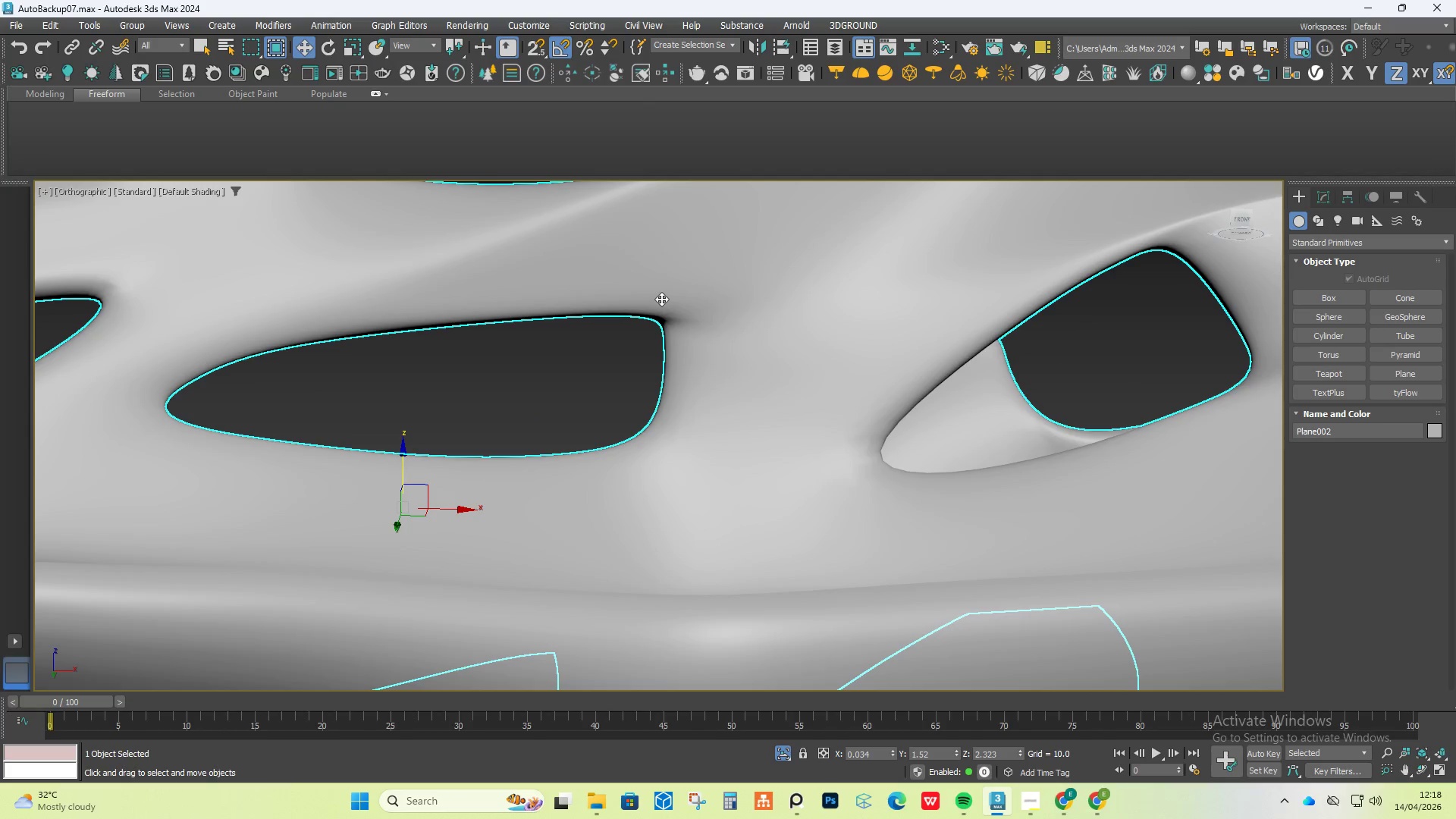 
hold_key(key=AltLeft, duration=0.48)
 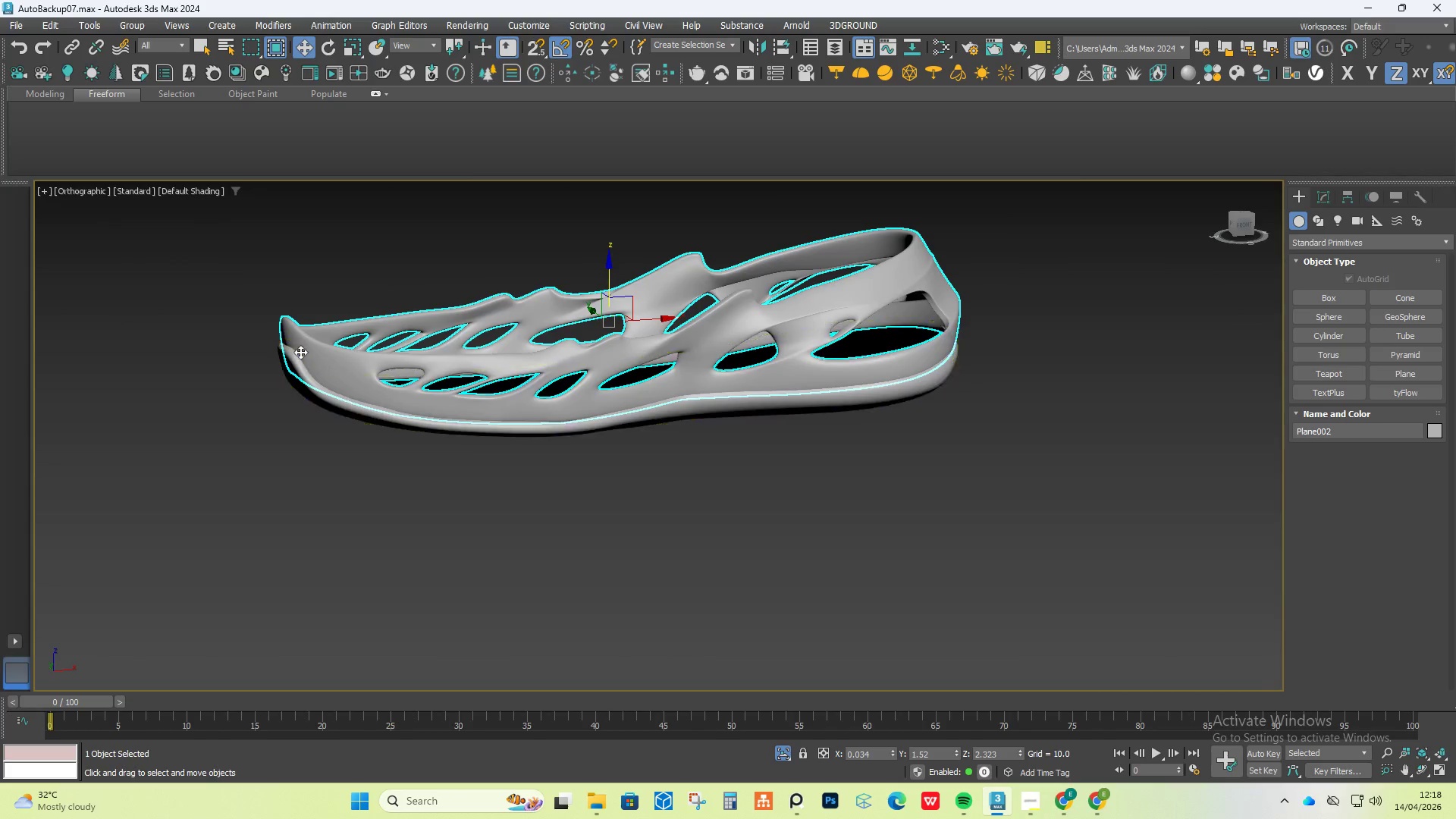 
scroll: coordinate [660, 306], scroll_direction: down, amount: 5.0
 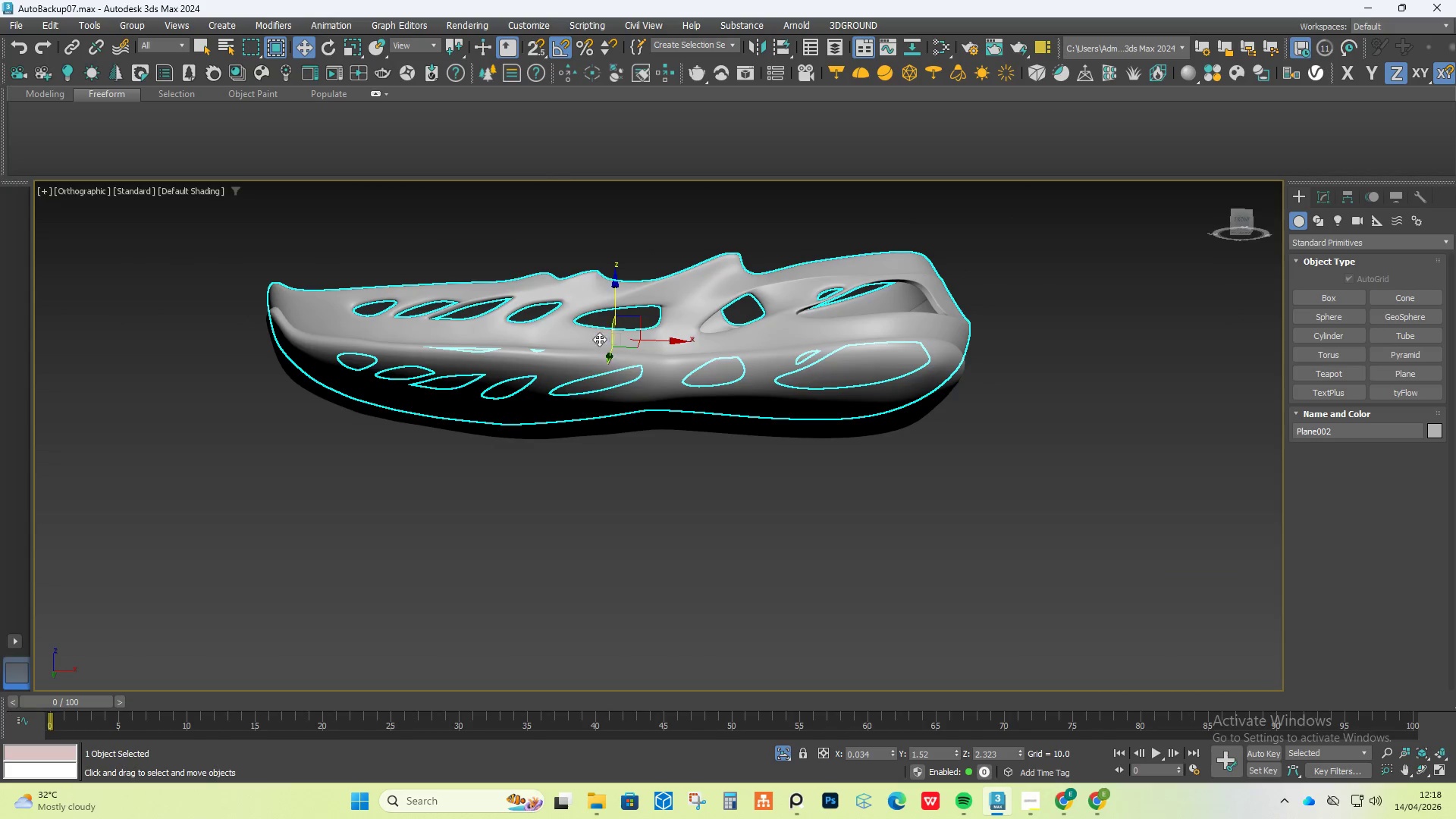 
scroll: coordinate [233, 417], scroll_direction: up, amount: 6.0
 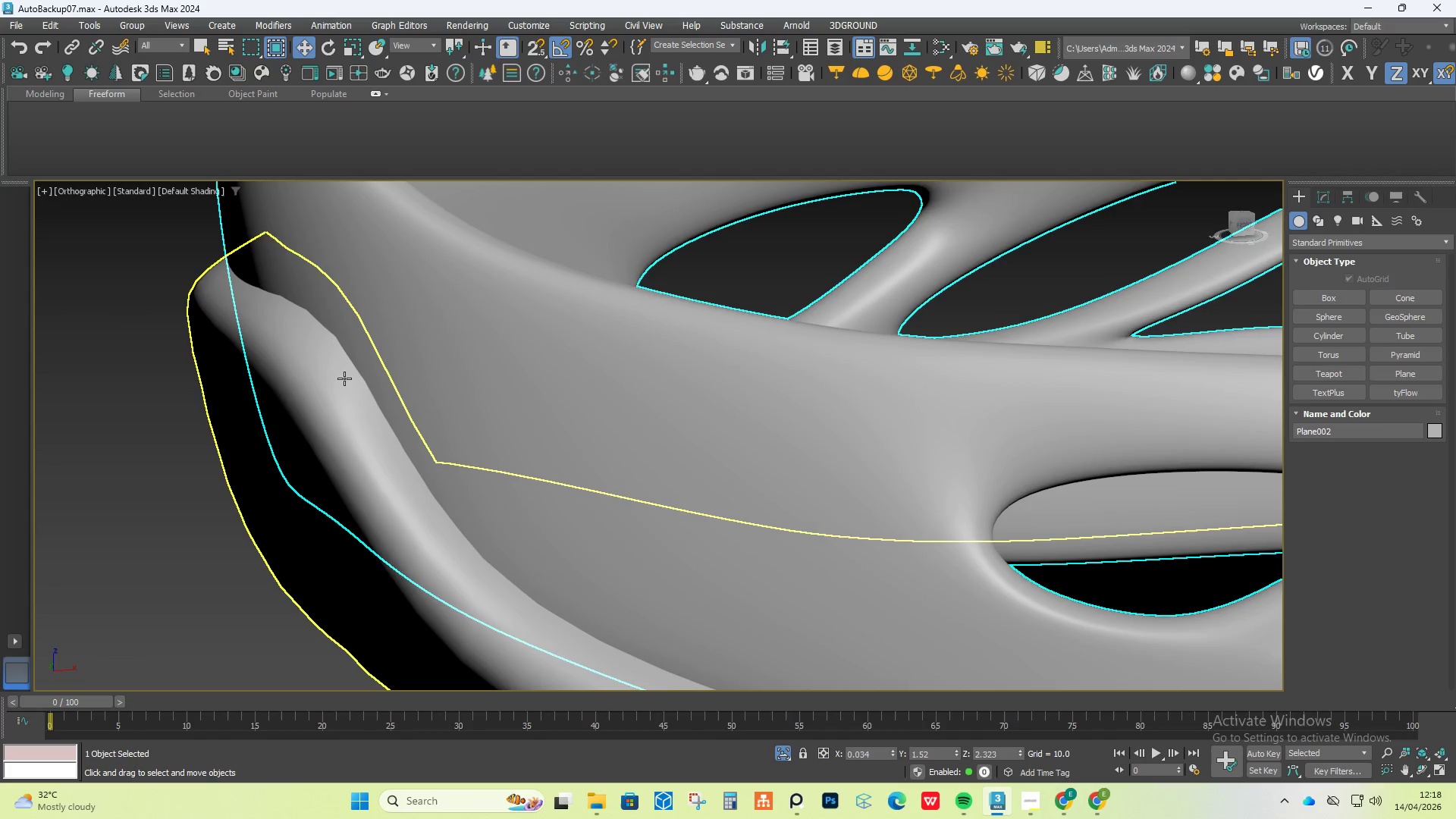 
left_click([344, 376])
 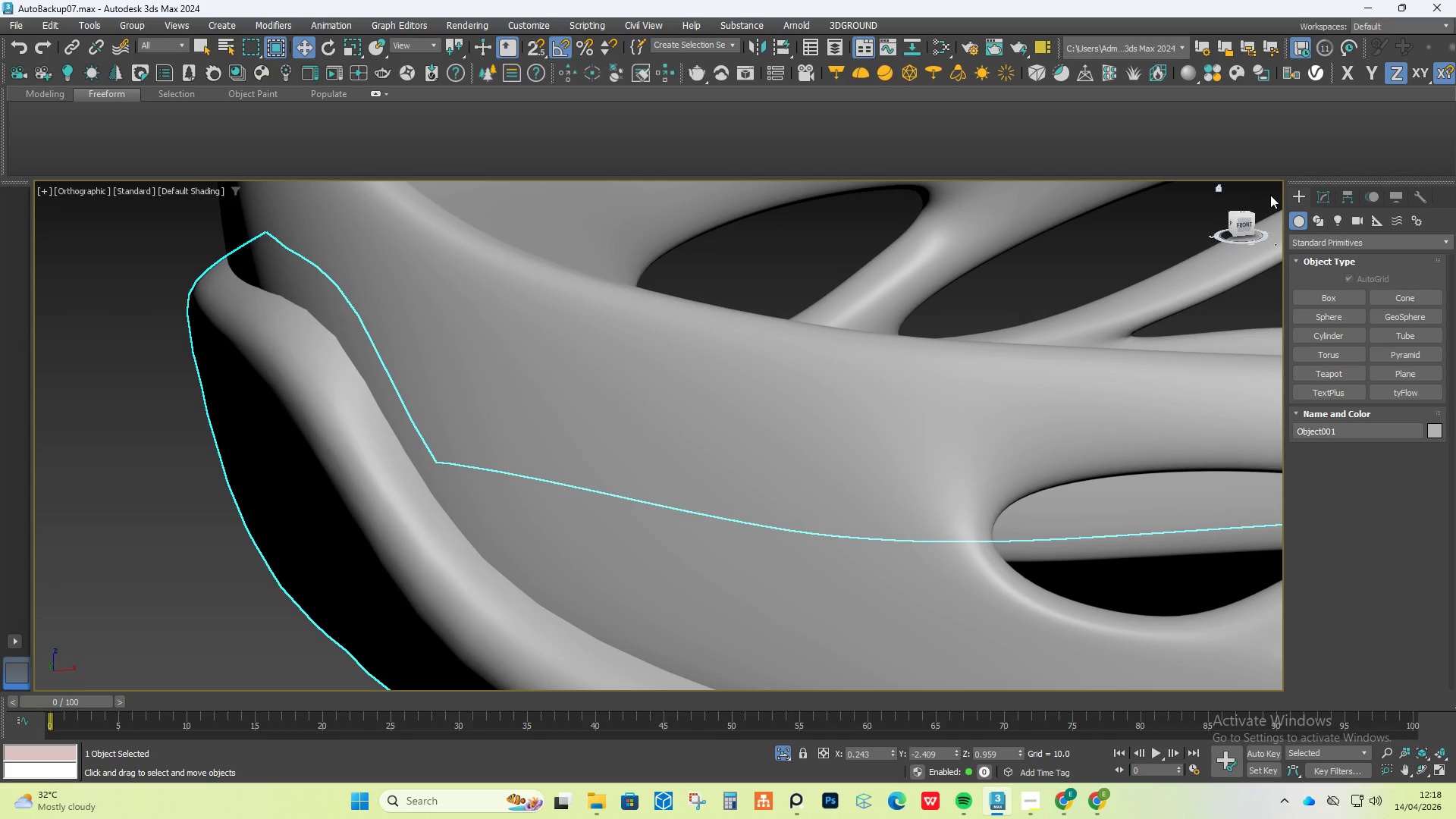 
left_click([1316, 195])
 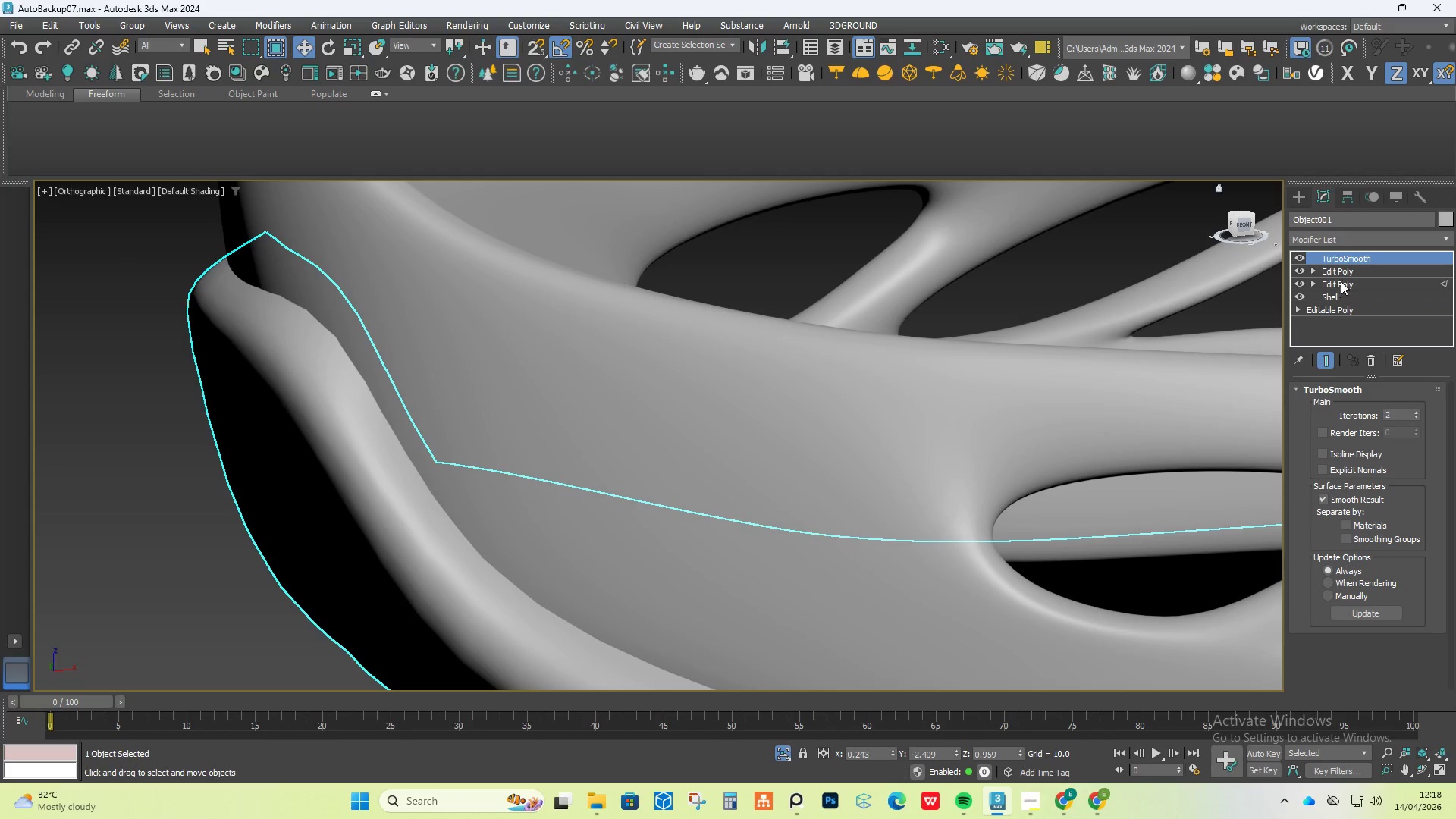 
left_click([1348, 268])
 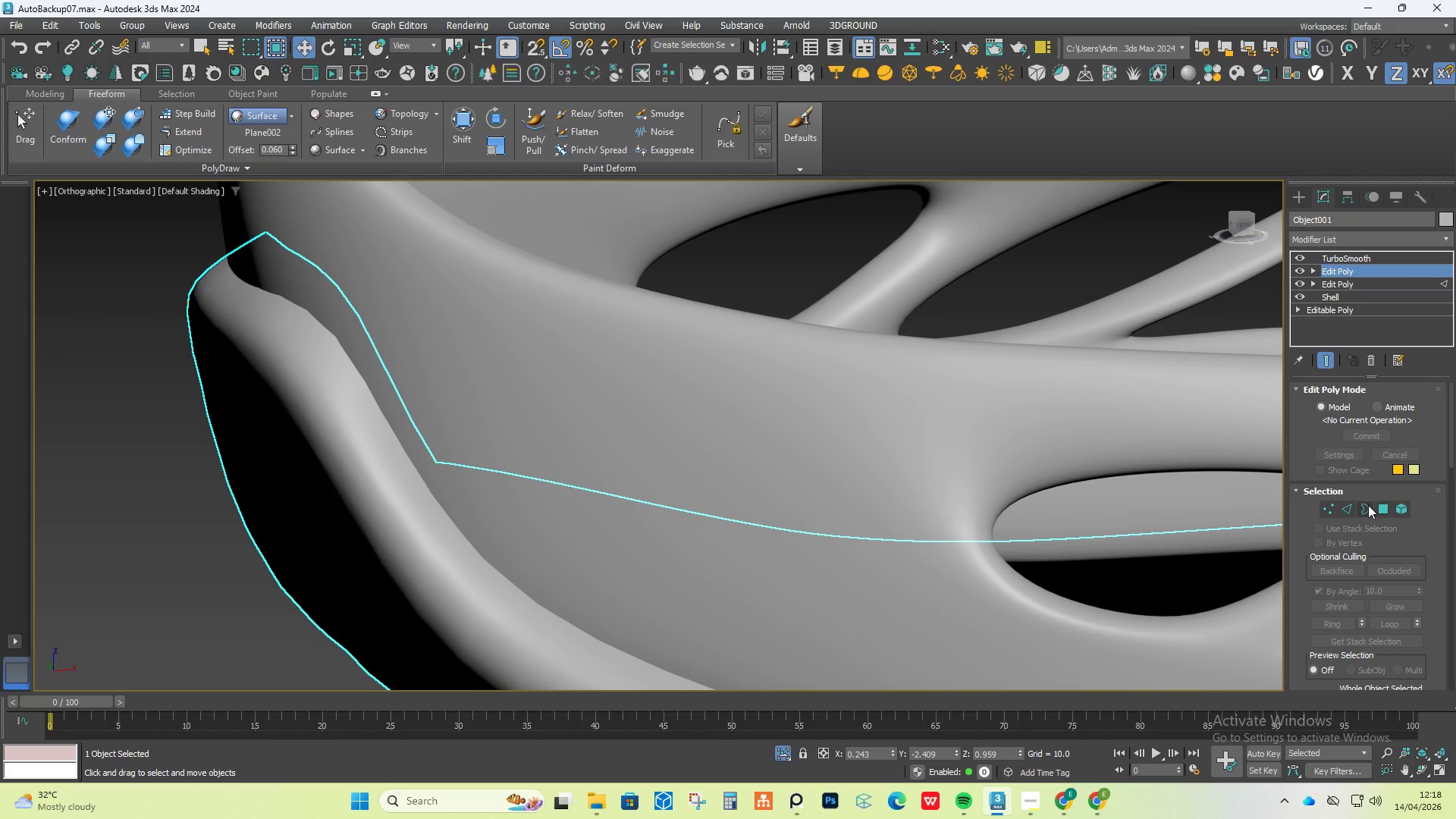 
left_click([1330, 502])
 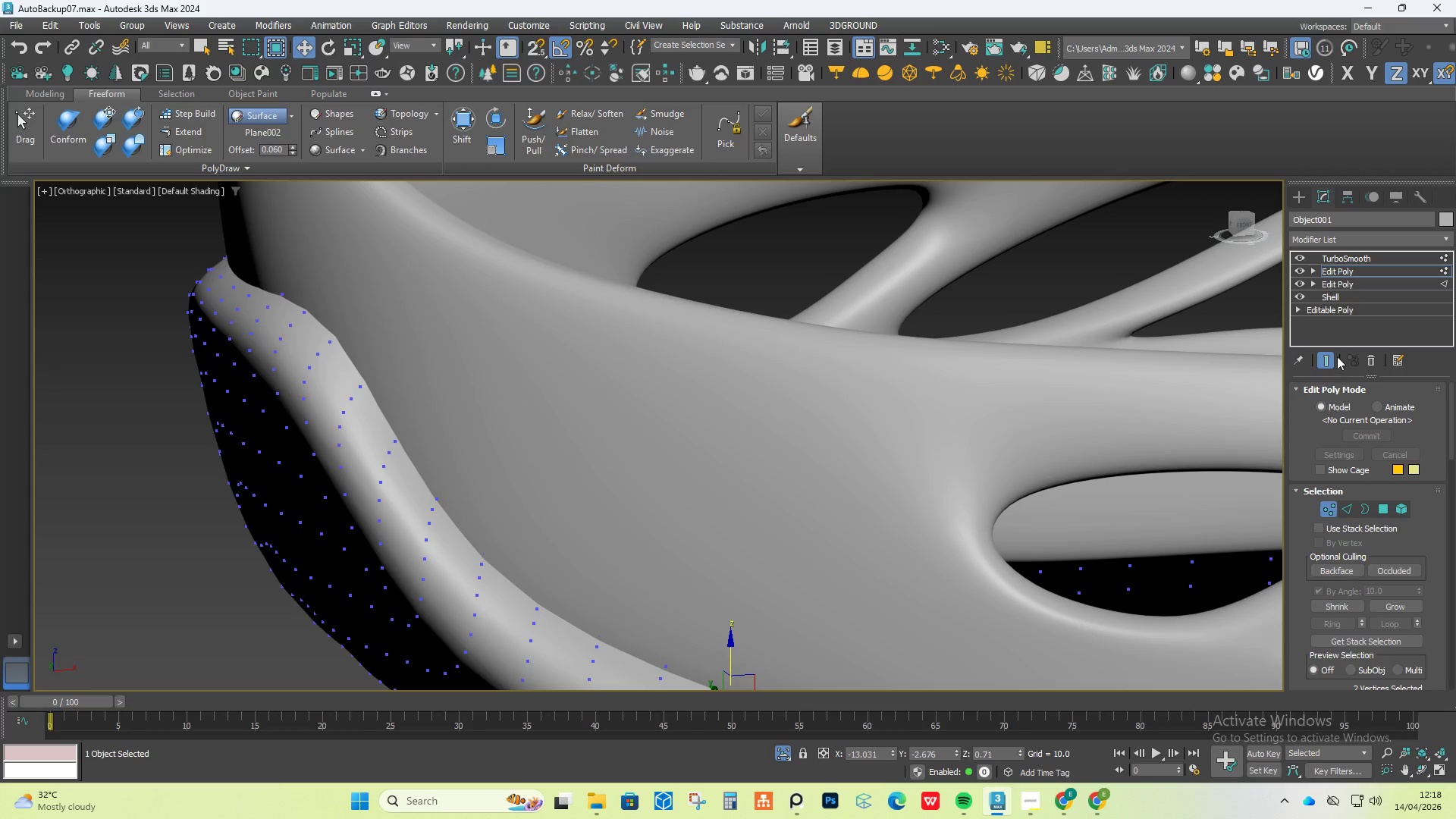 
left_click([1334, 356])
 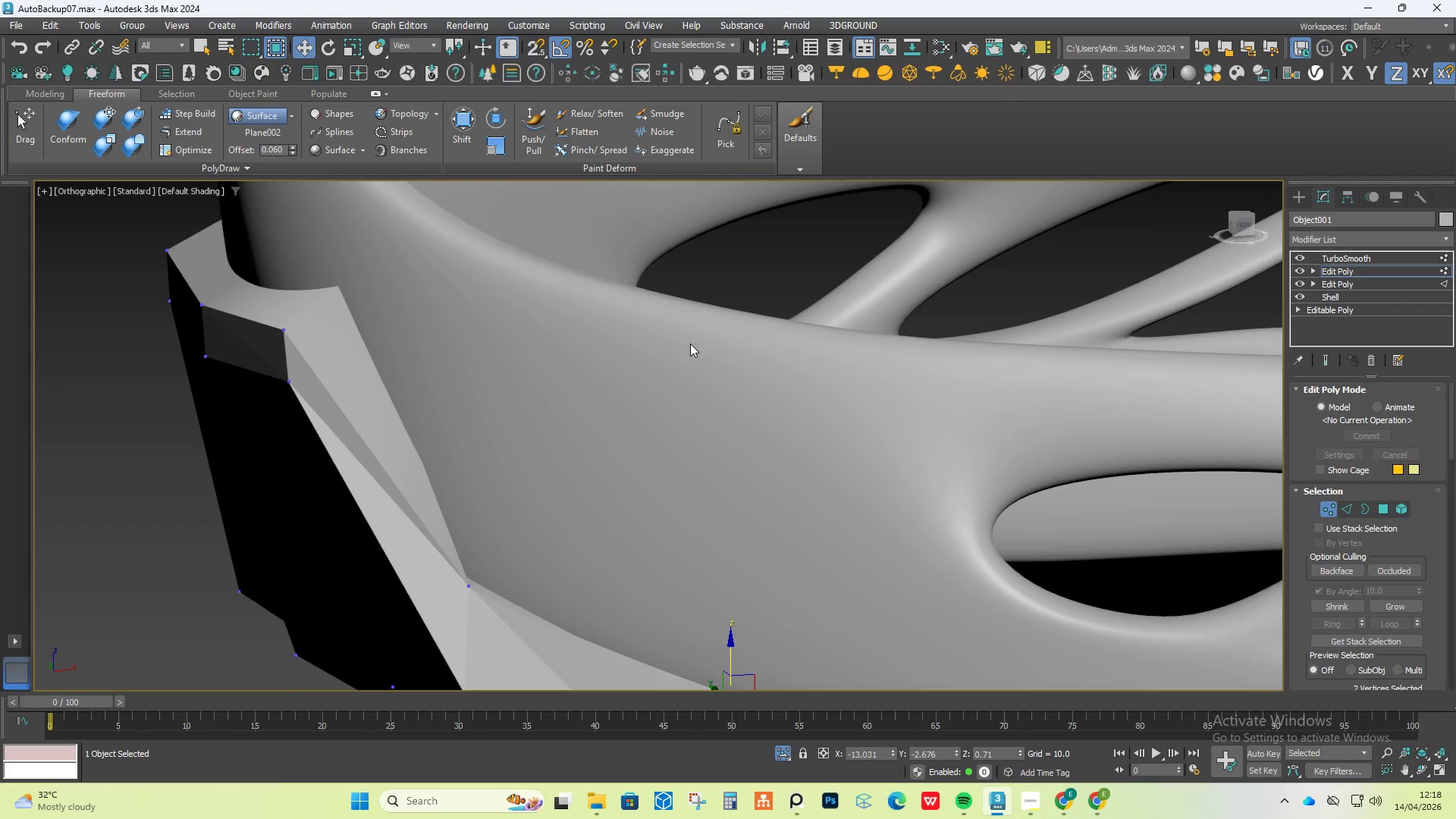 
hold_key(key=AltLeft, duration=1.5)
 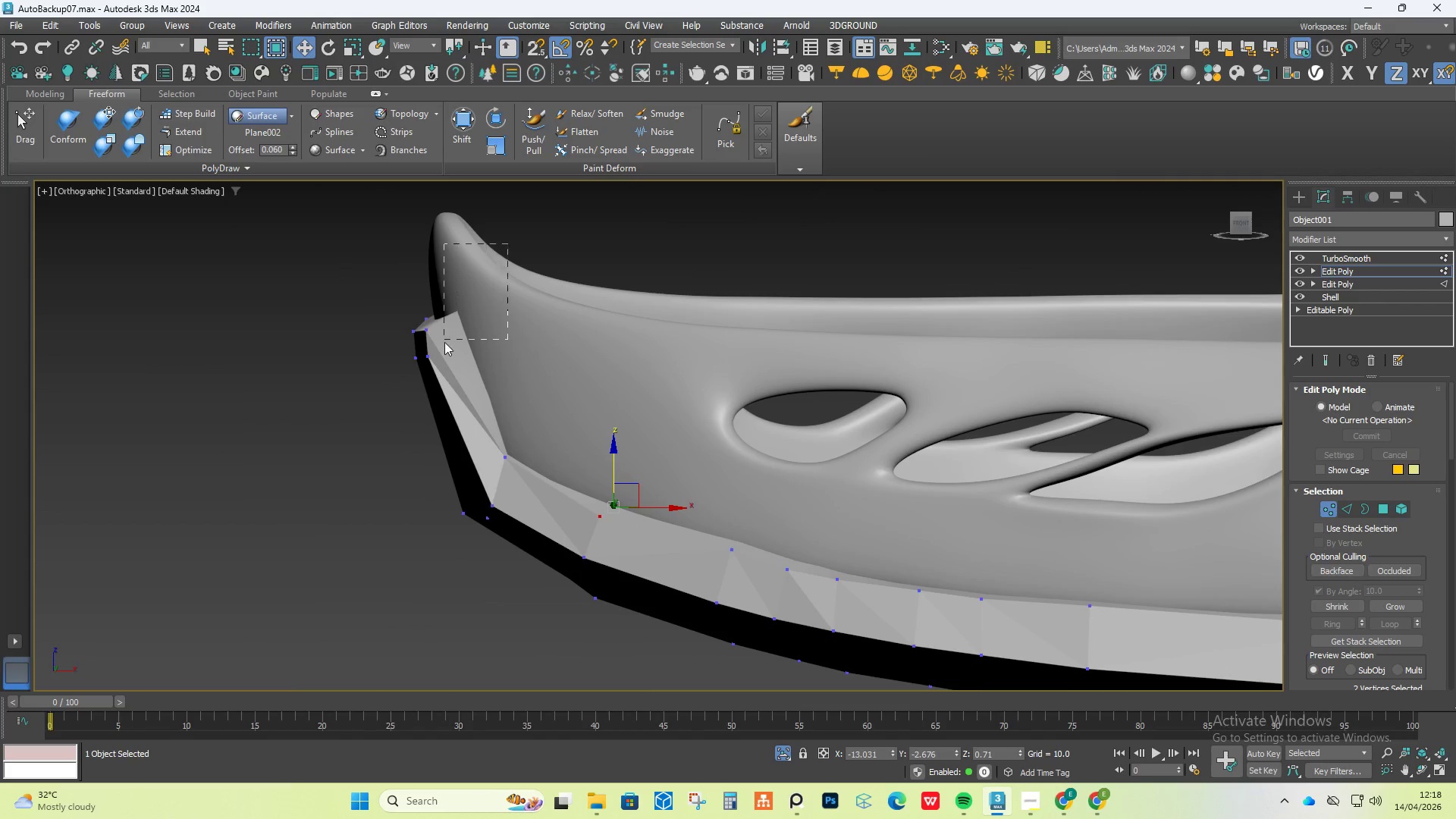 
scroll: coordinate [496, 315], scroll_direction: down, amount: 2.0
 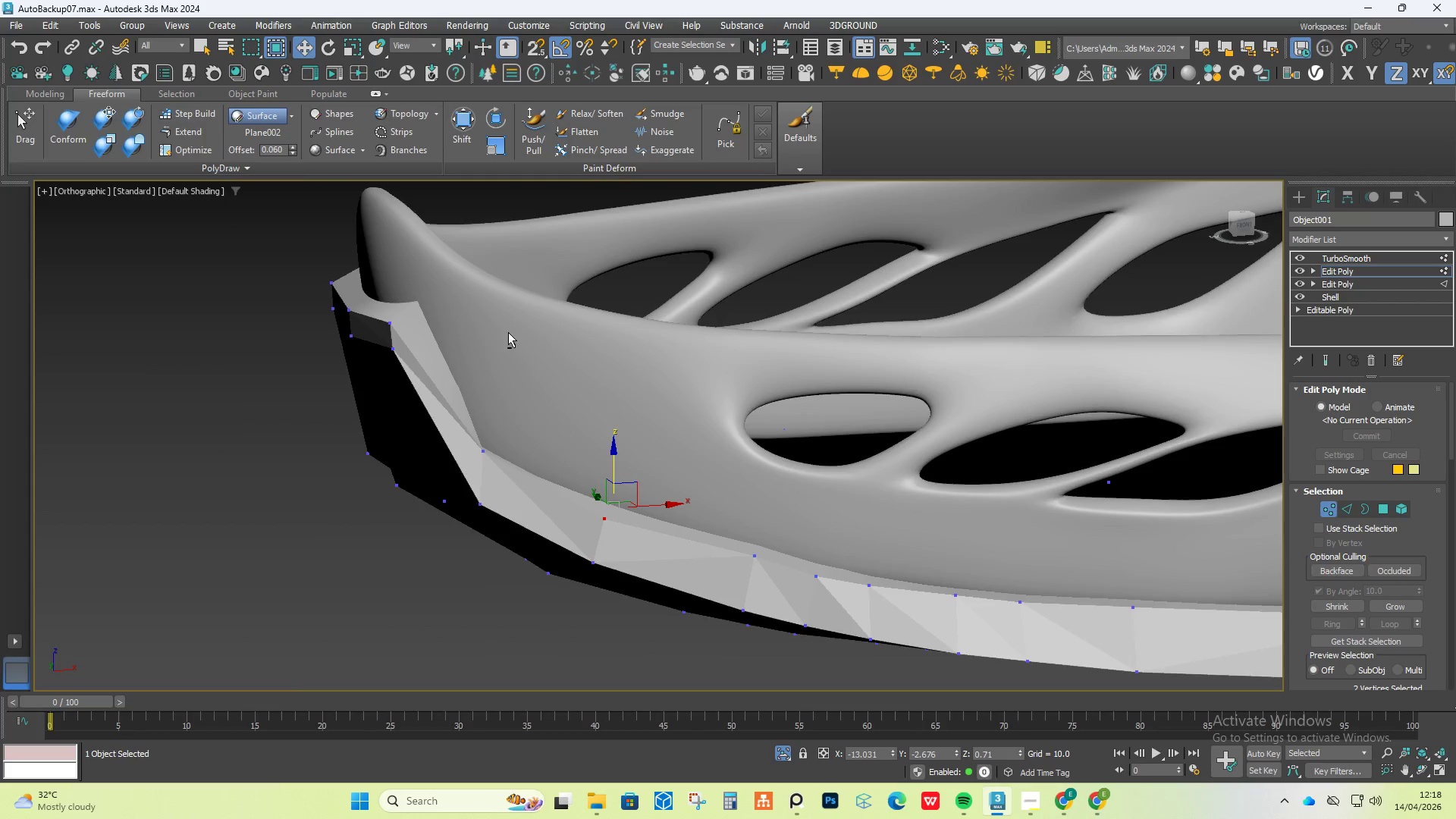 
key(Alt+AltLeft)
 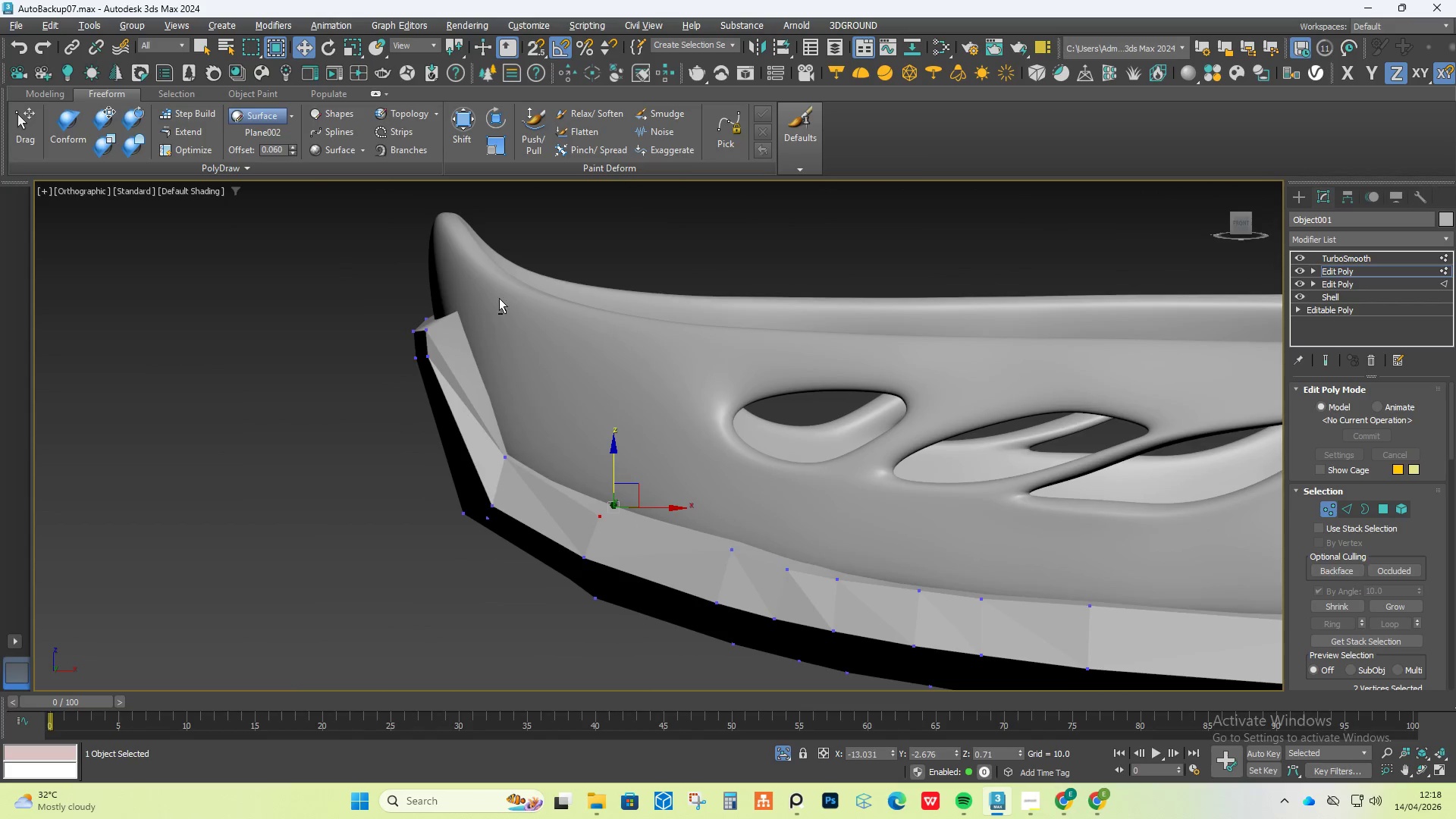 
key(Alt+AltLeft)
 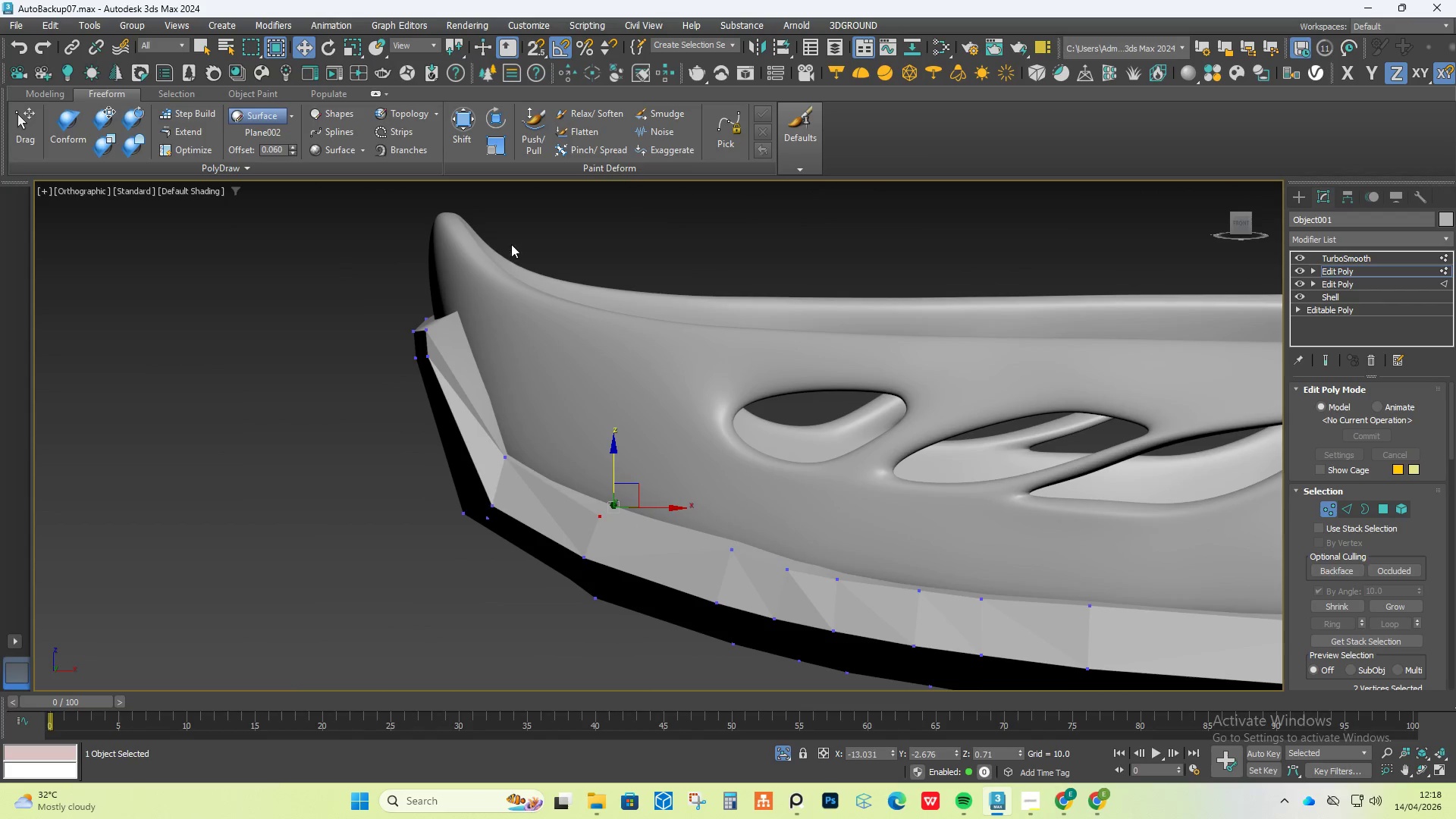 
left_click_drag(start_coordinate=[509, 245], to_coordinate=[437, 334])
 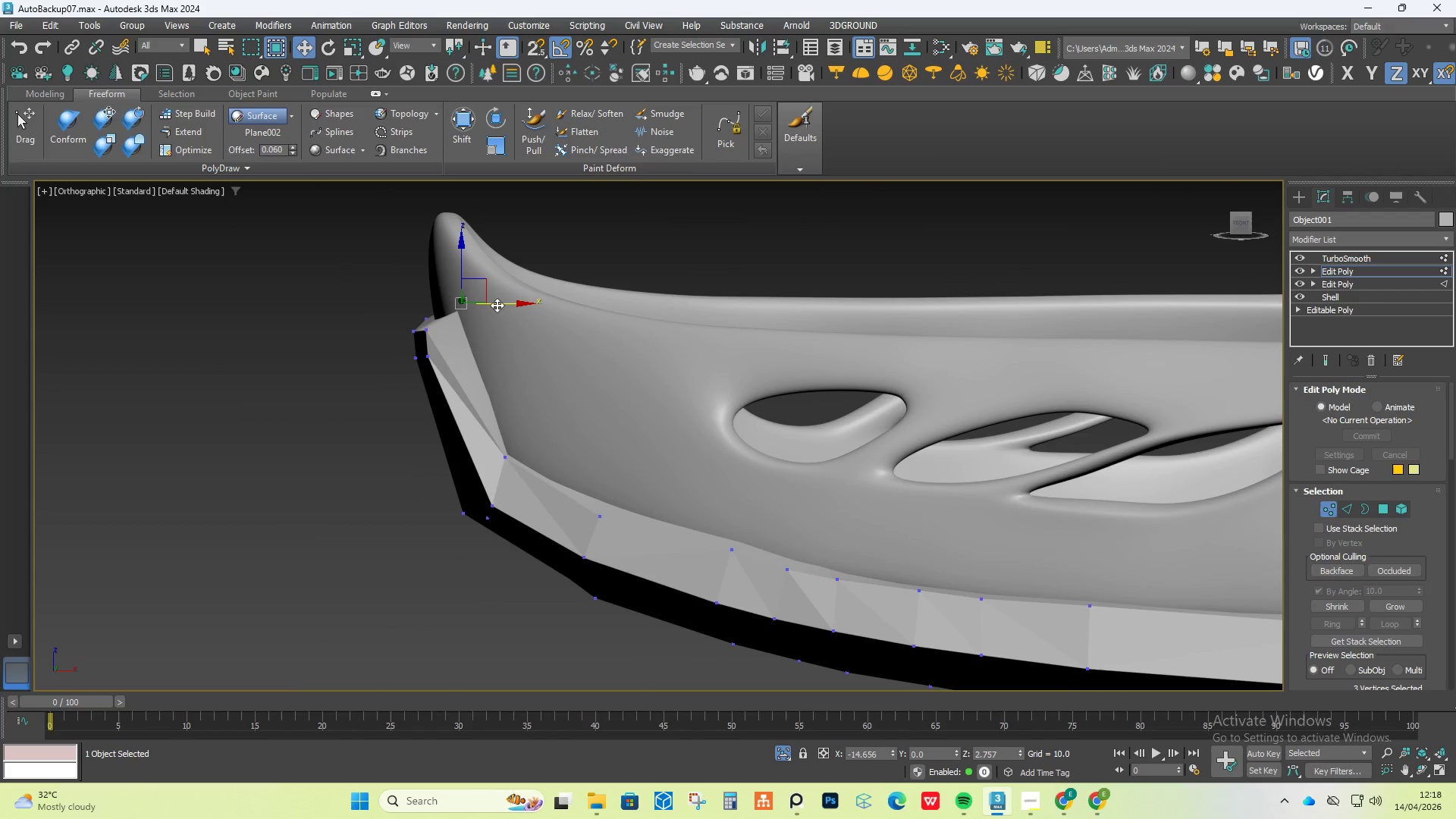 
left_click_drag(start_coordinate=[499, 304], to_coordinate=[482, 308])
 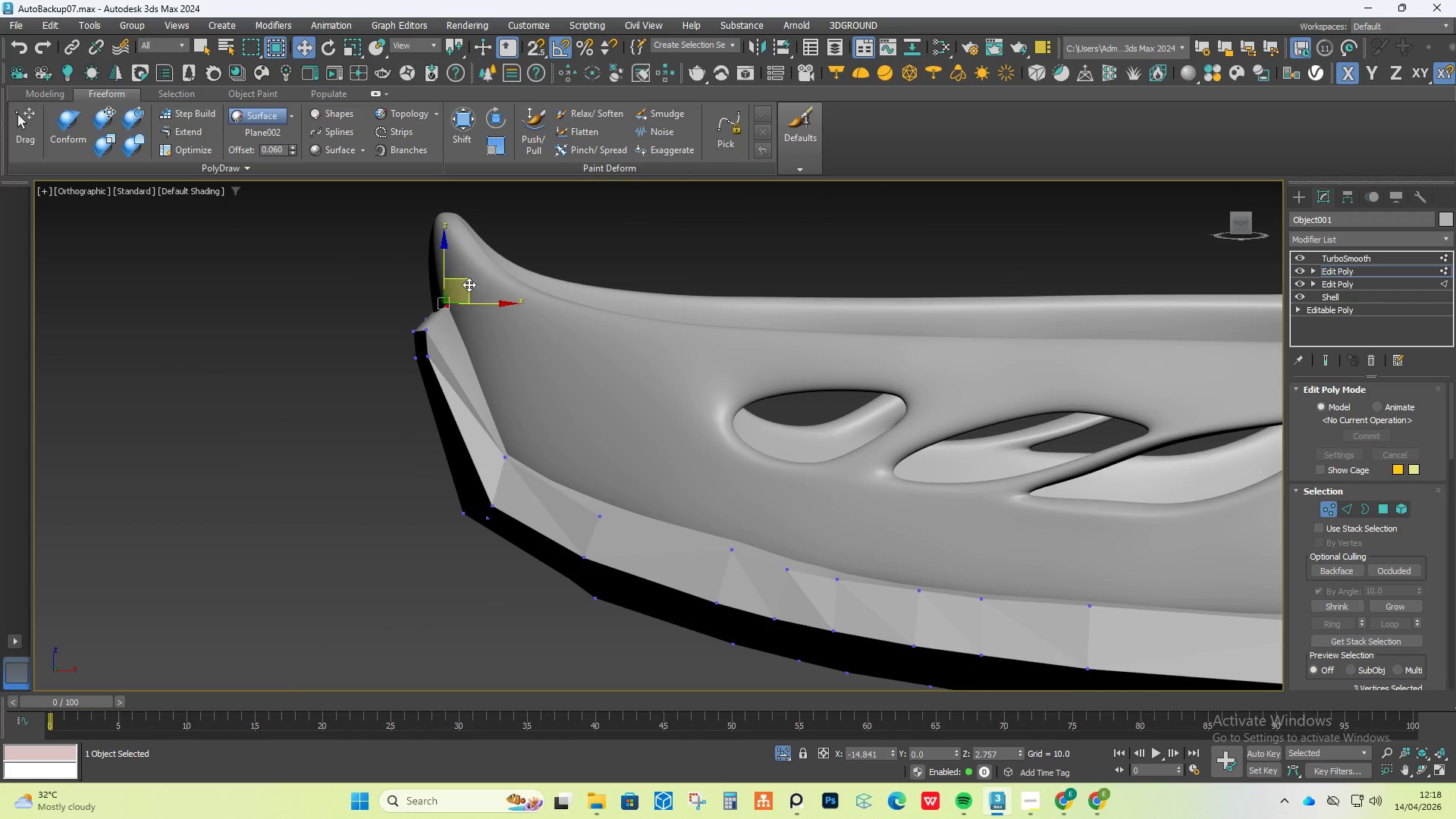 
left_click_drag(start_coordinate=[466, 284], to_coordinate=[460, 300])
 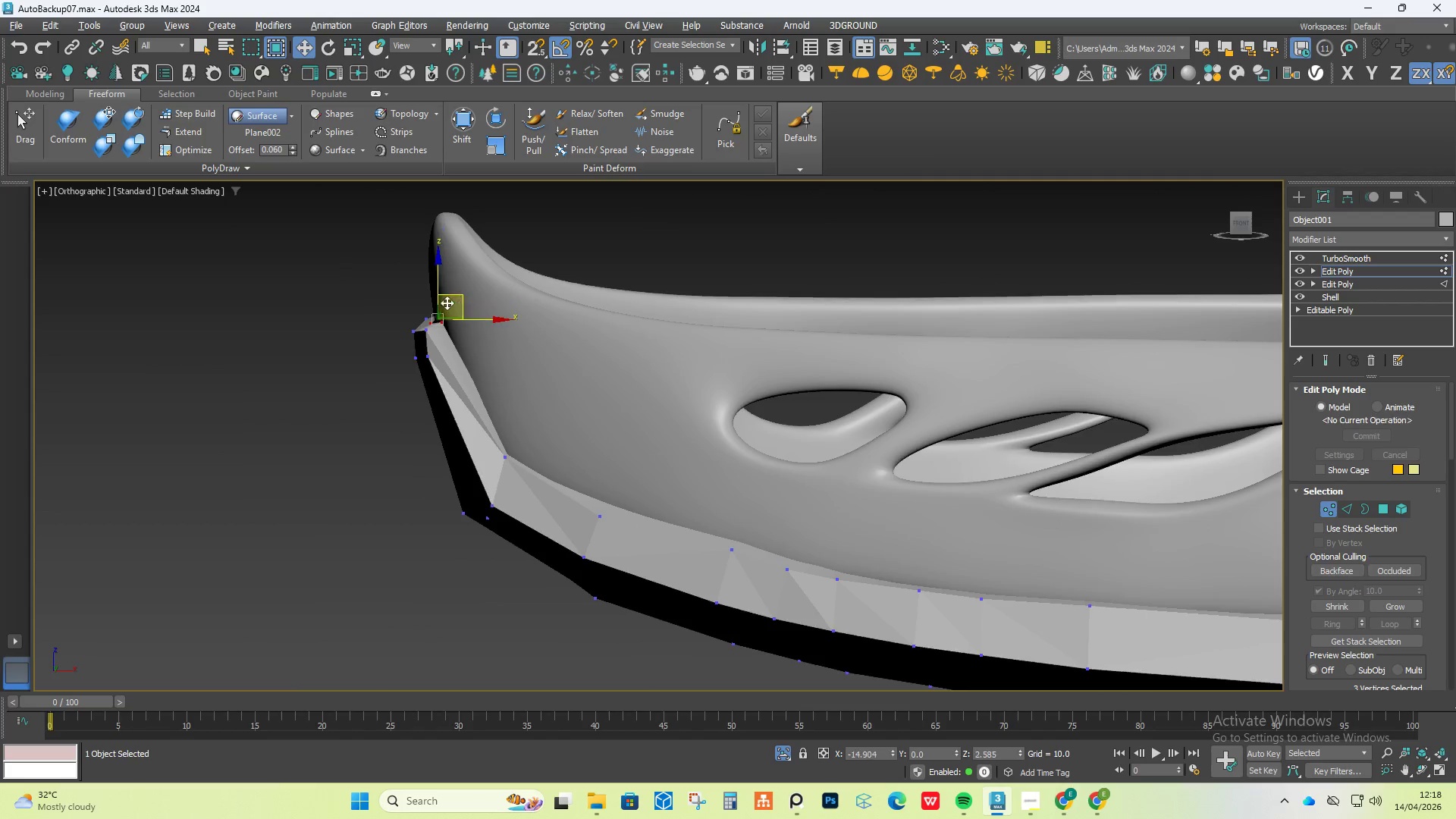 
hold_key(key=AltLeft, duration=1.5)
 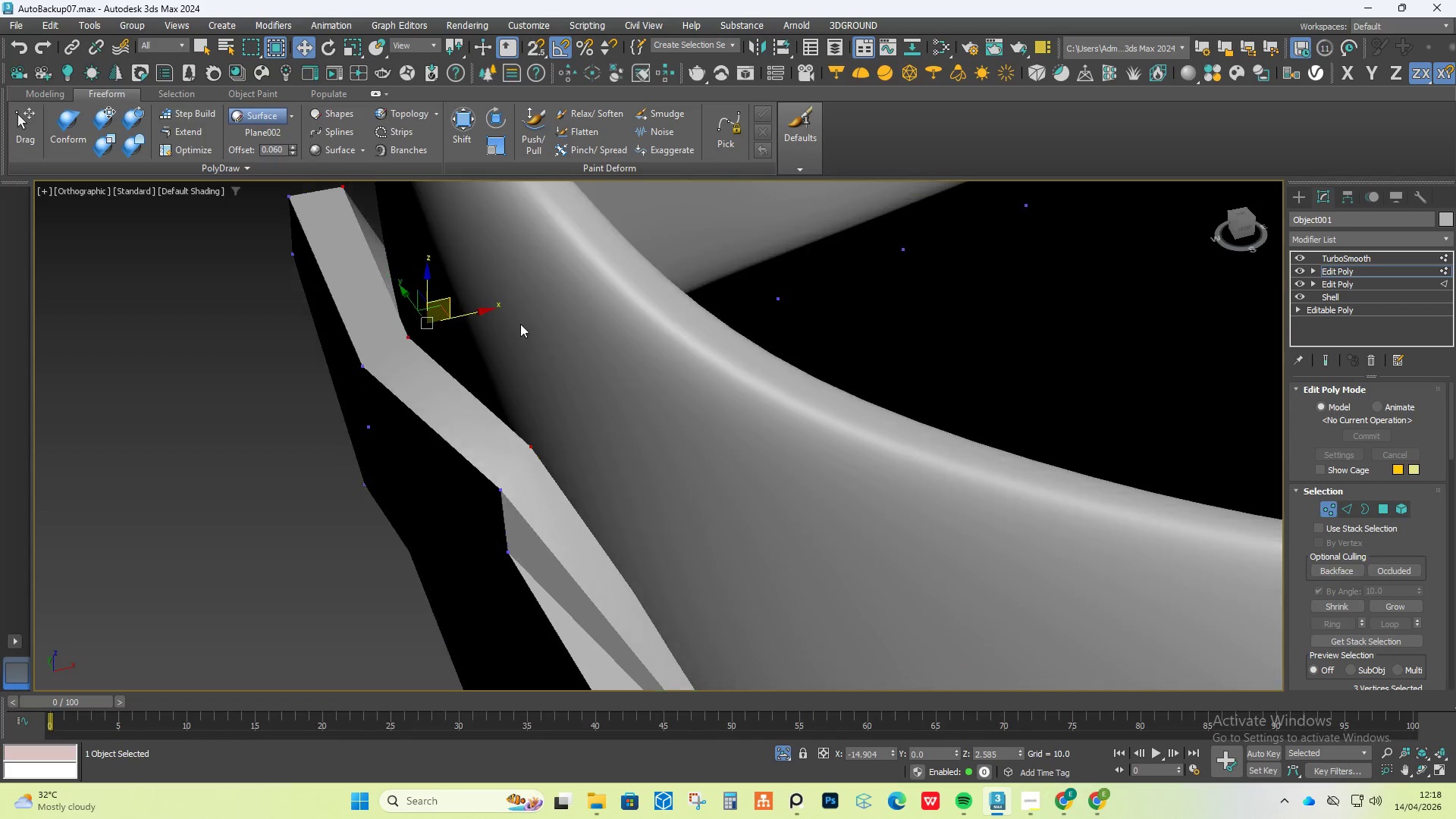 
key(Alt+AltLeft)
 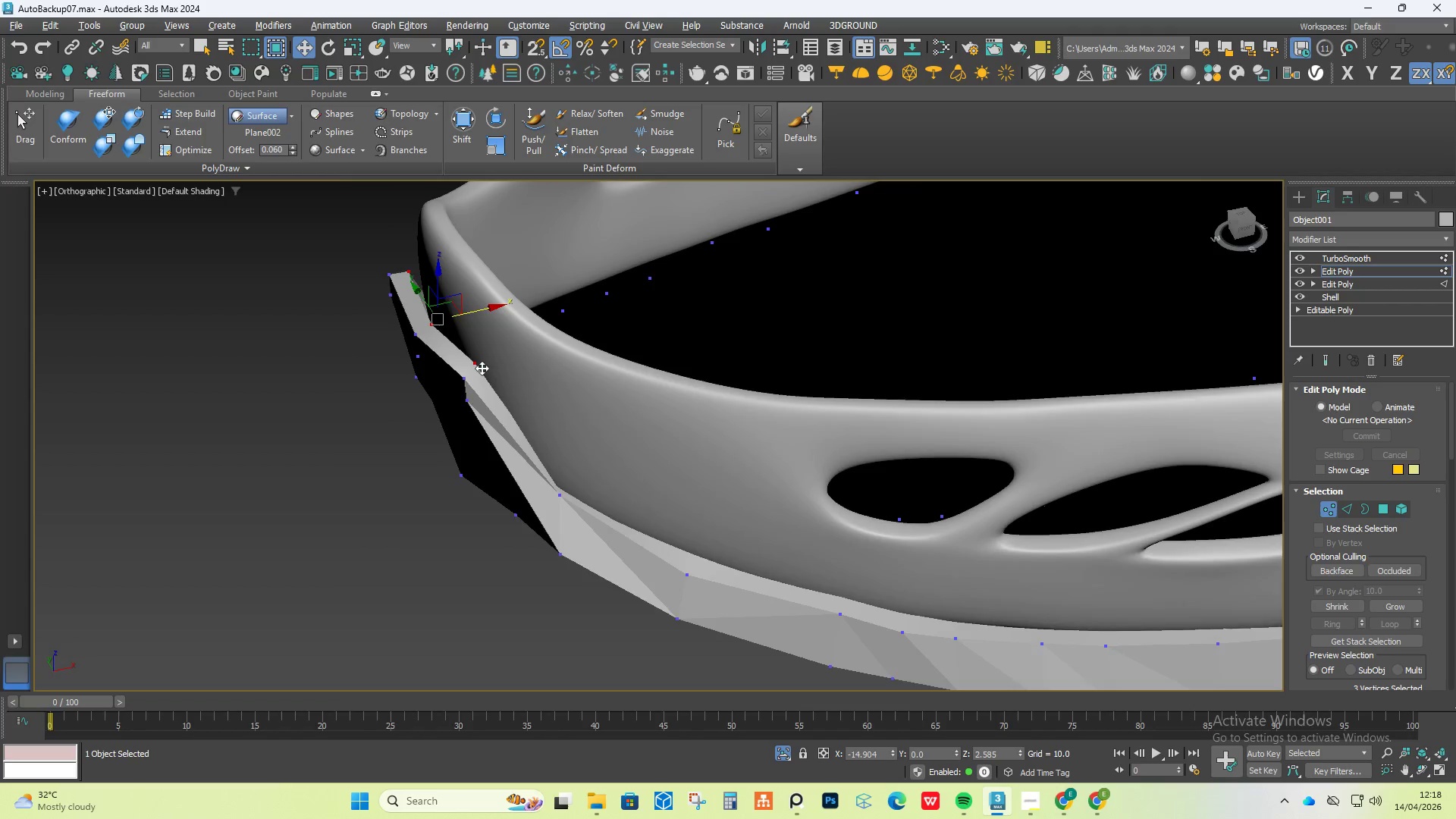 
key(Alt+AltLeft)
 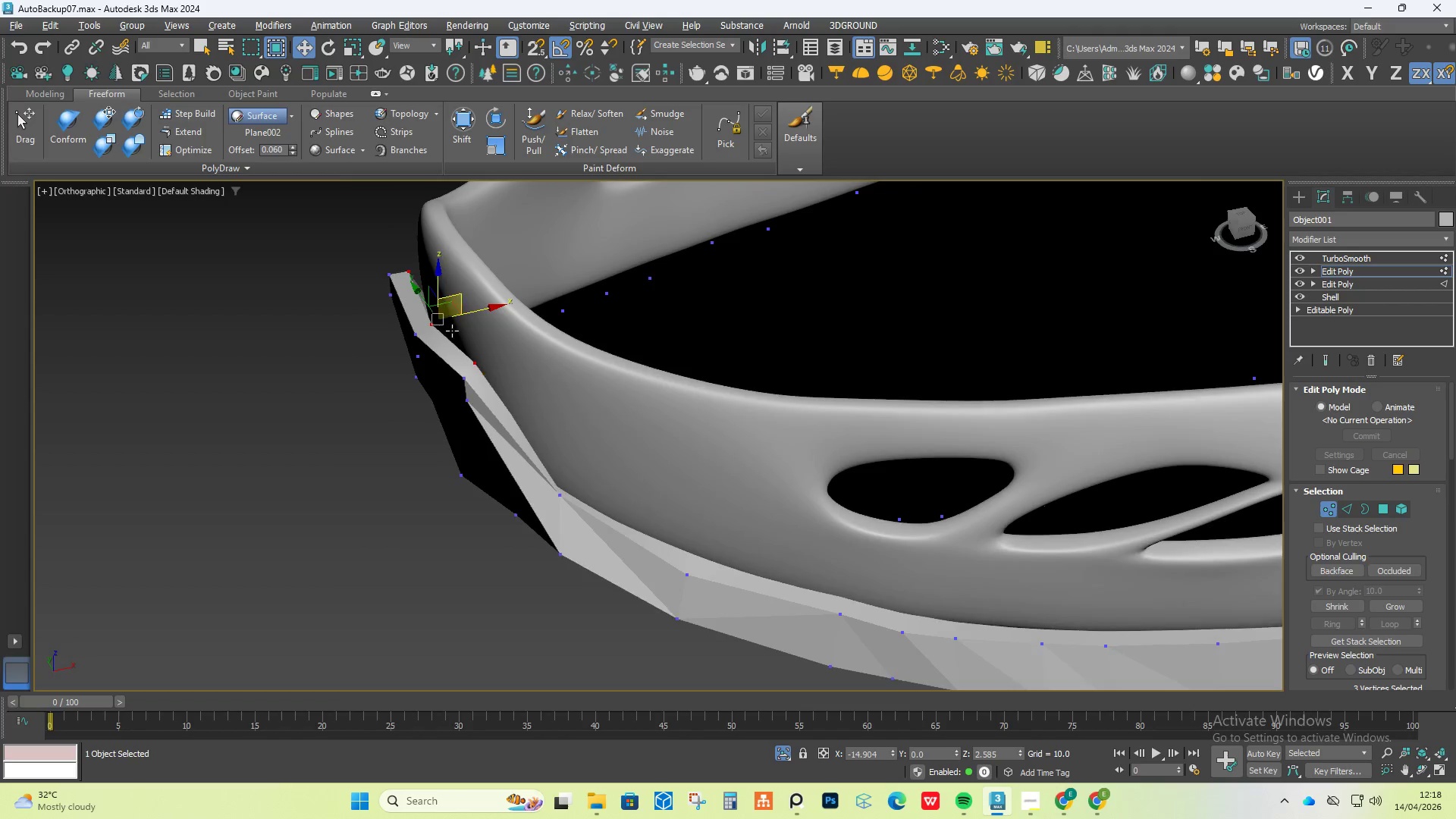 
key(Alt+AltLeft)
 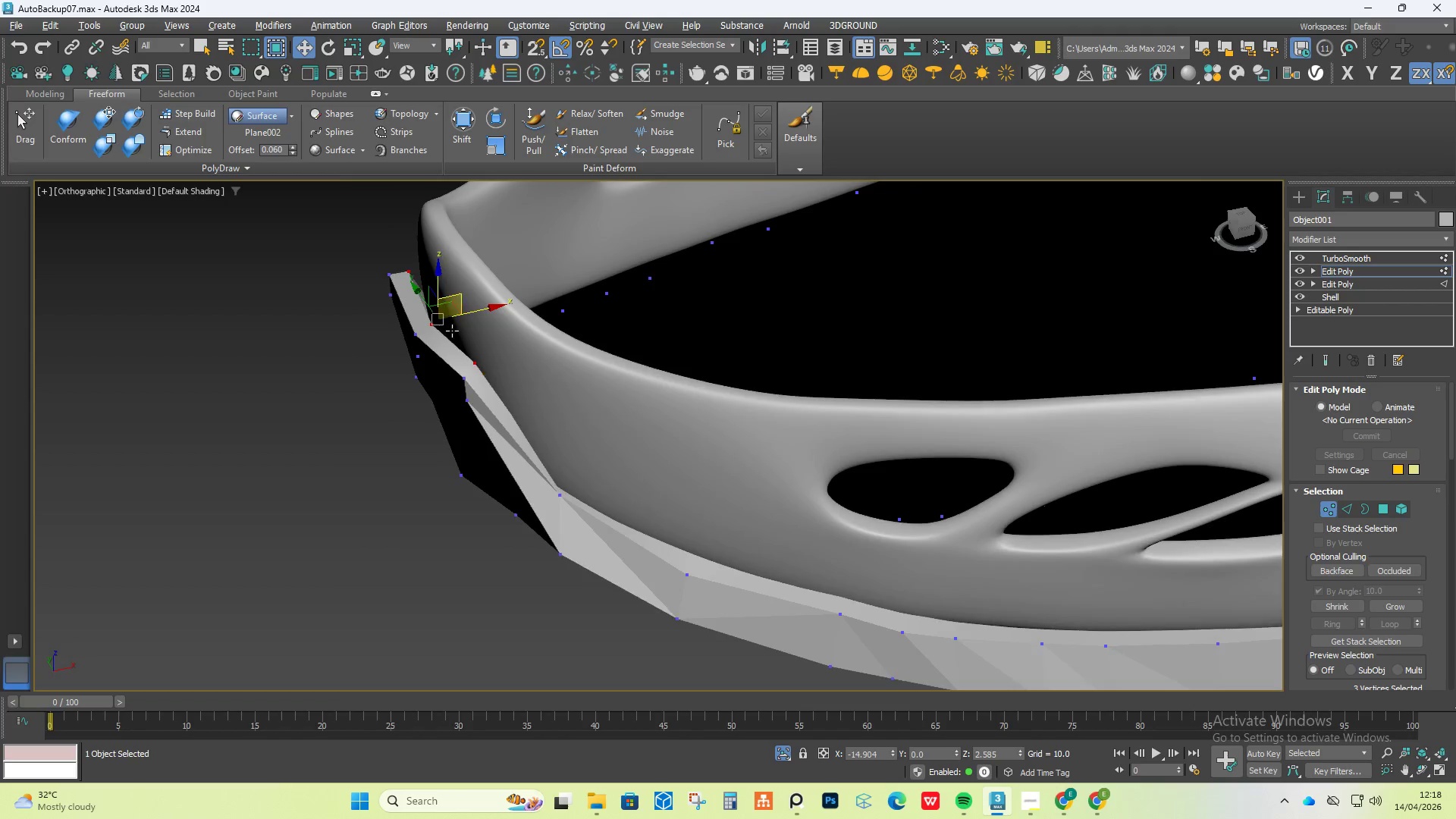 
key(Alt+AltLeft)
 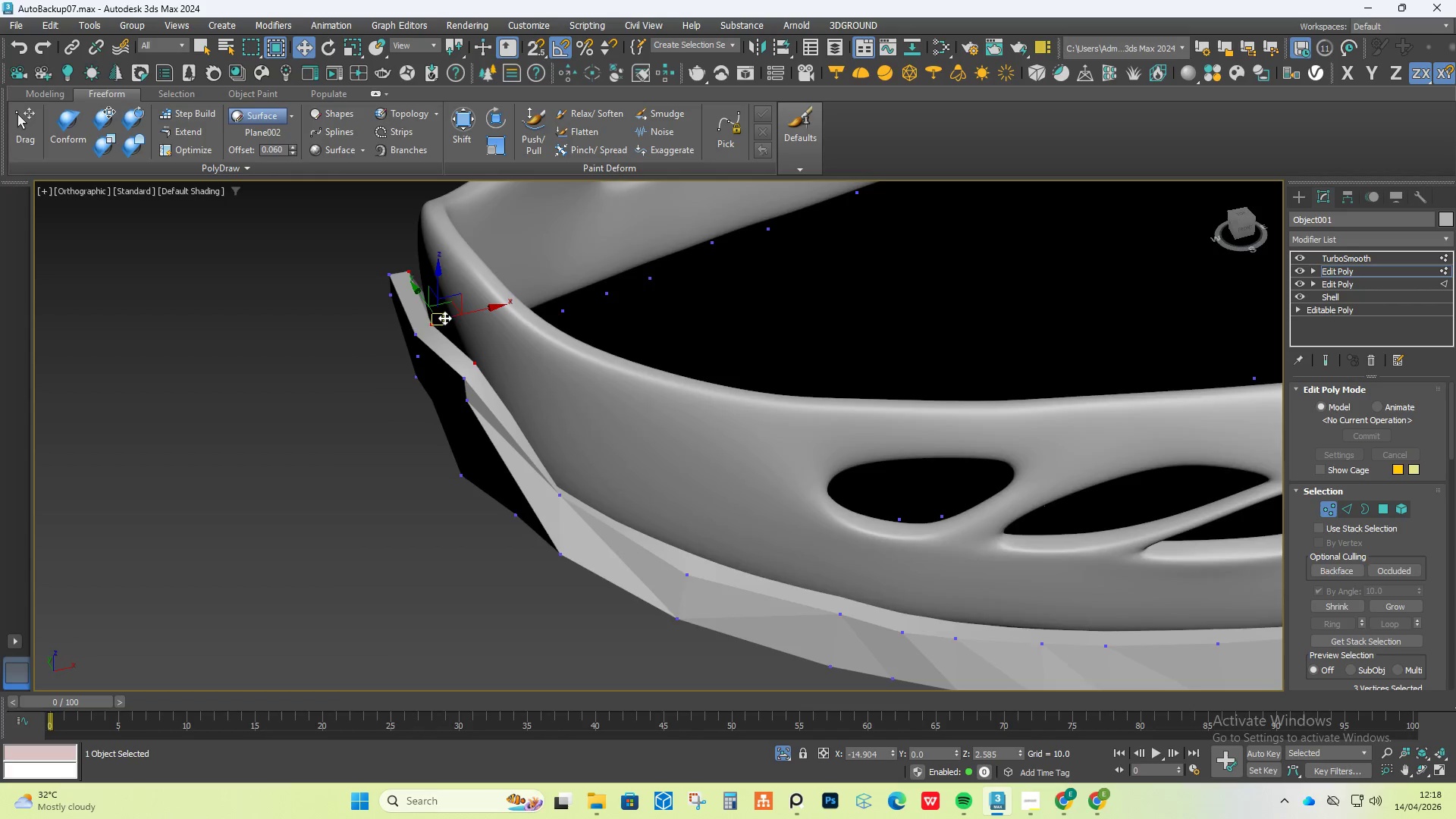 
scroll: coordinate [444, 316], scroll_direction: up, amount: 3.0
 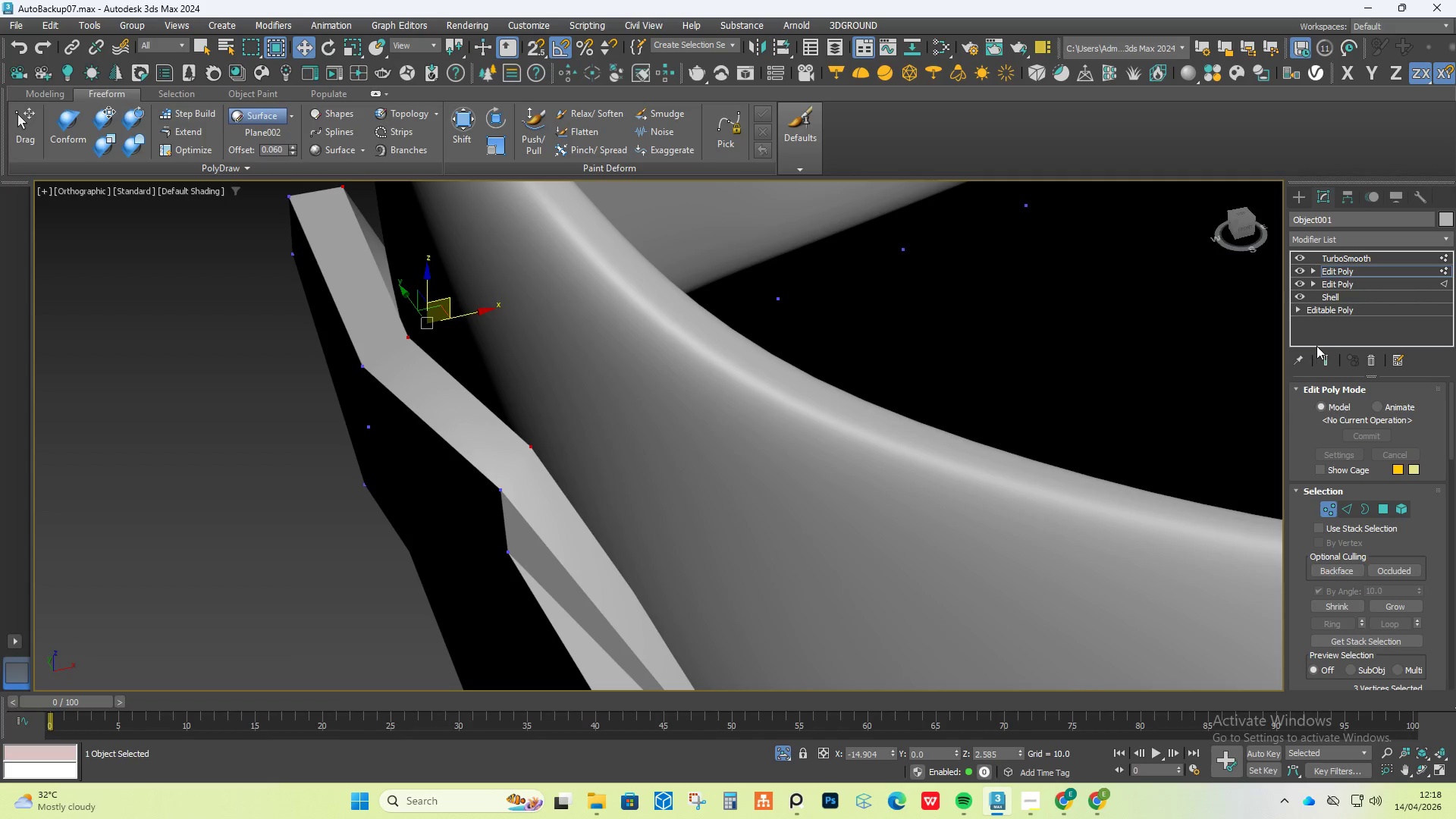 
left_click([1326, 353])
 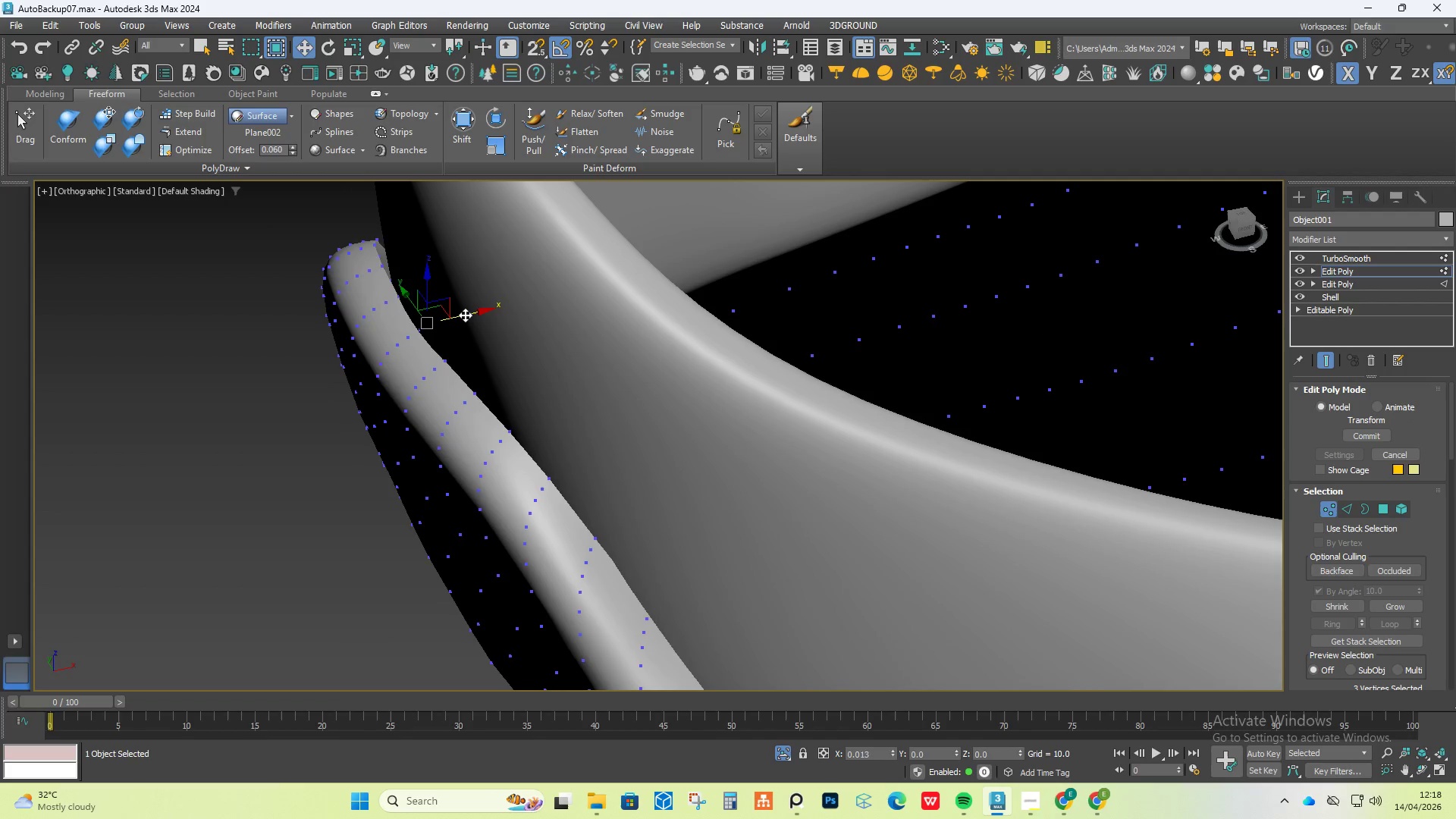 
hold_key(key=AltLeft, duration=1.09)
 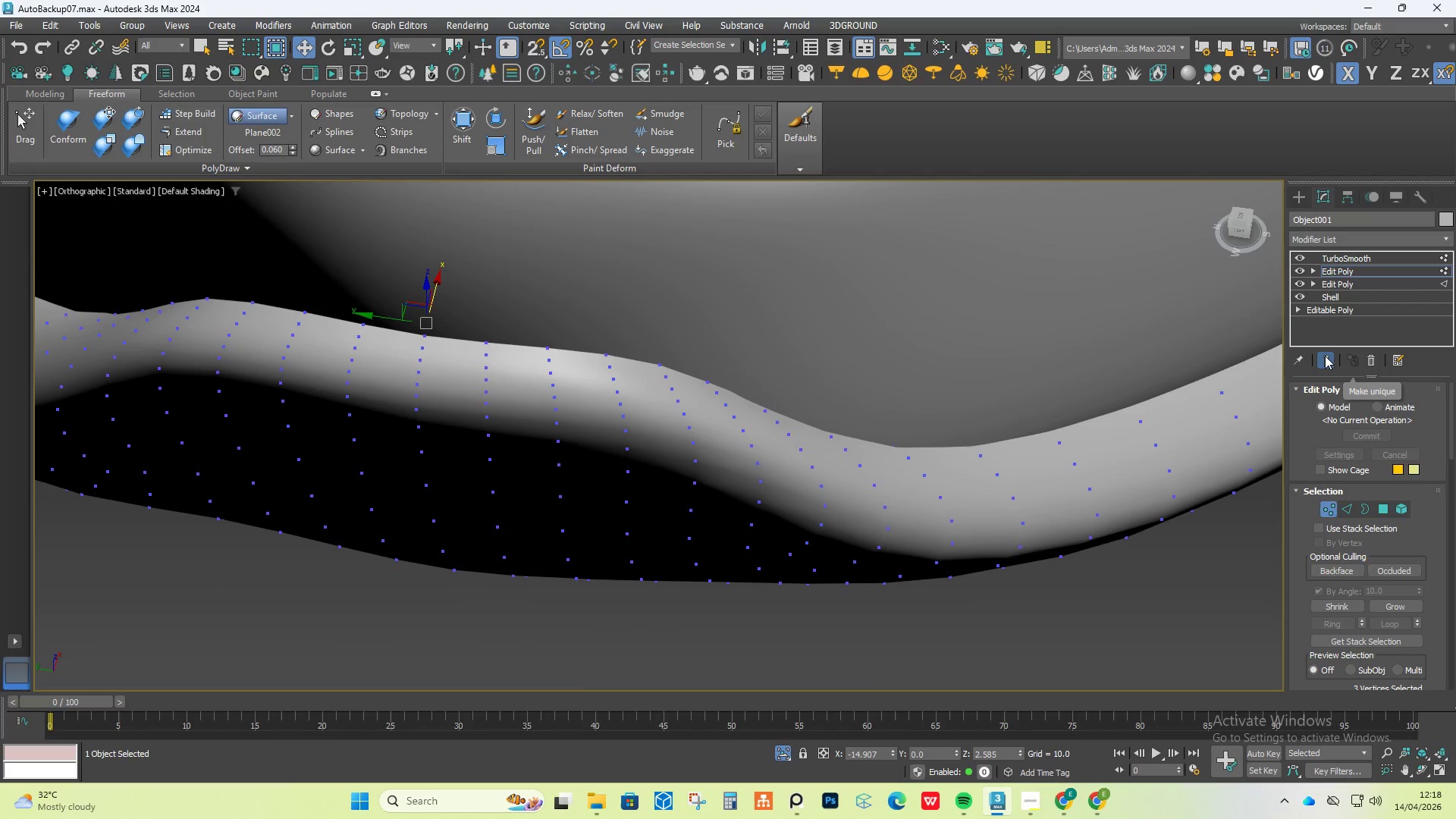 
left_click([1325, 356])
 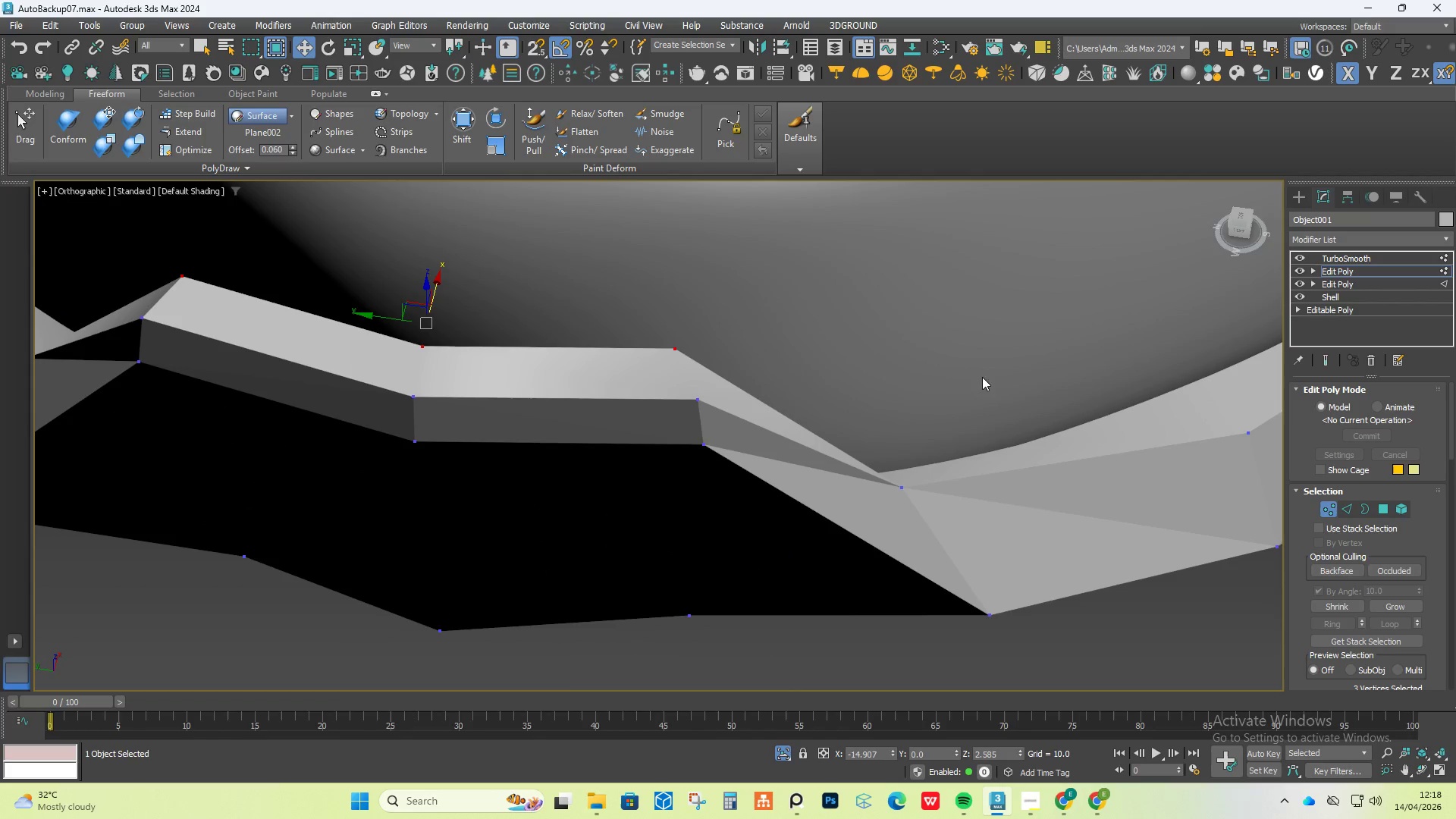 
hold_key(key=AltLeft, duration=0.52)
 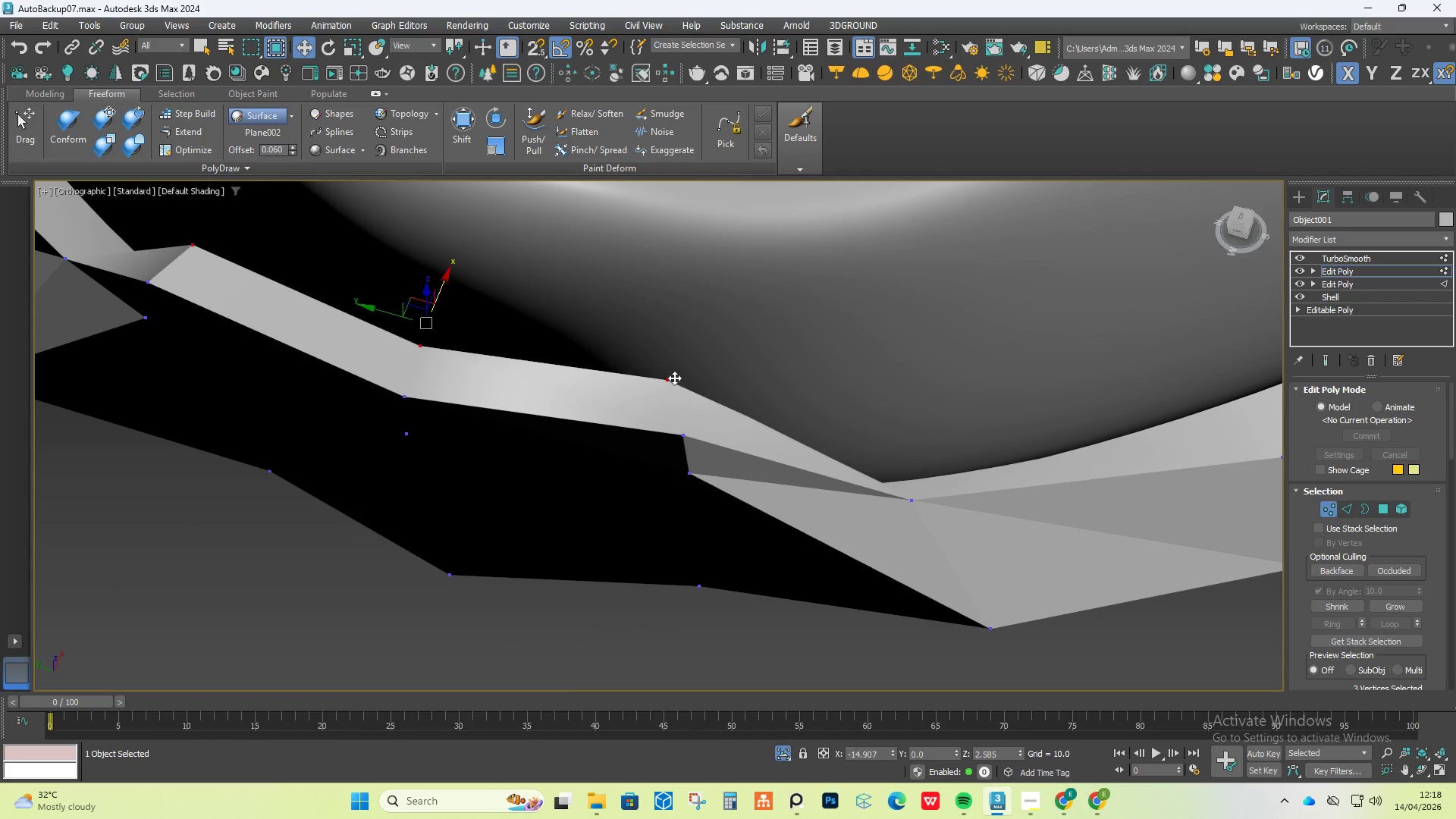 
left_click([674, 378])
 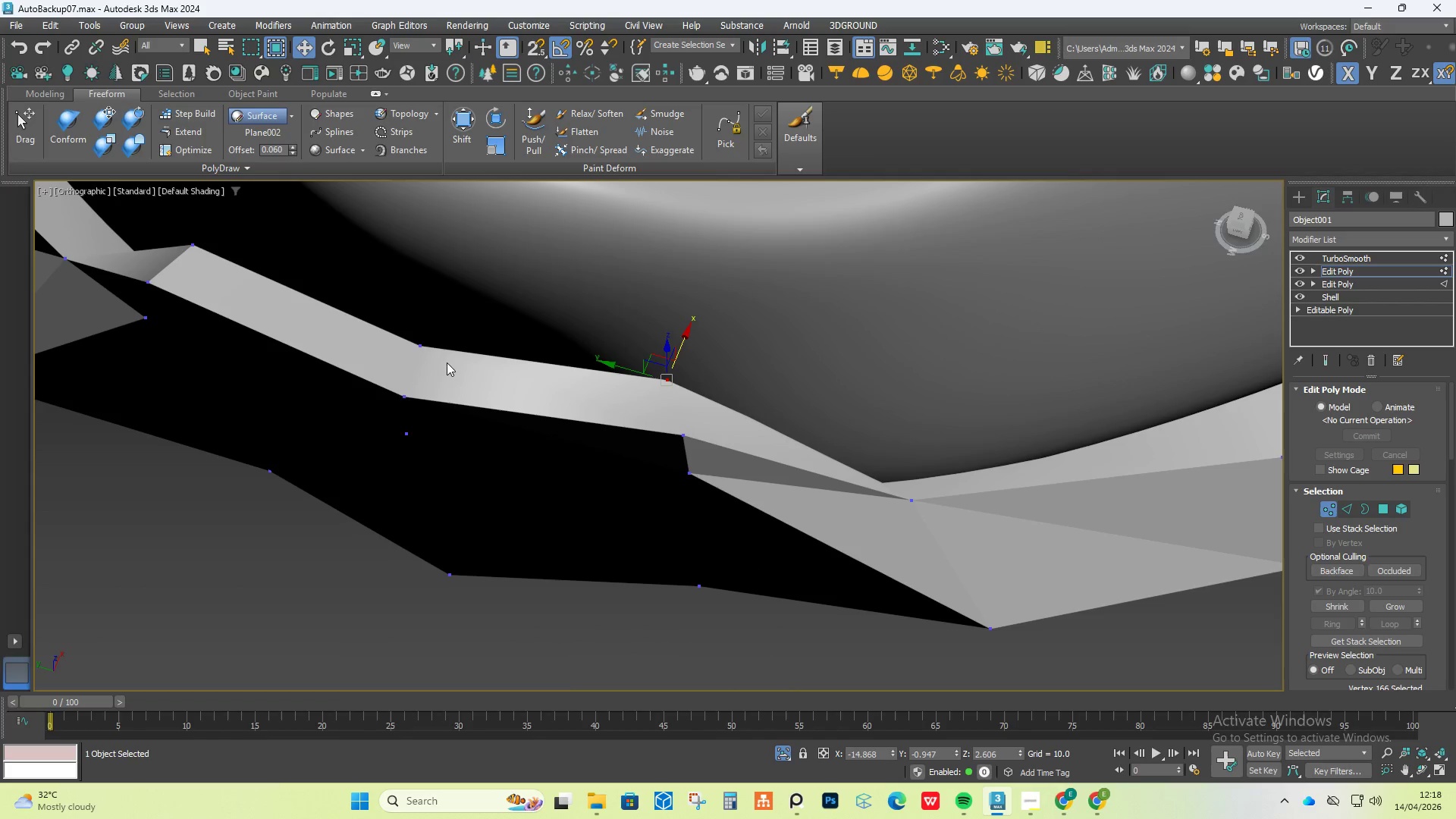 
hold_key(key=ControlLeft, duration=1.06)
left_click([184, 251])
 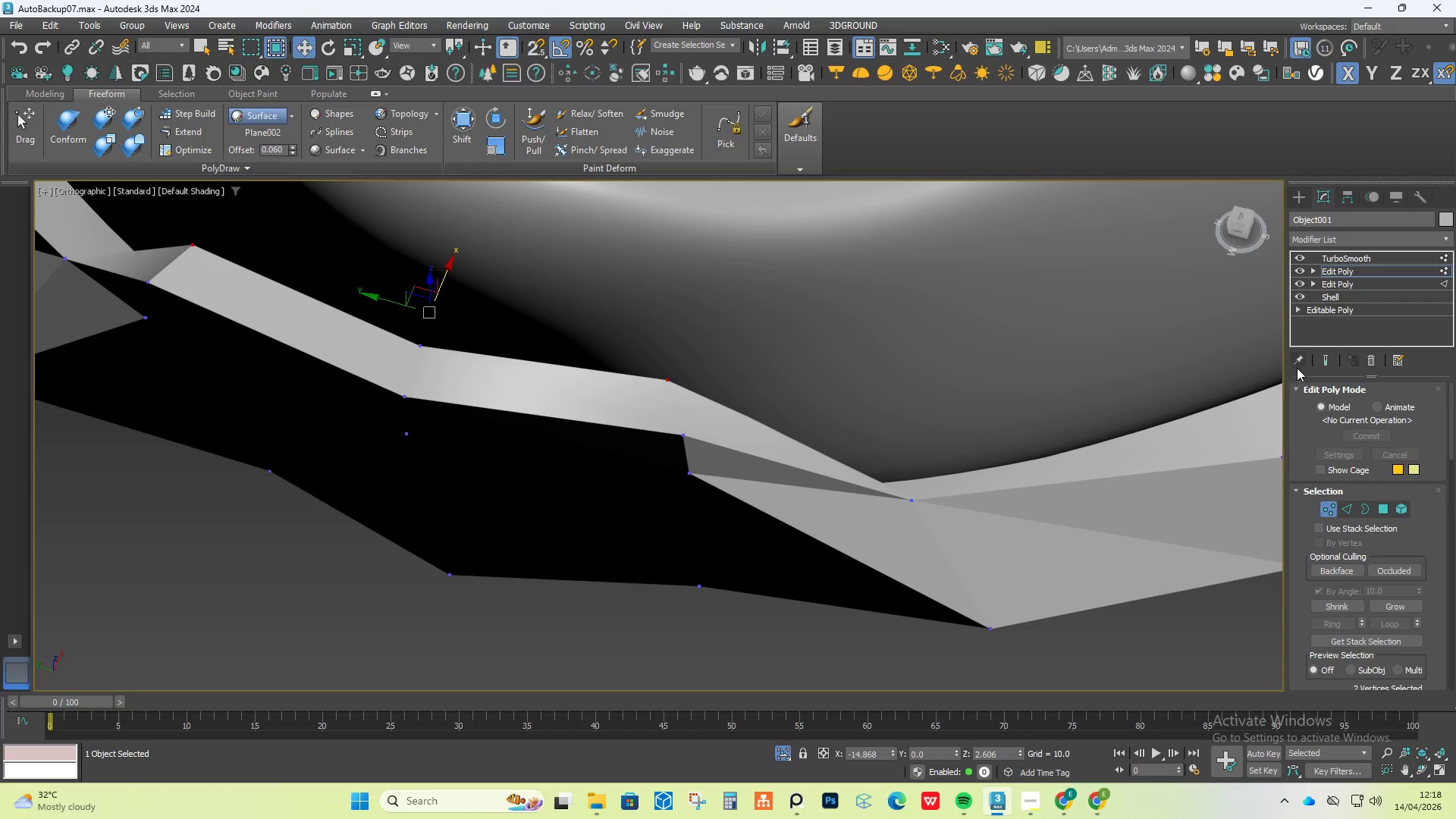 
left_click([1323, 362])
 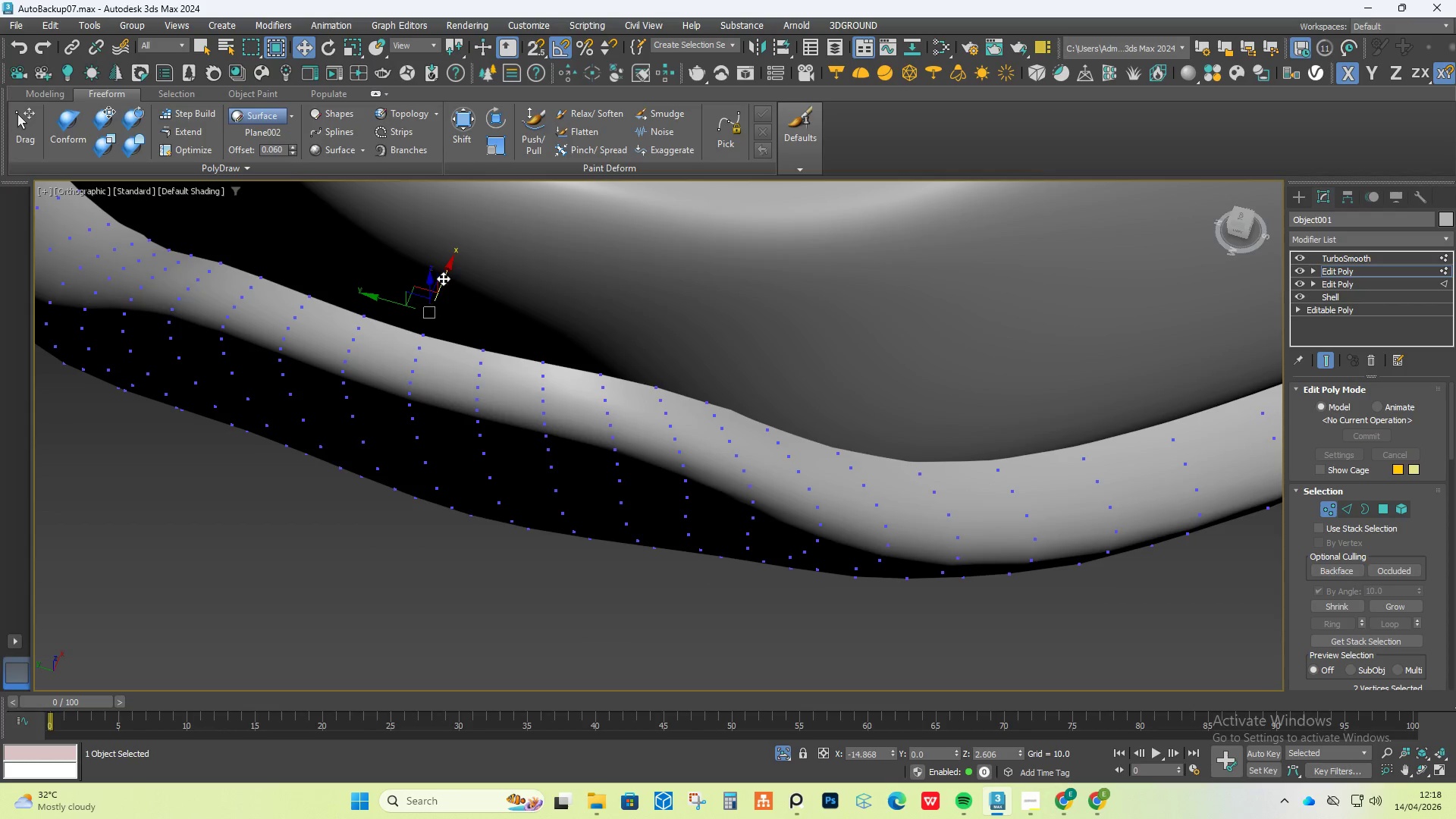 
left_click_drag(start_coordinate=[443, 278], to_coordinate=[448, 254])
 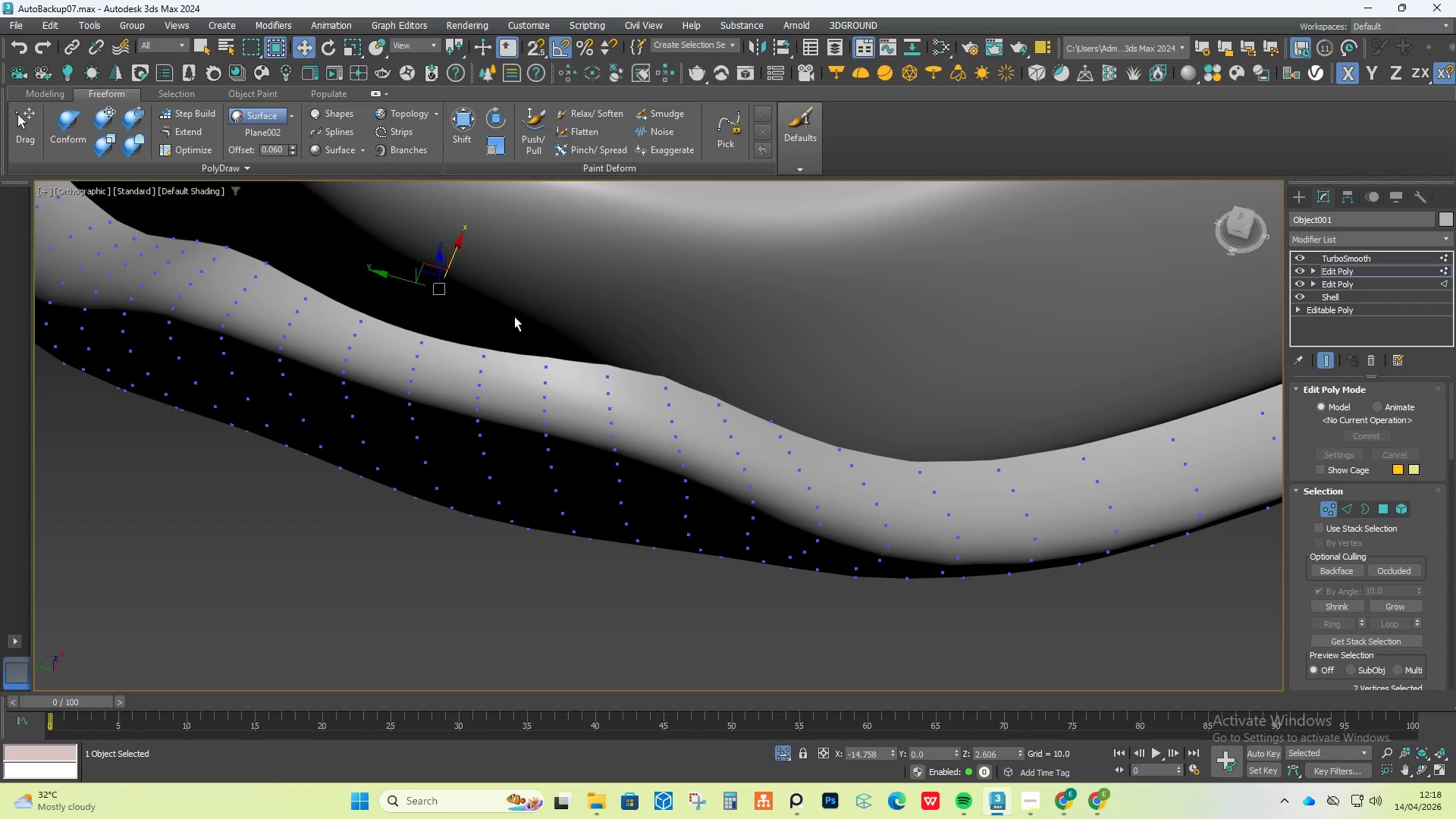 
hold_key(key=AltLeft, duration=1.5)
 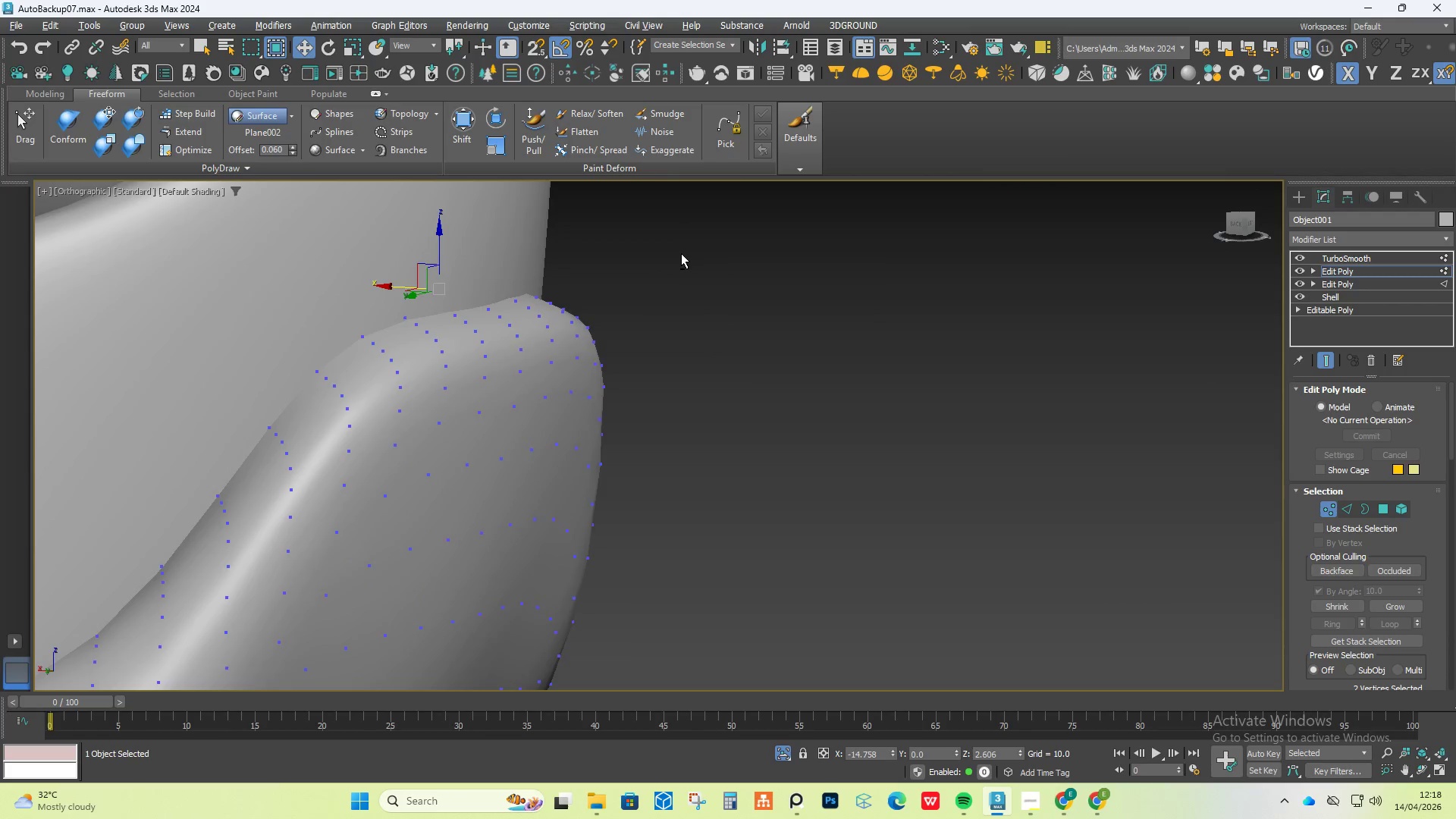 
hold_key(key=AltLeft, duration=1.19)
 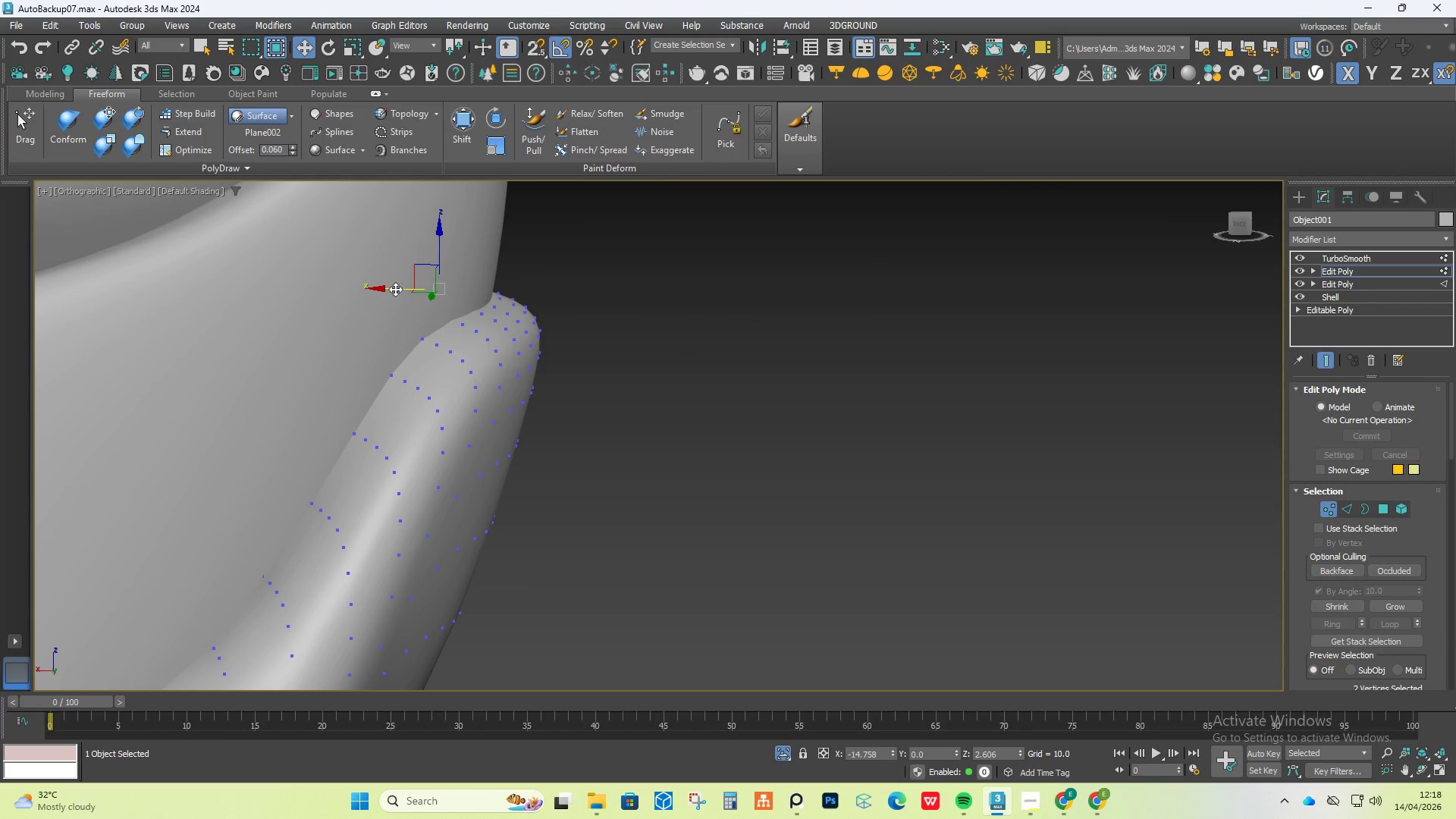 
left_click_drag(start_coordinate=[395, 289], to_coordinate=[416, 292])
 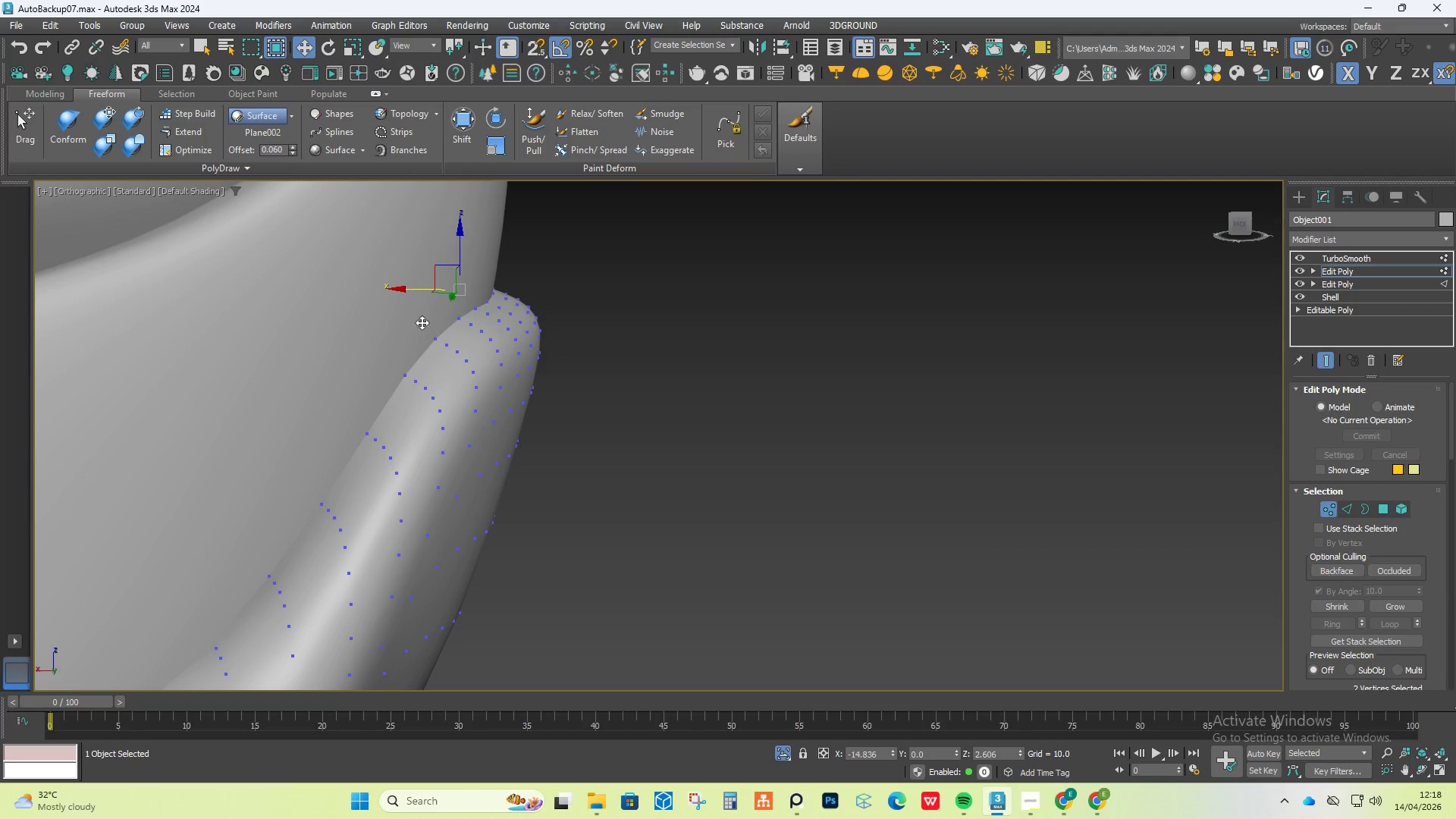 
hold_key(key=AltLeft, duration=1.5)
 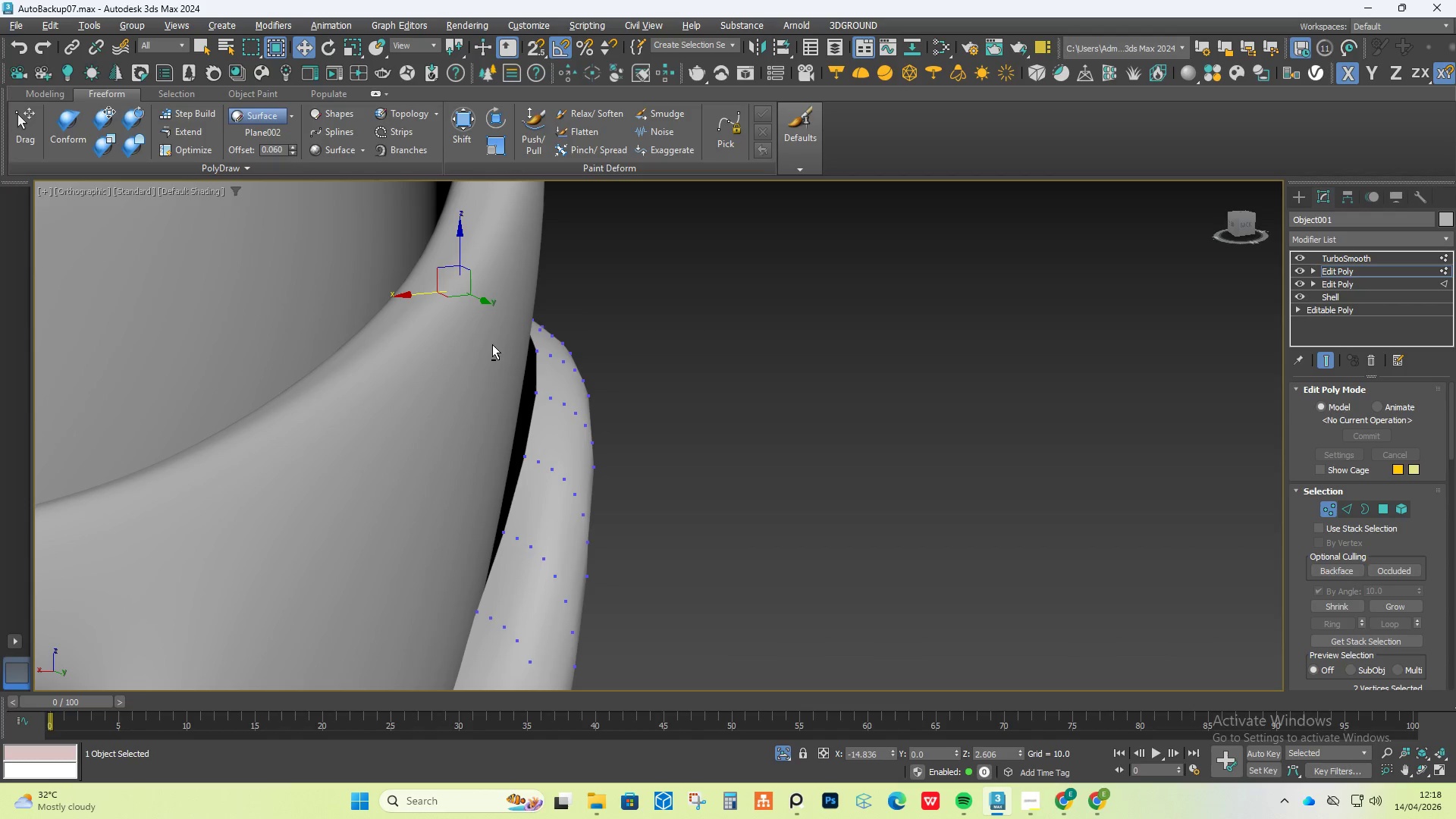 
hold_key(key=AltLeft, duration=0.97)
 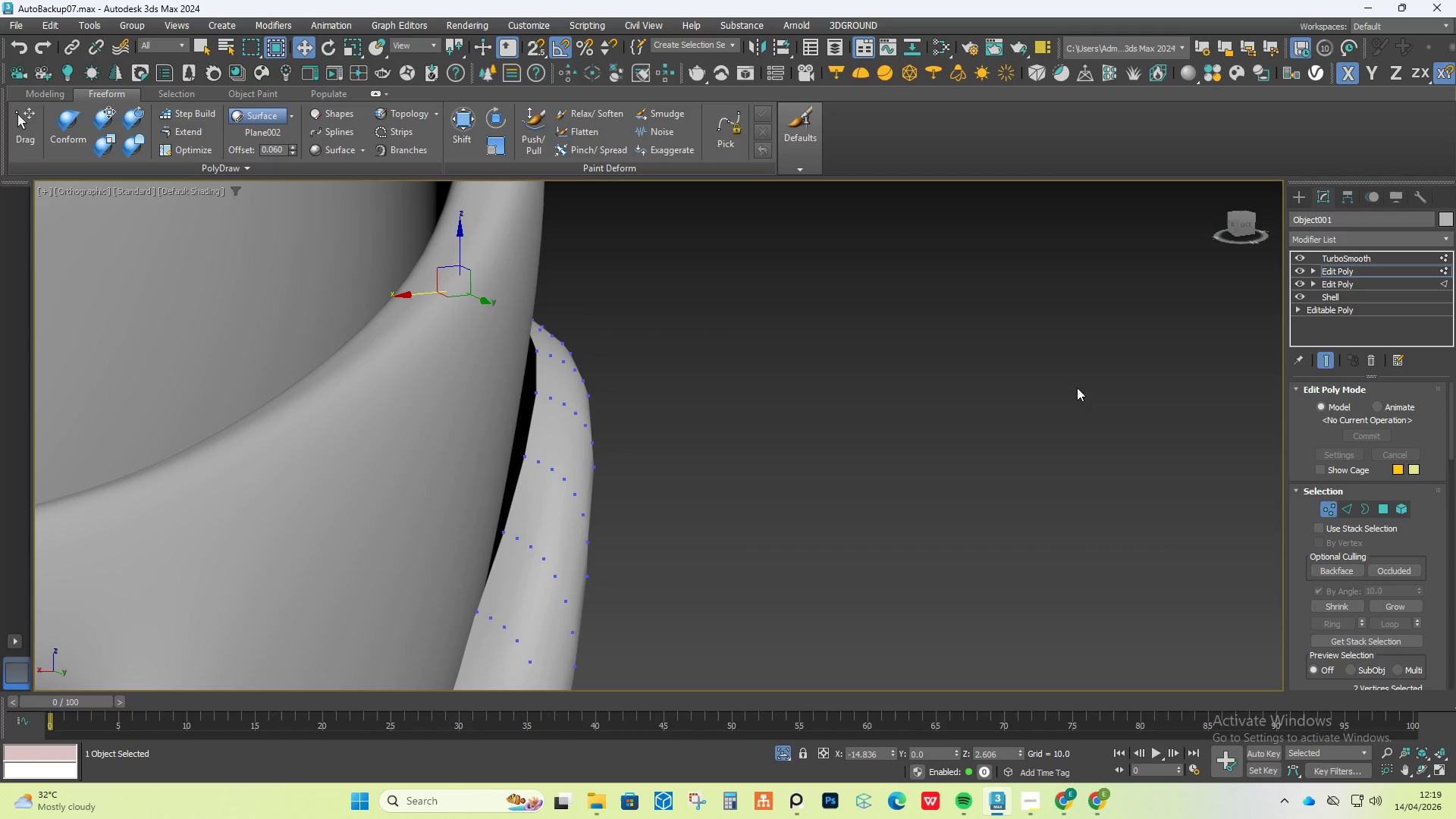 
wait(7.8)
 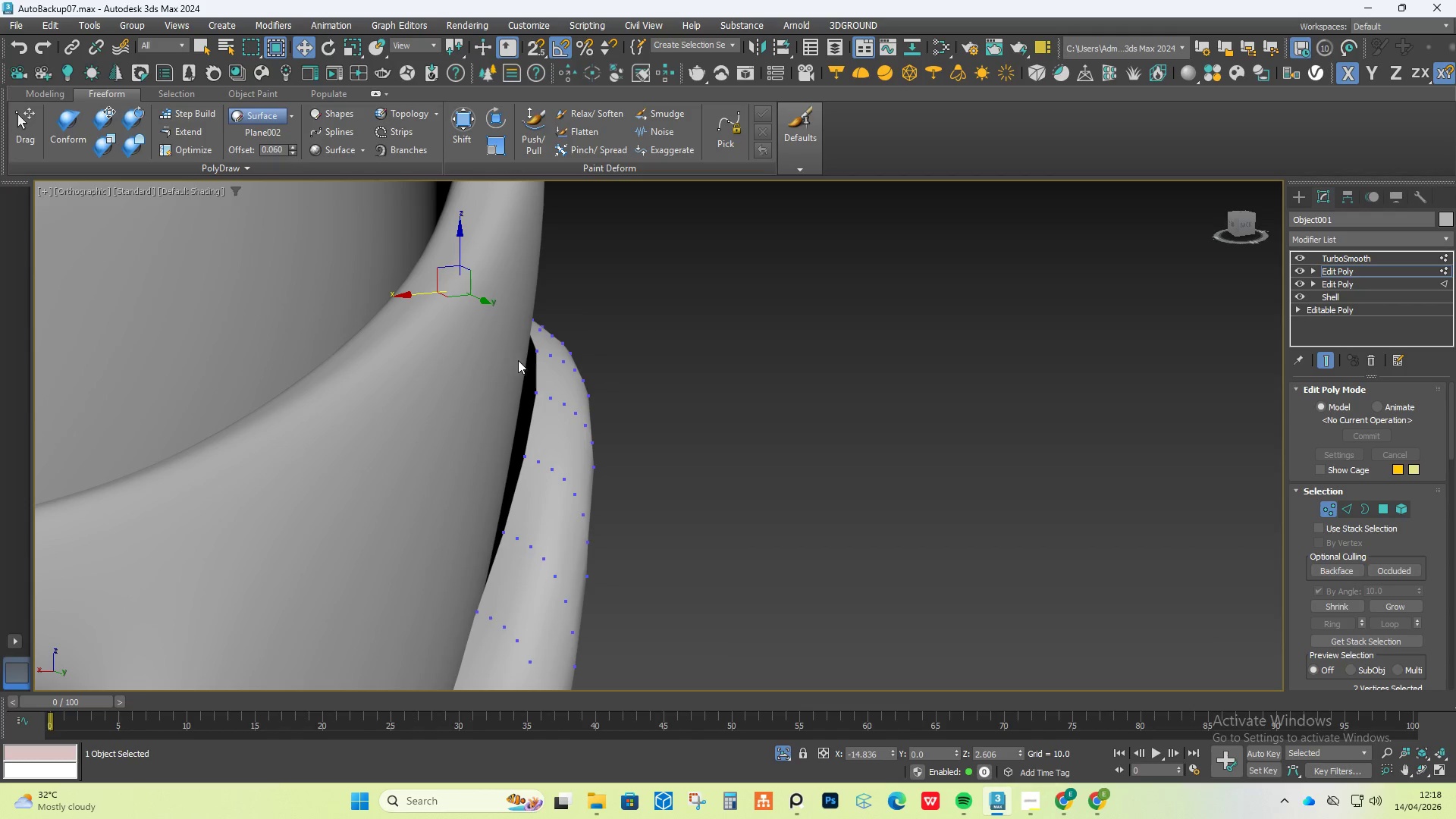 
left_click([1332, 358])
 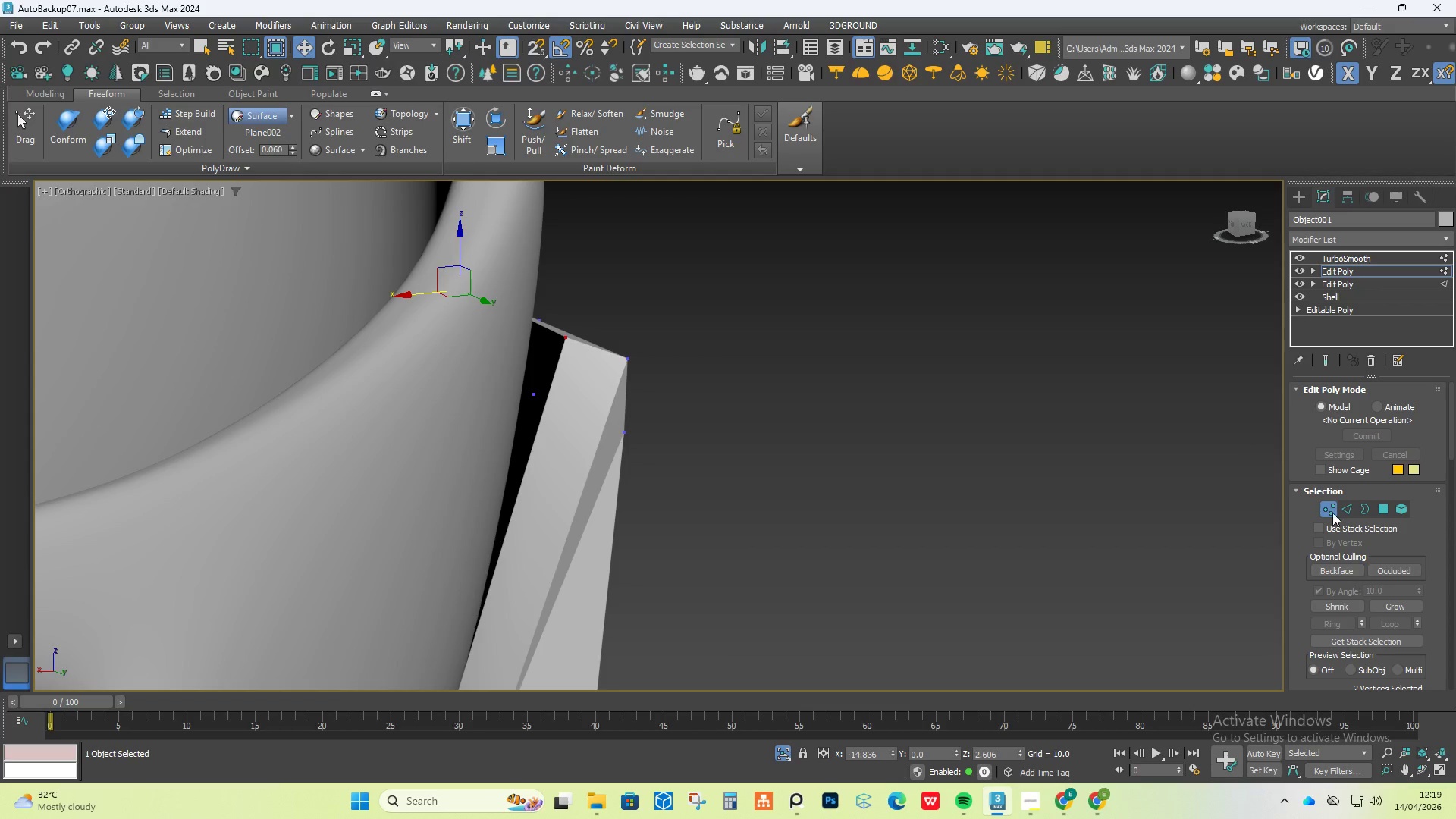 
left_click([1345, 510])
 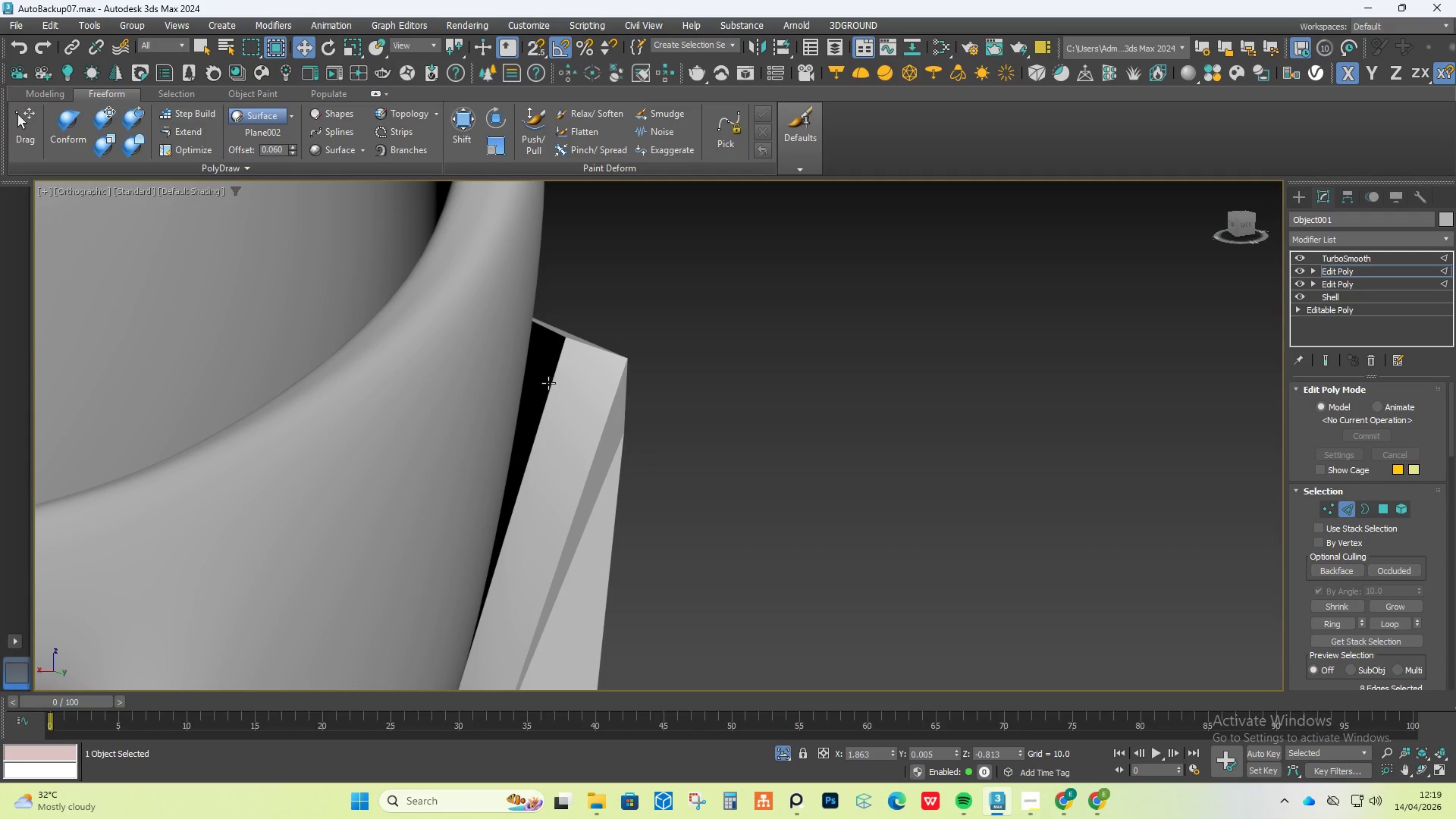 
double_click([548, 382])
 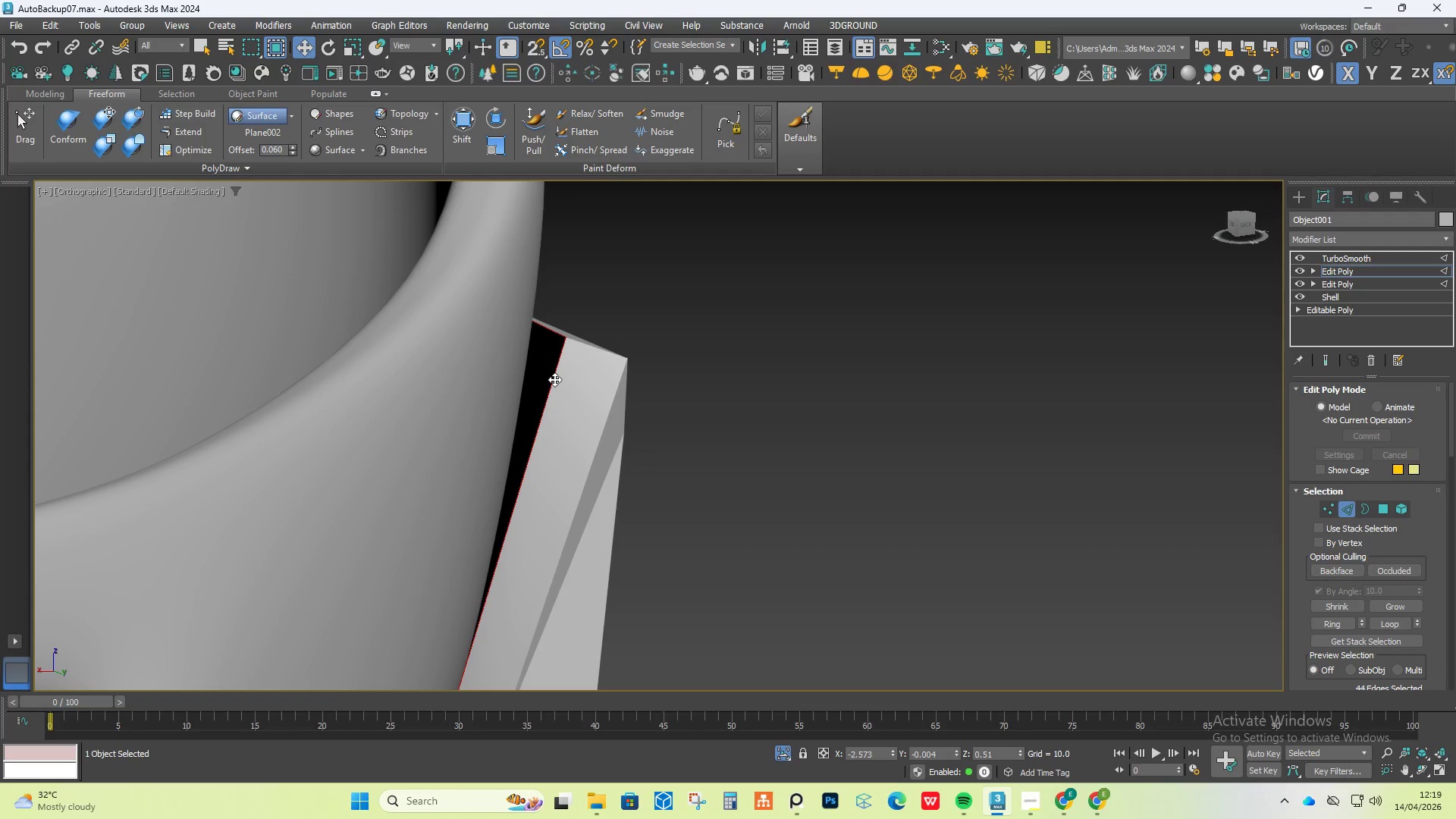 
scroll: coordinate [344, 491], scroll_direction: down, amount: 9.0
 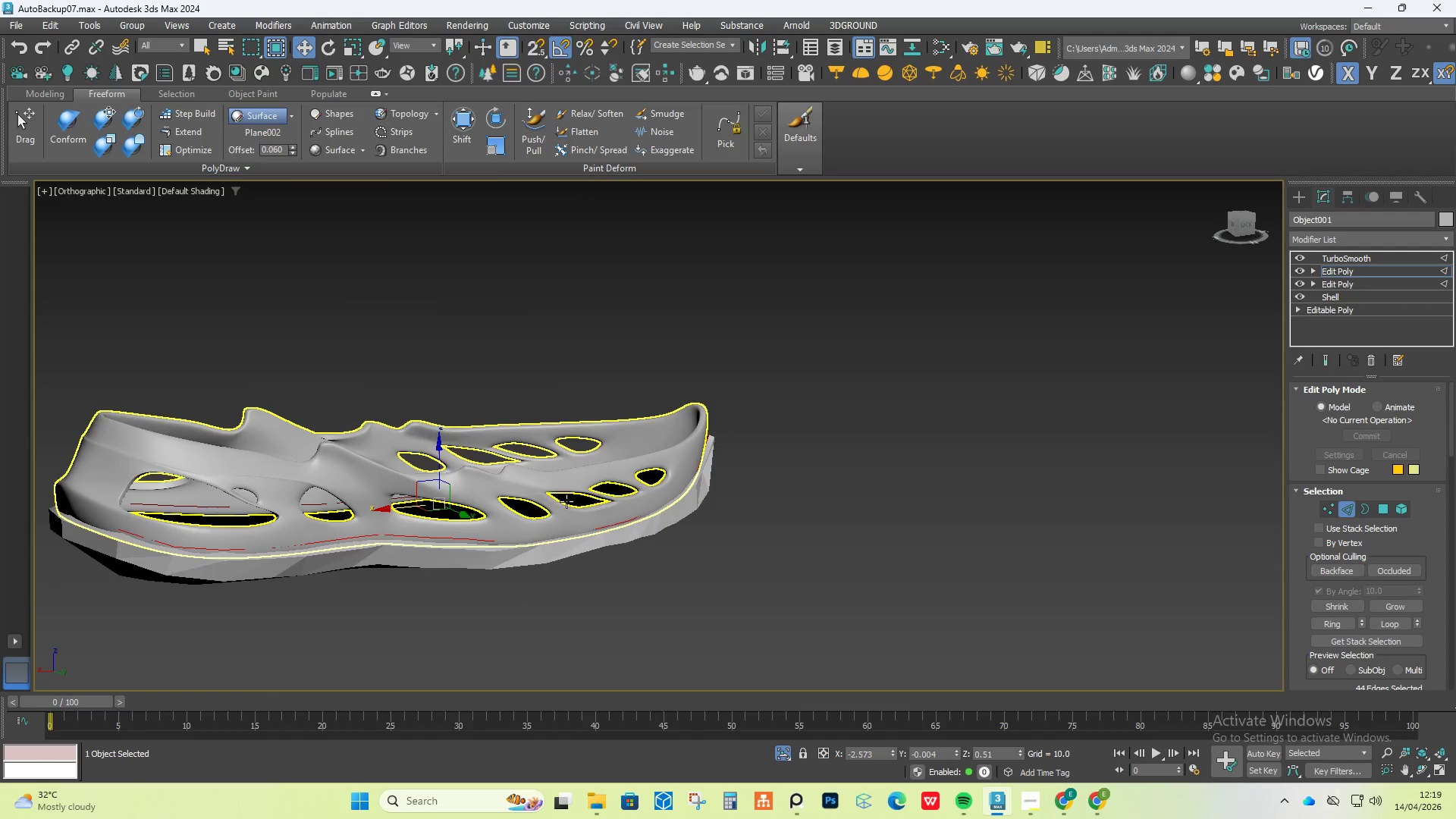 
scroll: coordinate [425, 518], scroll_direction: up, amount: 2.0
 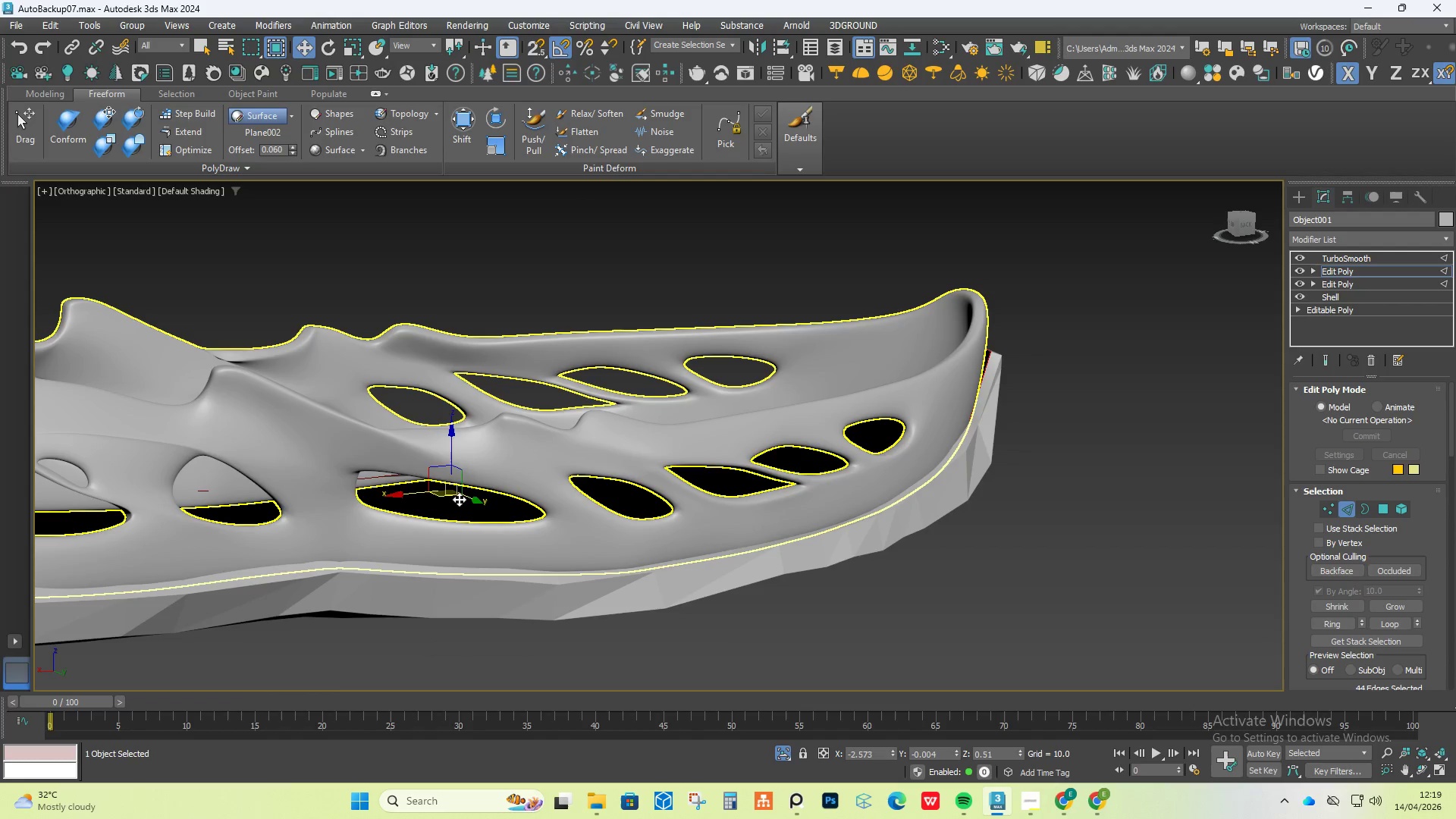 
key(R)
 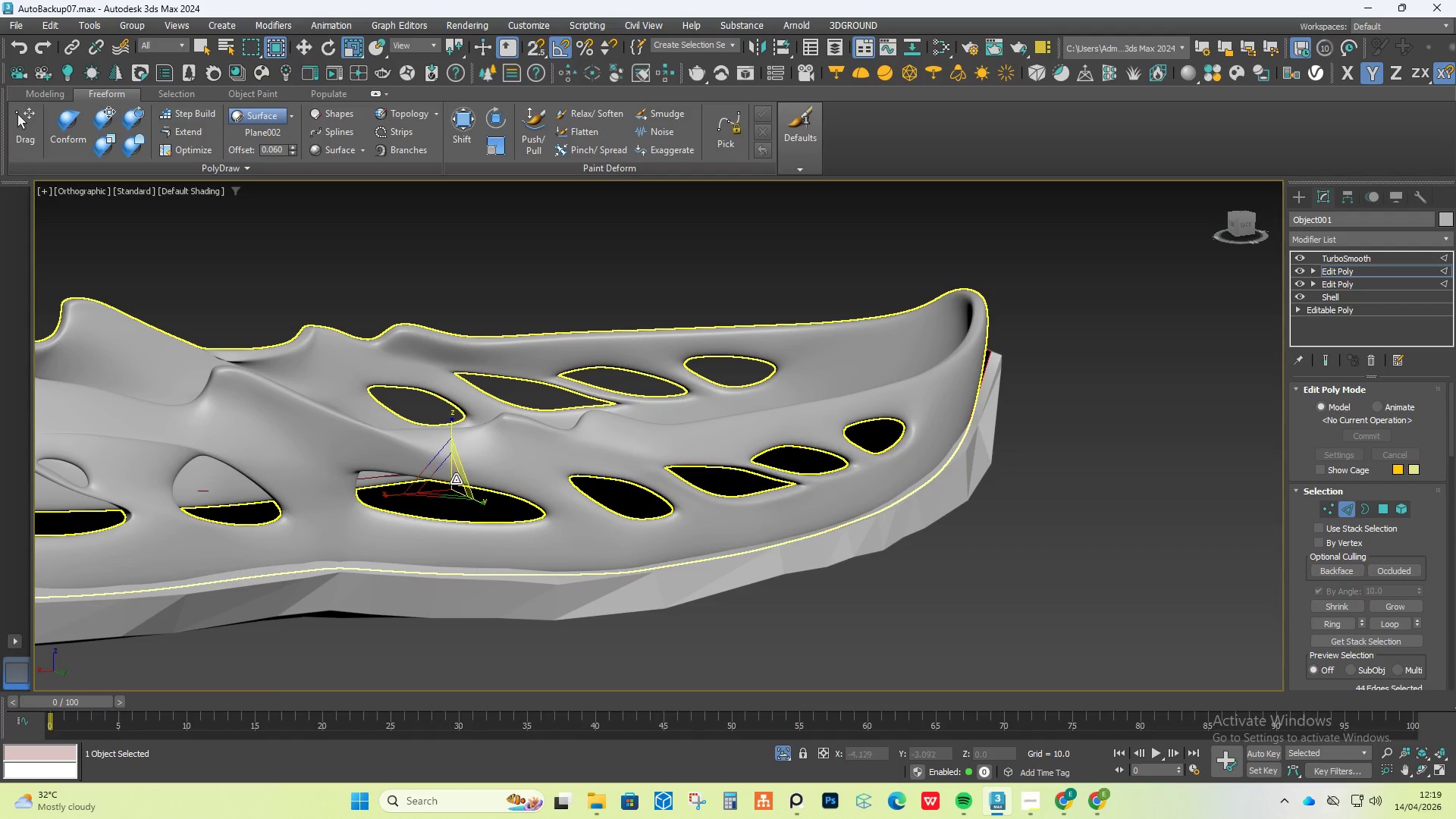 
hold_key(key=ShiftLeft, duration=1.39)
left_click_drag(start_coordinate=[442, 482], to_coordinate=[444, 487])
 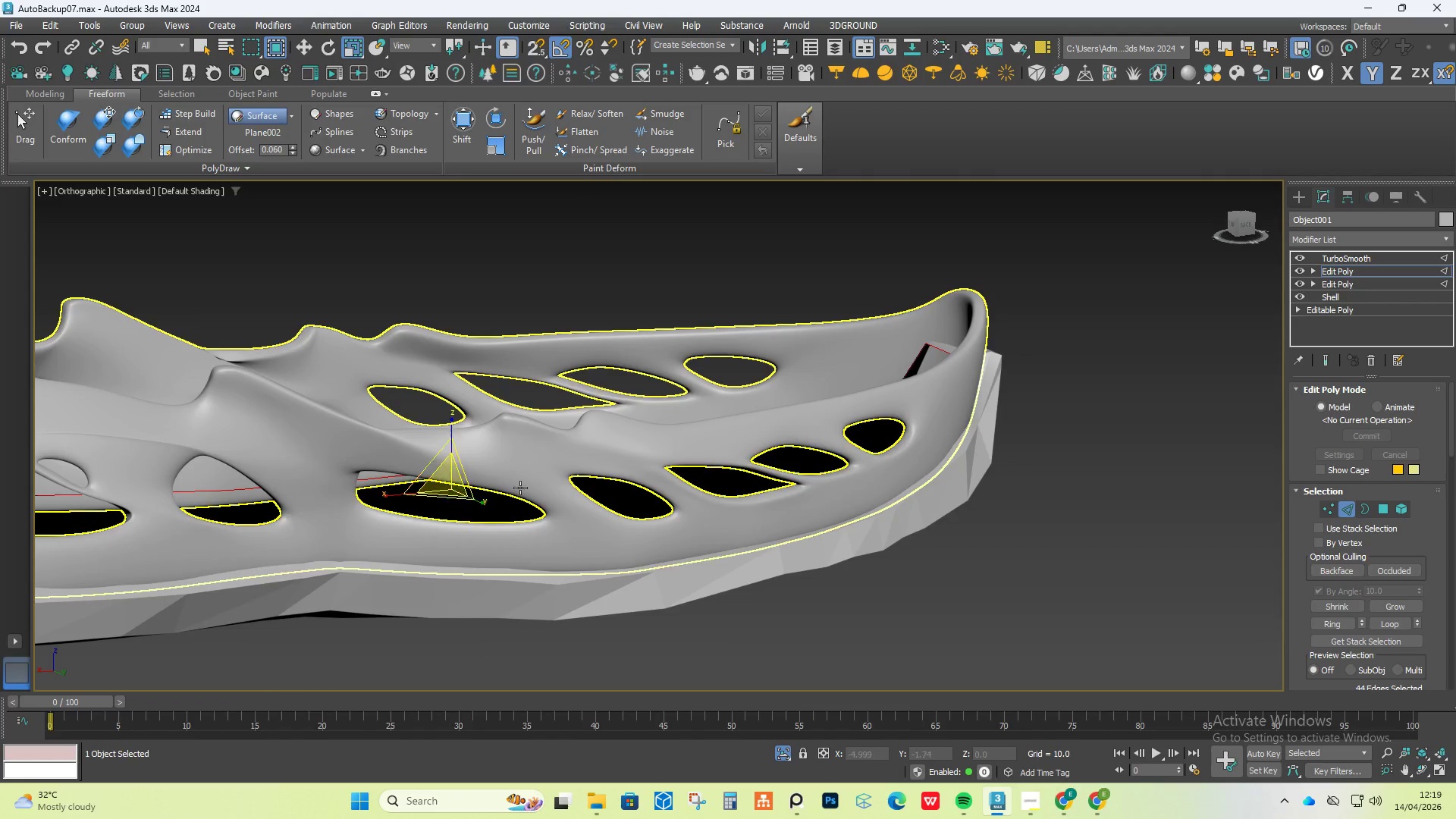 
hold_key(key=AltLeft, duration=0.77)
 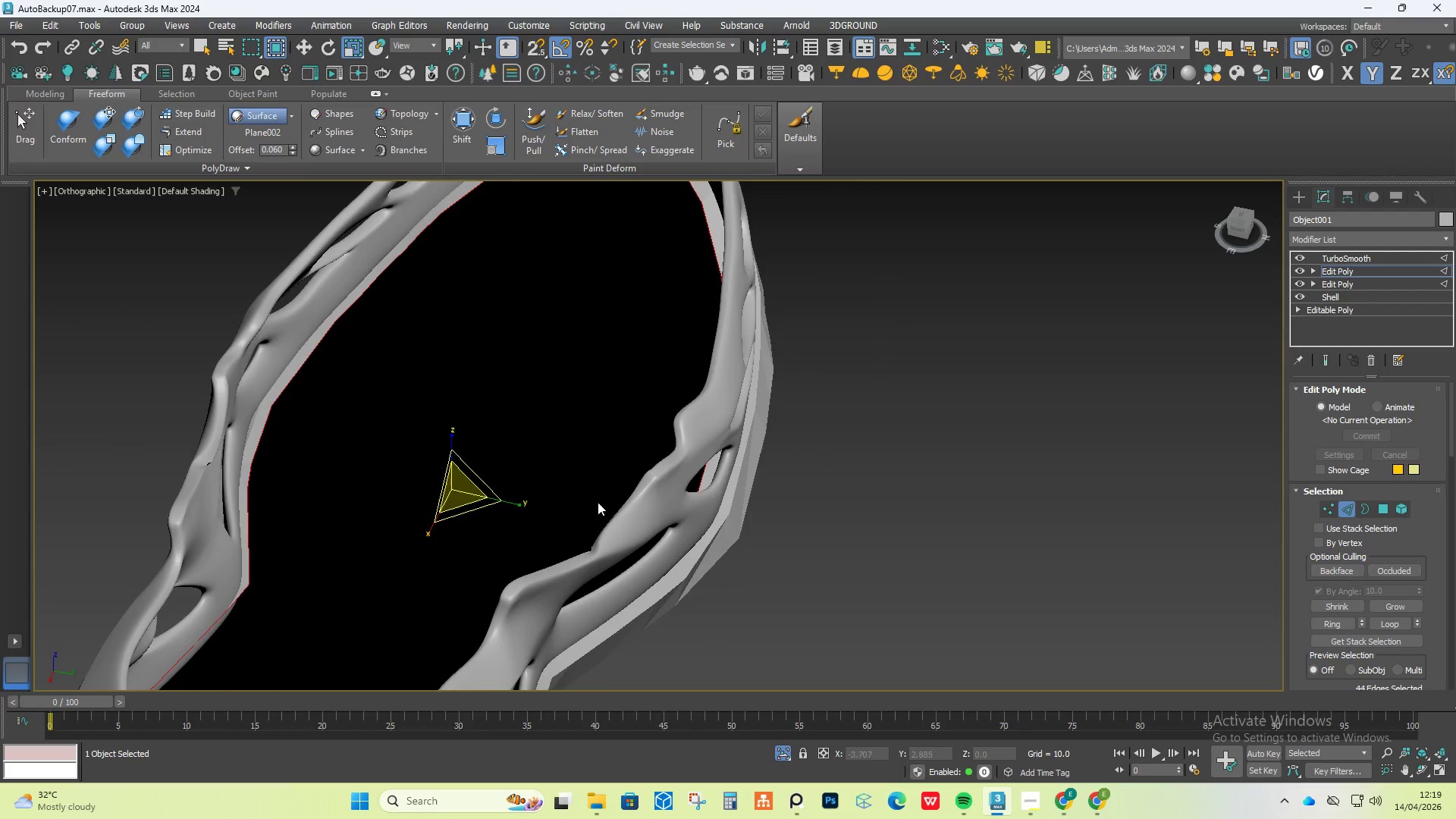 
scroll: coordinate [598, 502], scroll_direction: down, amount: 3.0
 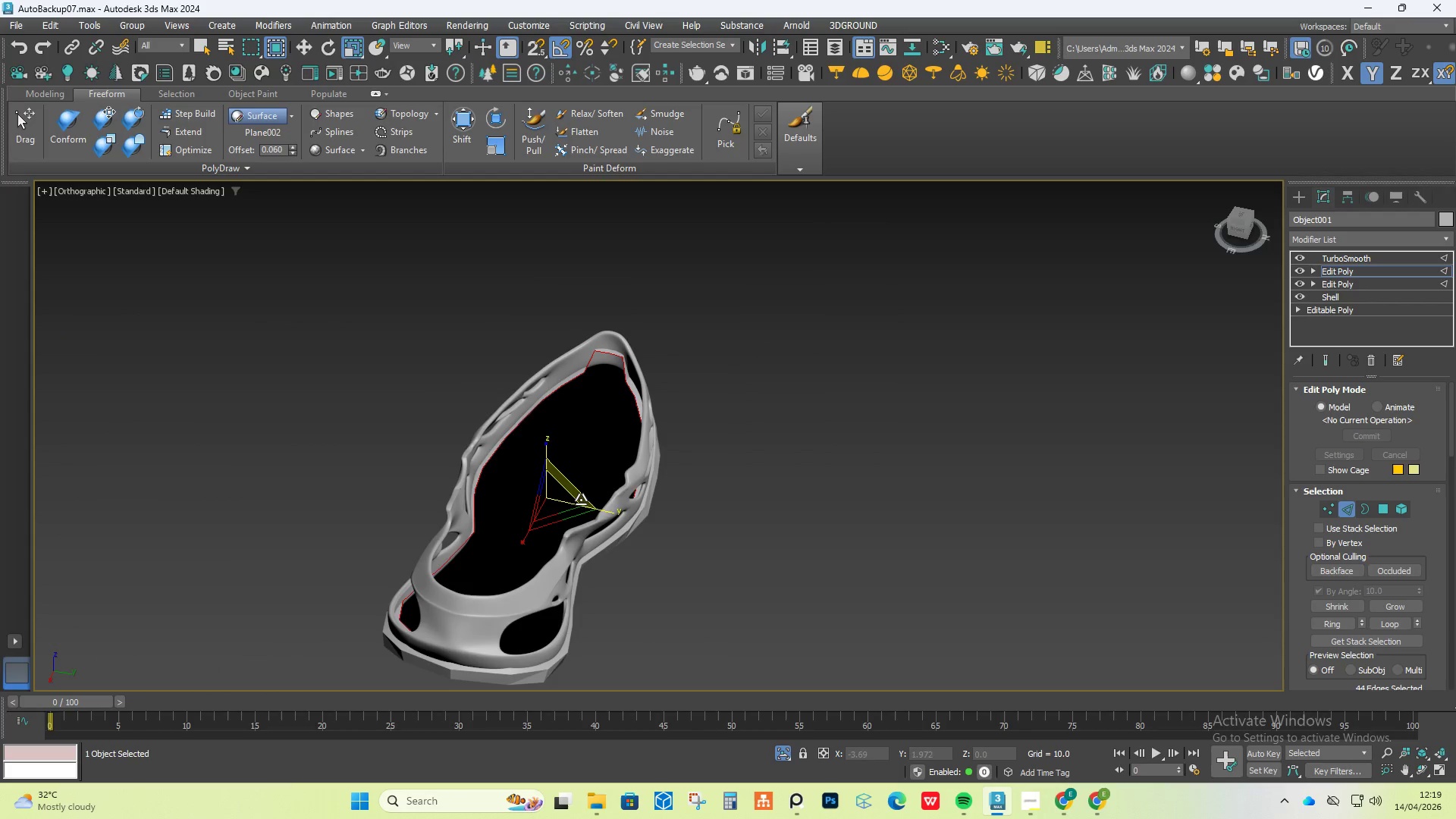 
scroll: coordinate [578, 497], scroll_direction: up, amount: 2.0
 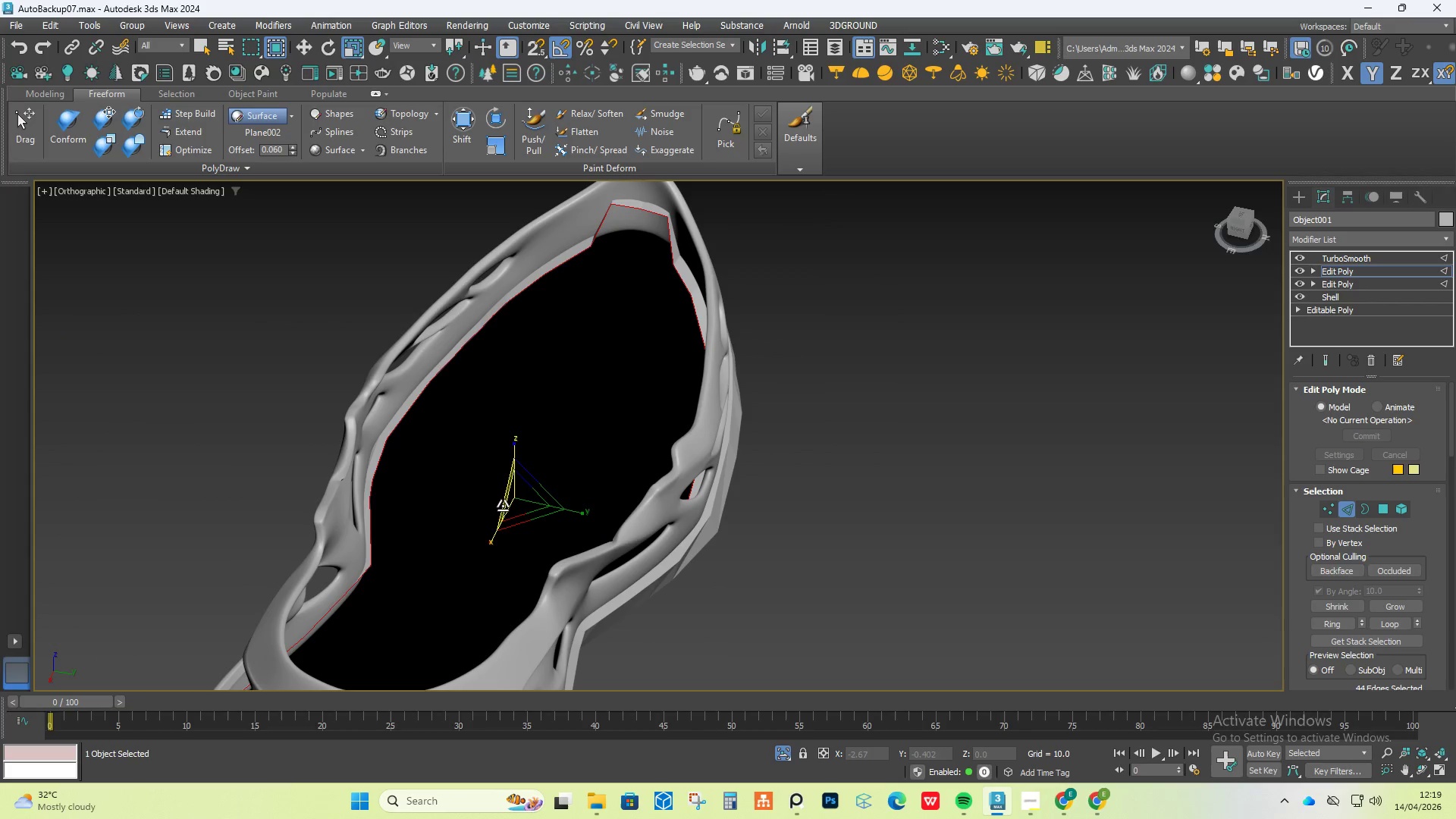 
left_click_drag(start_coordinate=[516, 505], to_coordinate=[516, 501])
 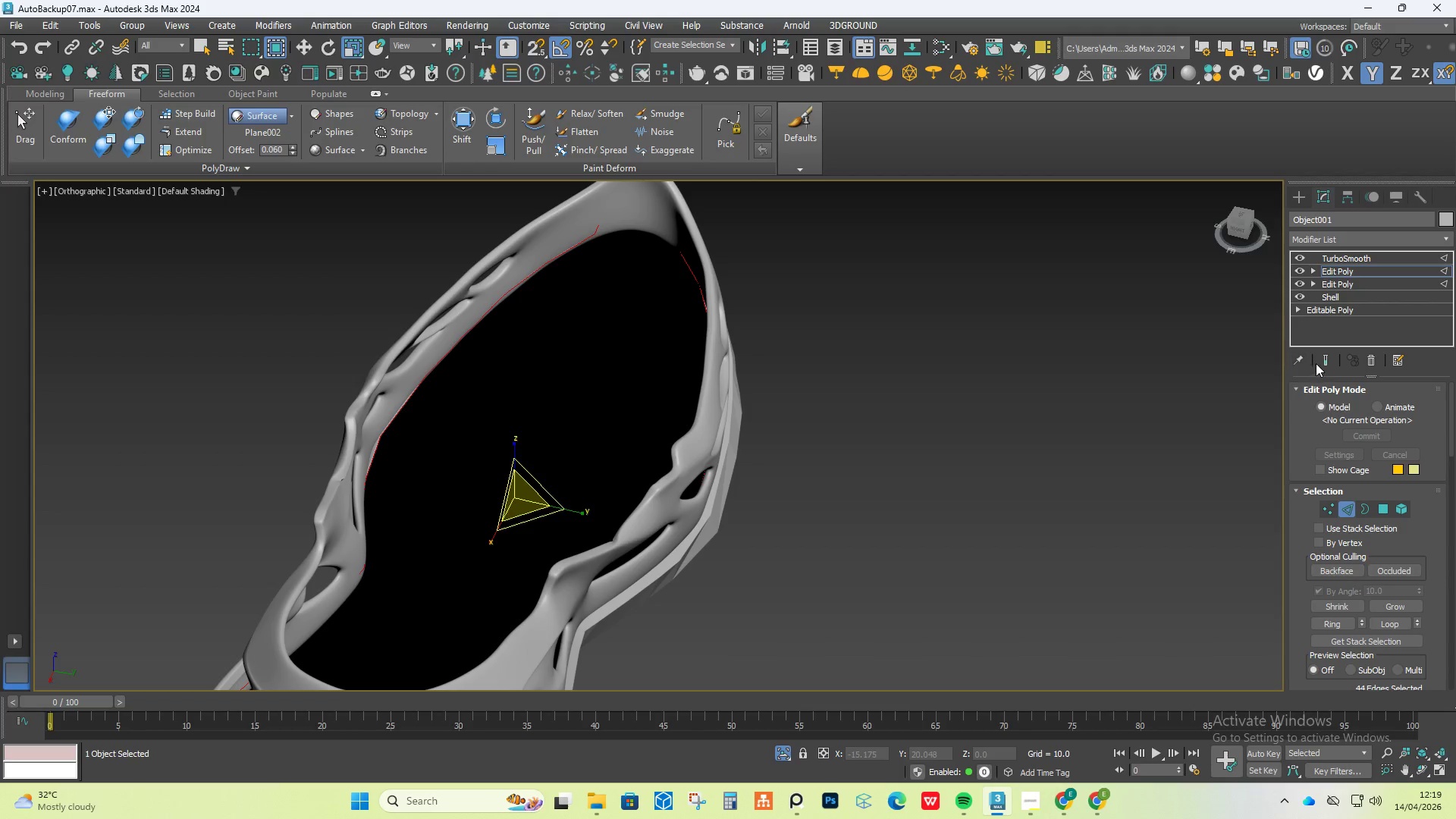 
left_click([1323, 359])
 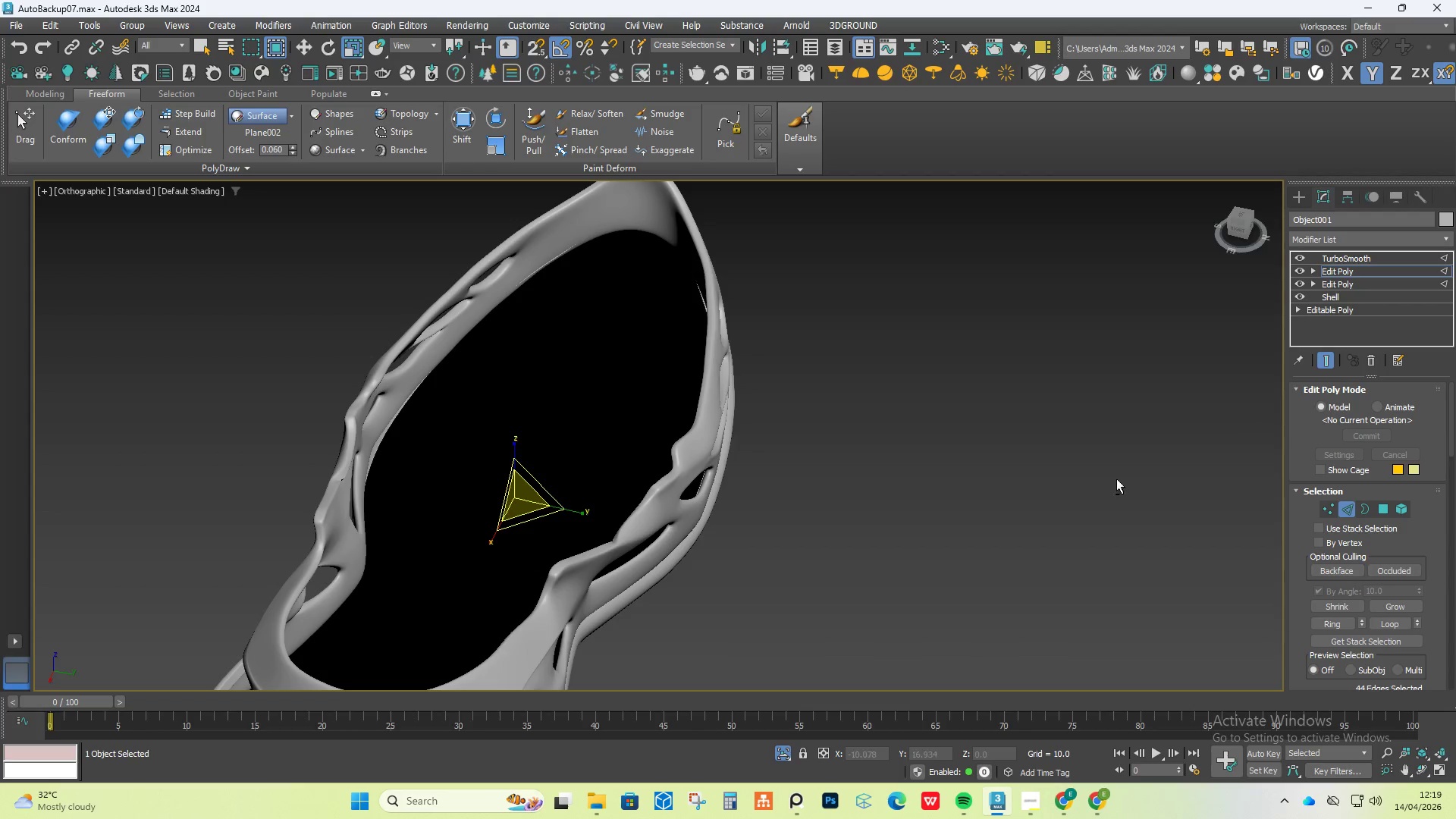 
hold_key(key=AltLeft, duration=1.0)
 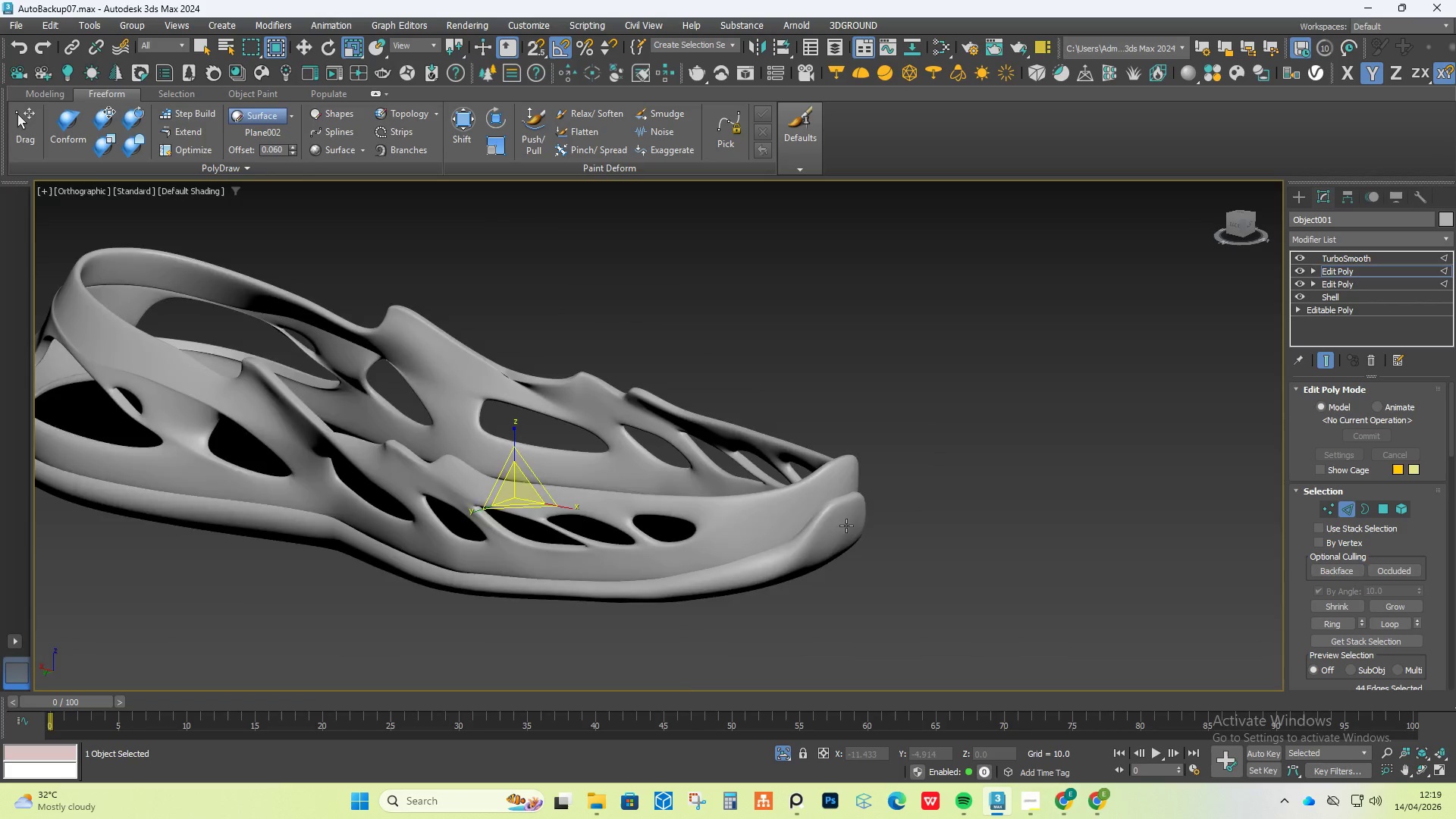 
hold_key(key=AltLeft, duration=1.53)
 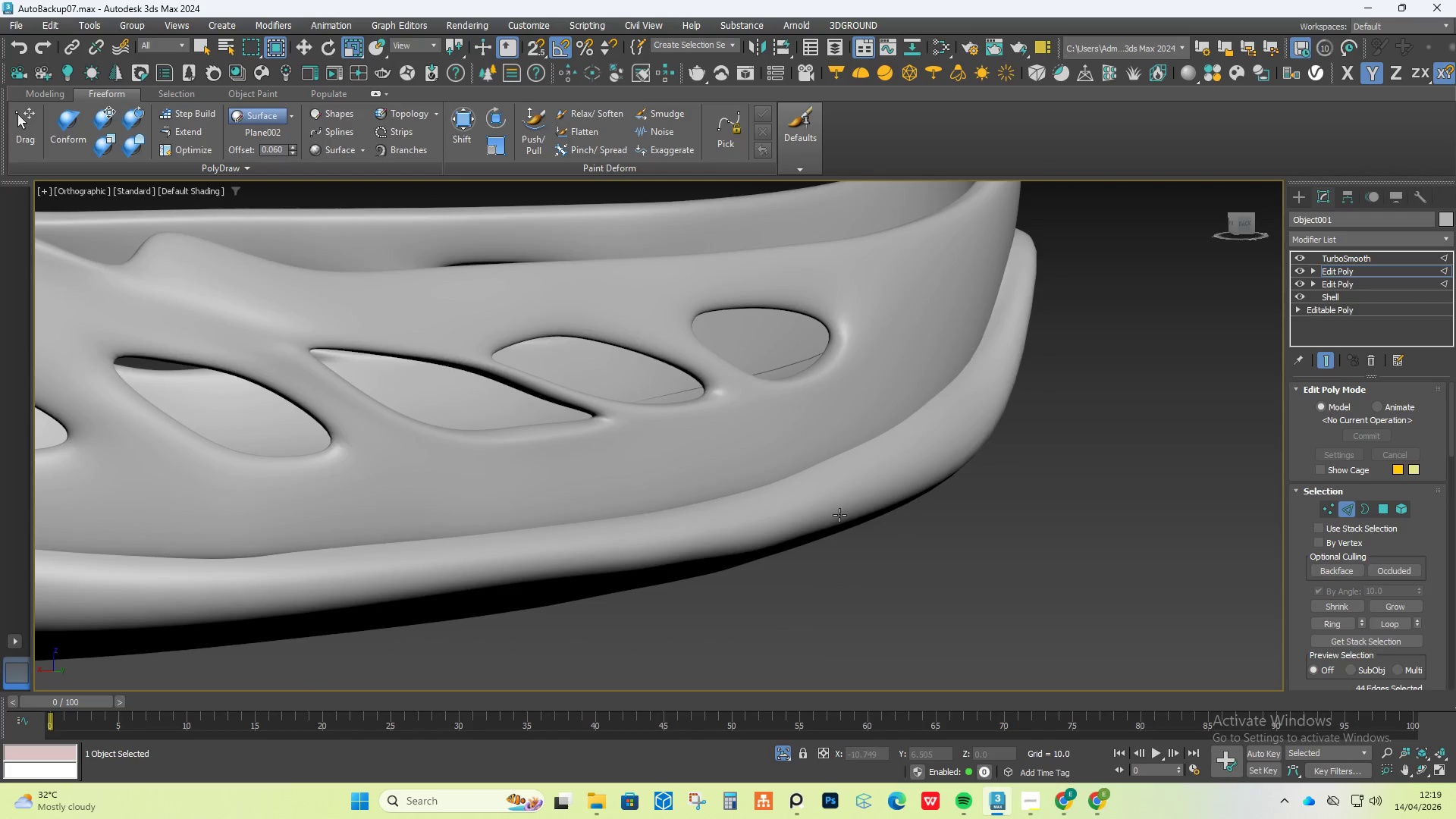 
scroll: coordinate [829, 529], scroll_direction: up, amount: 3.0
 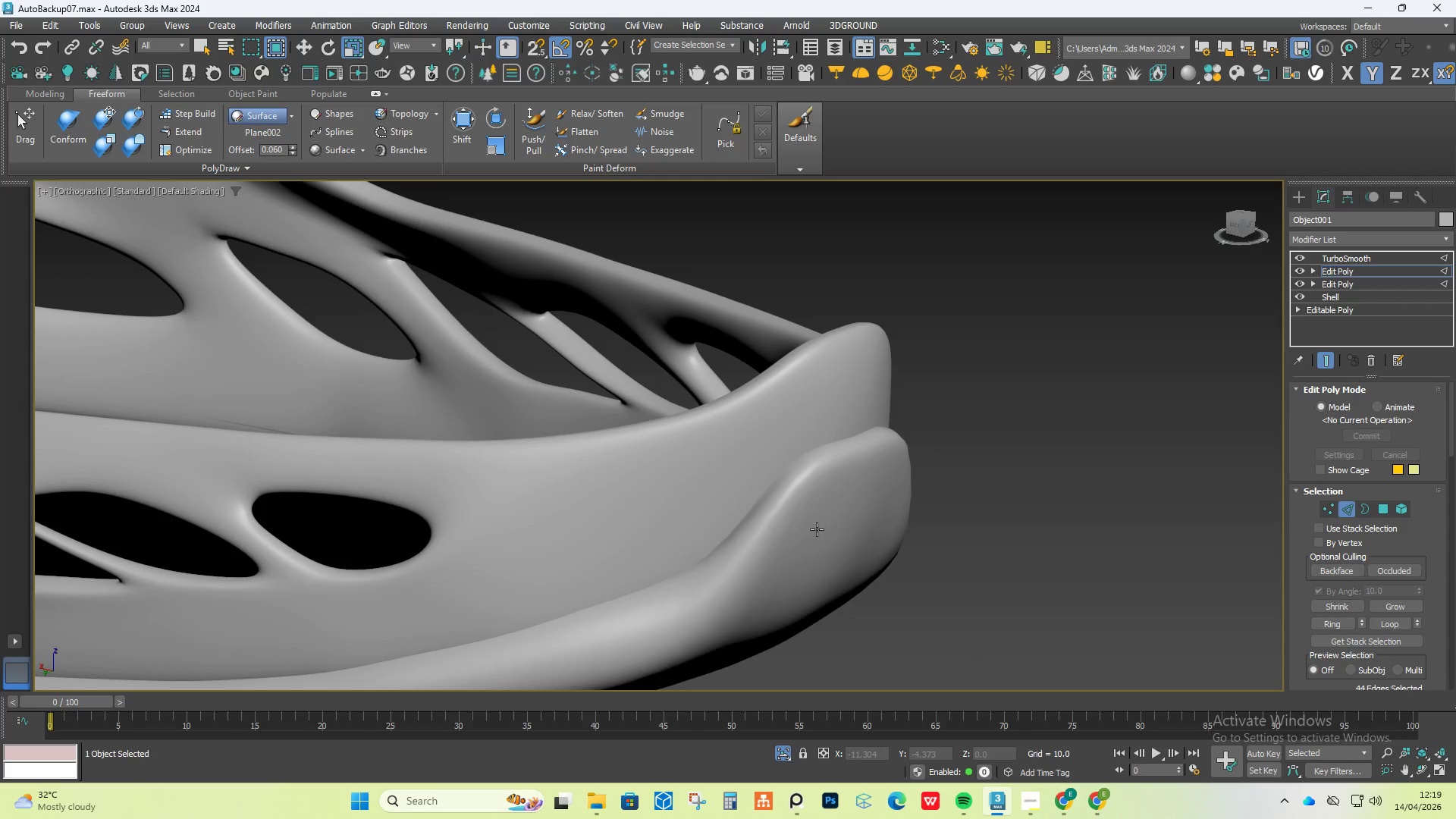 
hold_key(key=AltLeft, duration=0.5)
 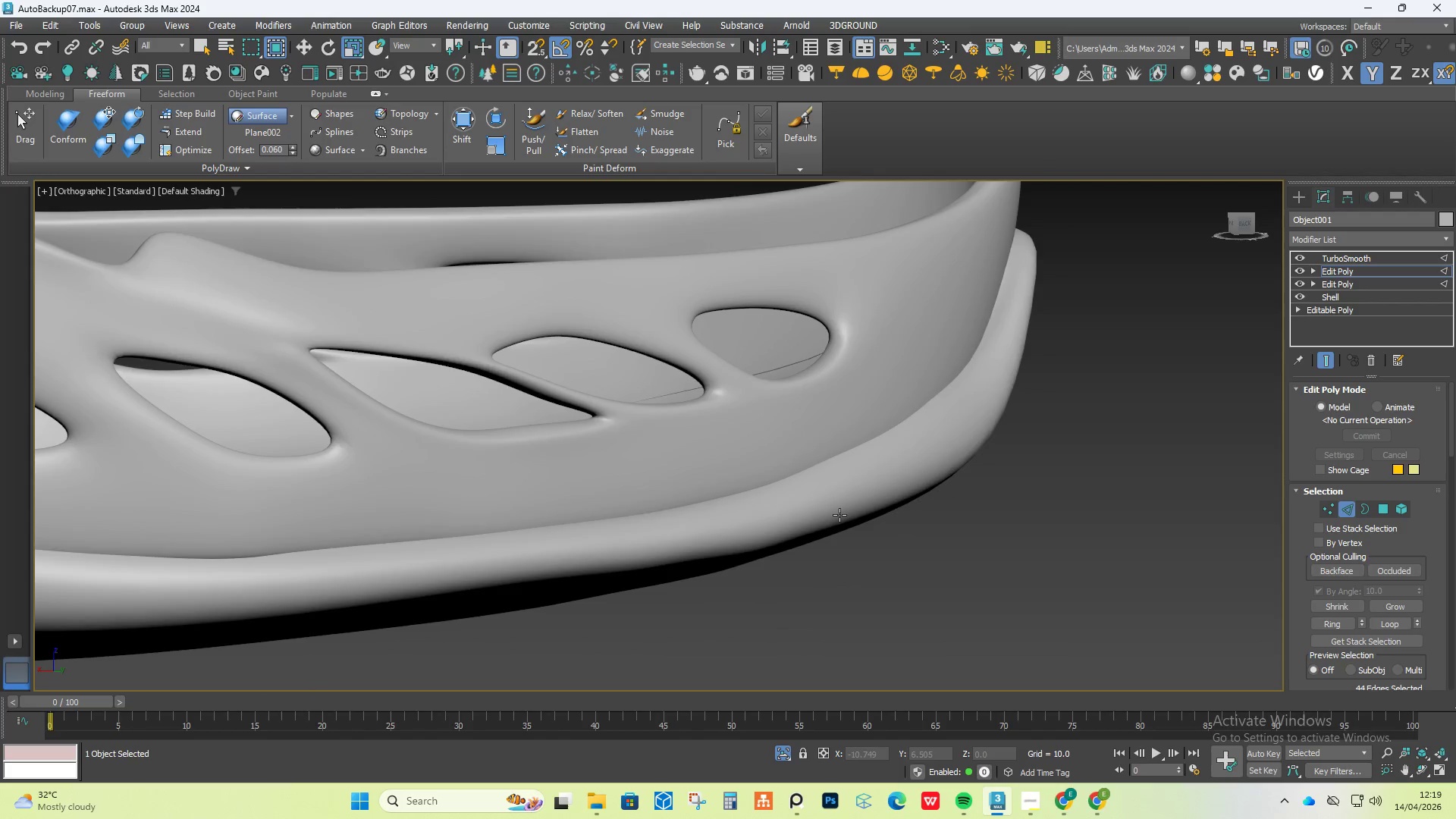 
scroll: coordinate [839, 515], scroll_direction: down, amount: 3.0
 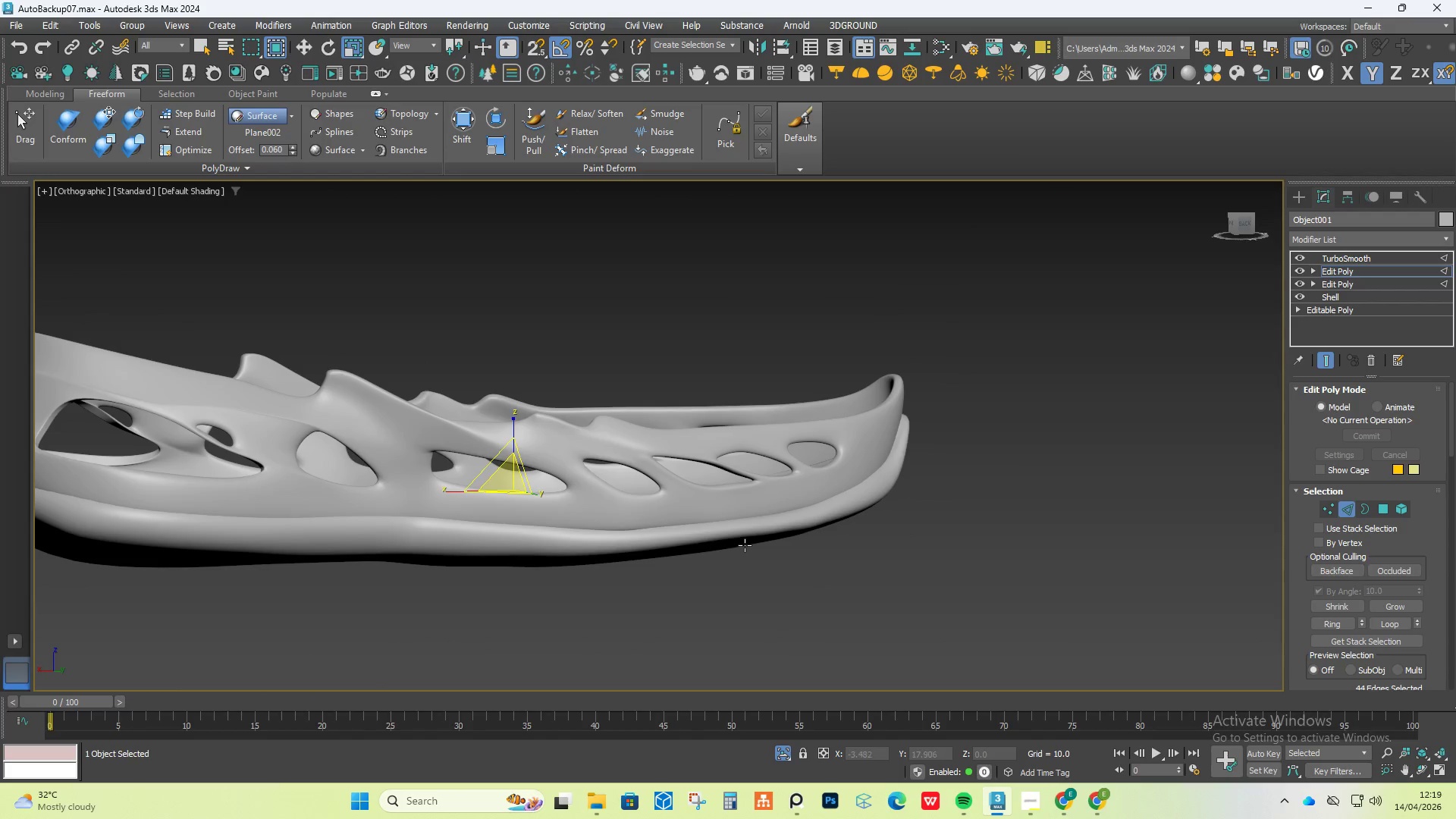 
hold_key(key=AltLeft, duration=1.52)
 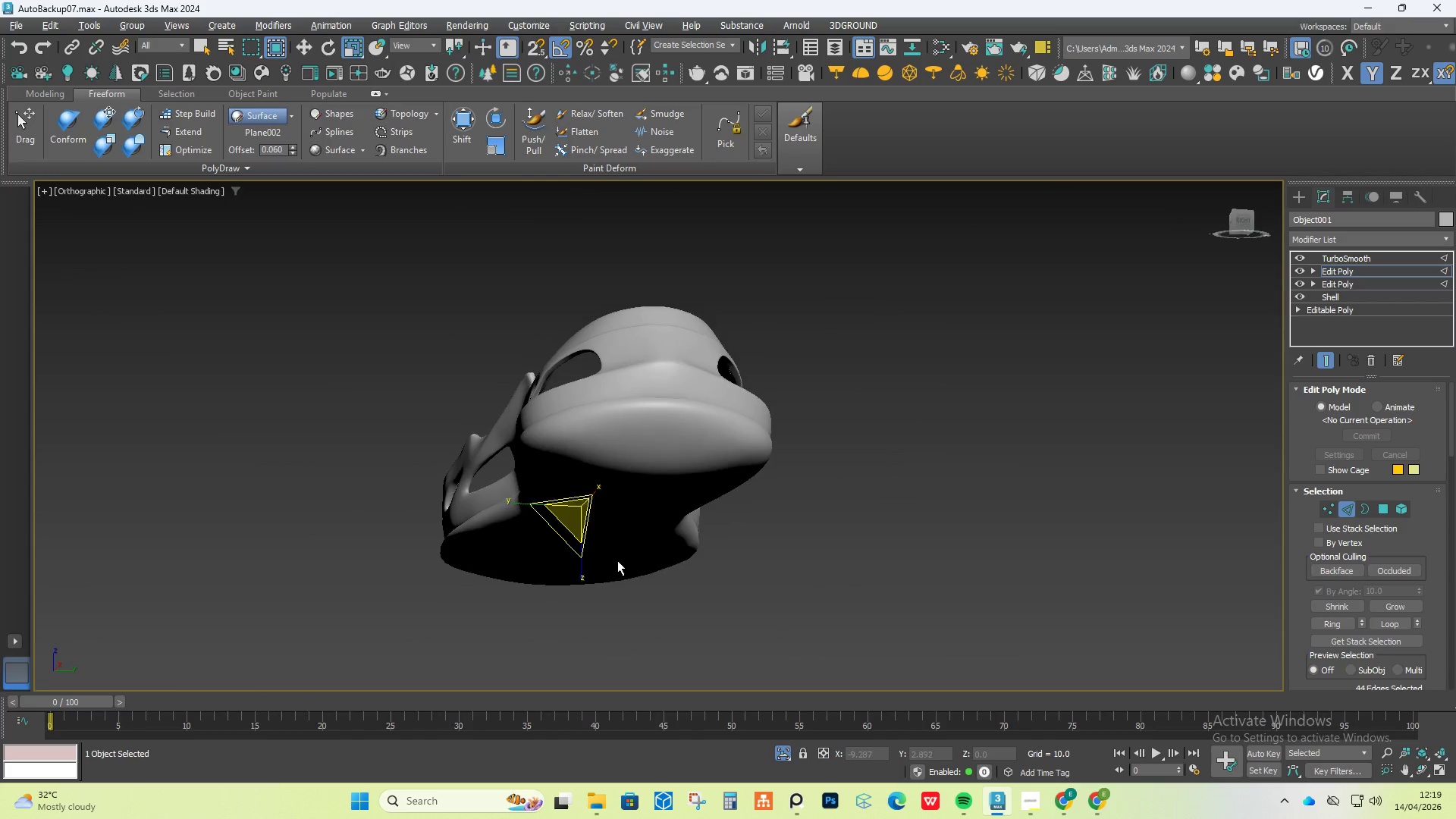 
scroll: coordinate [745, 545], scroll_direction: down, amount: 1.0
 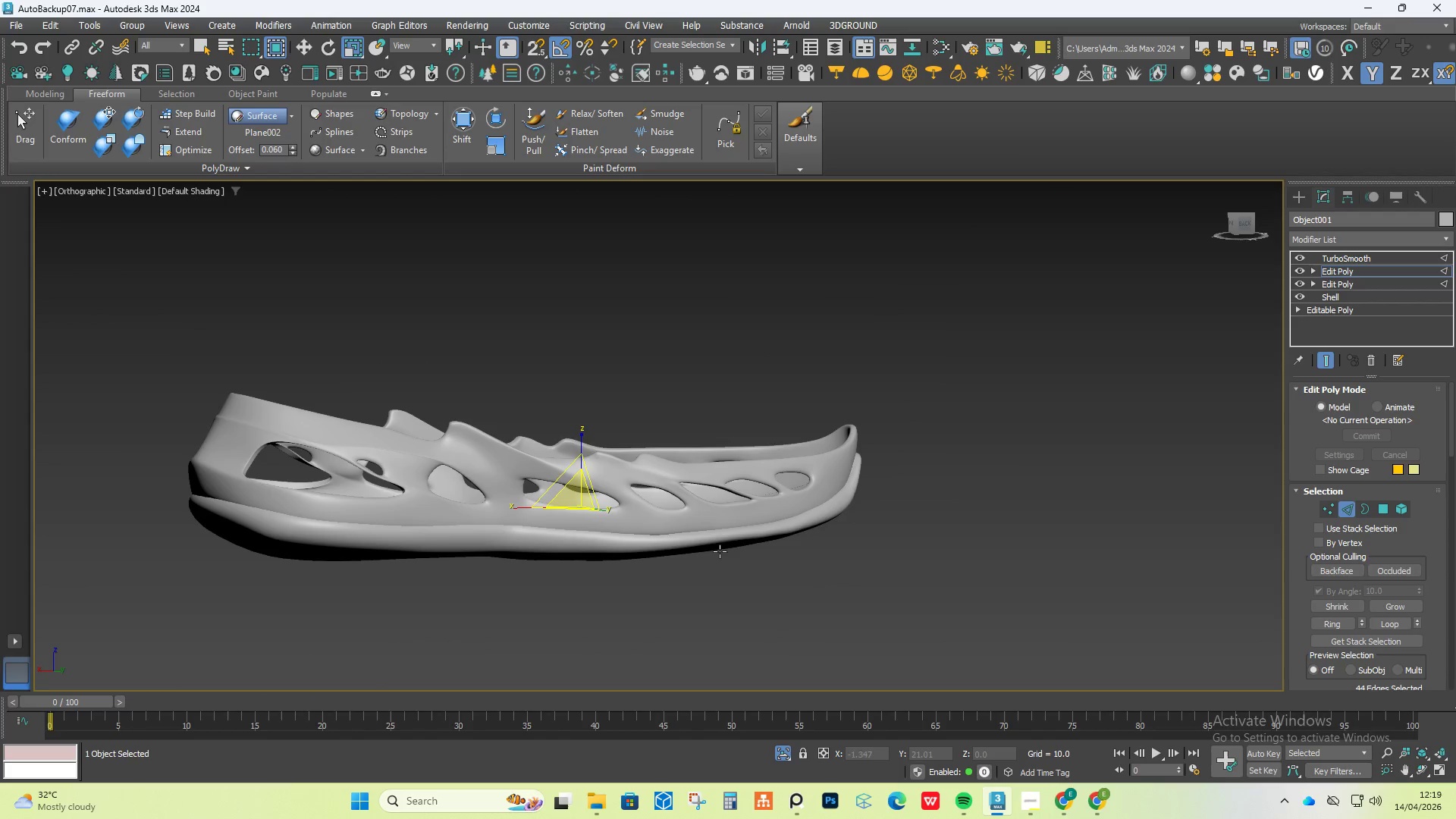 
hold_key(key=AltLeft, duration=1.31)
 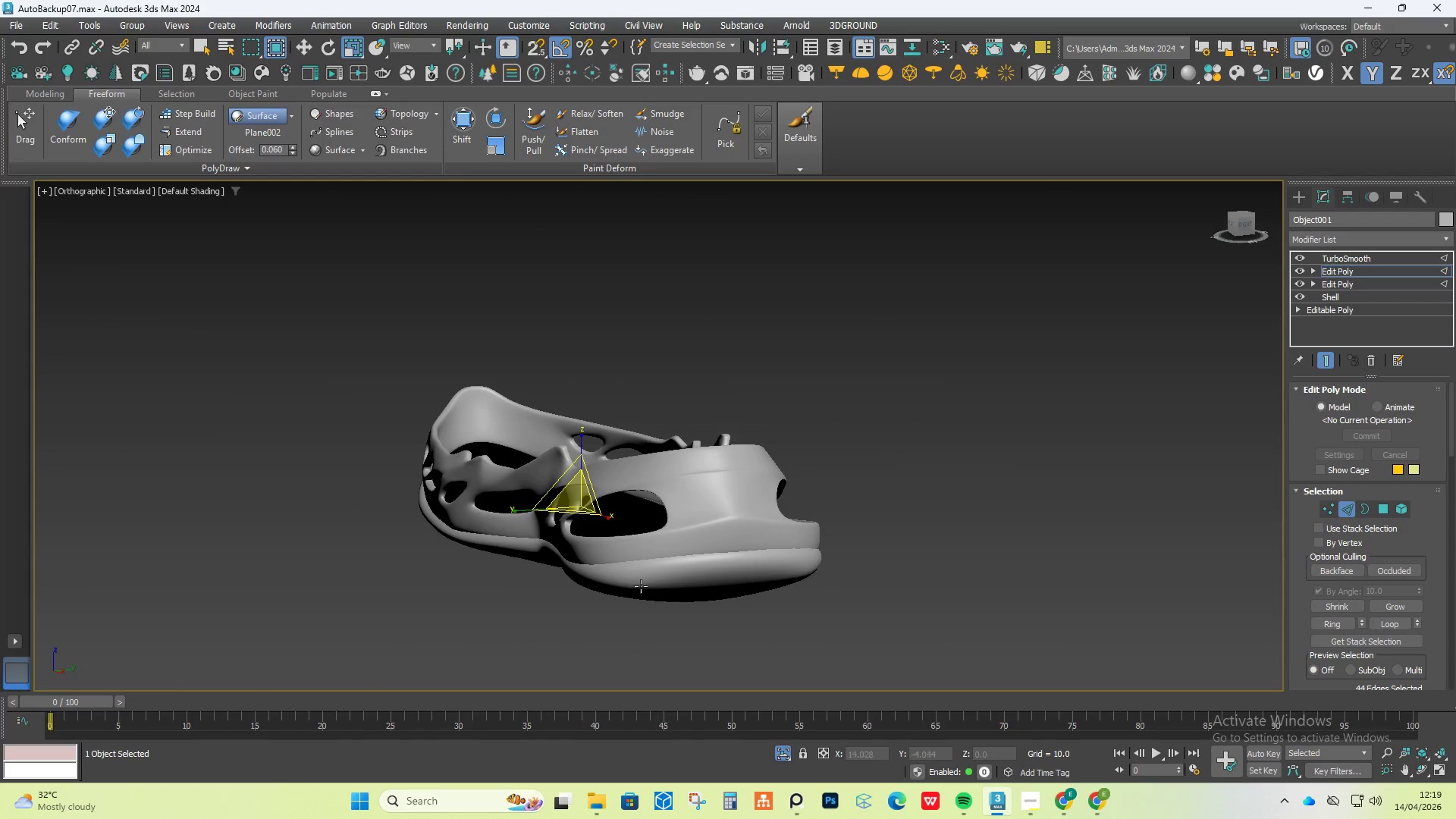 
scroll: coordinate [646, 584], scroll_direction: up, amount: 2.0
 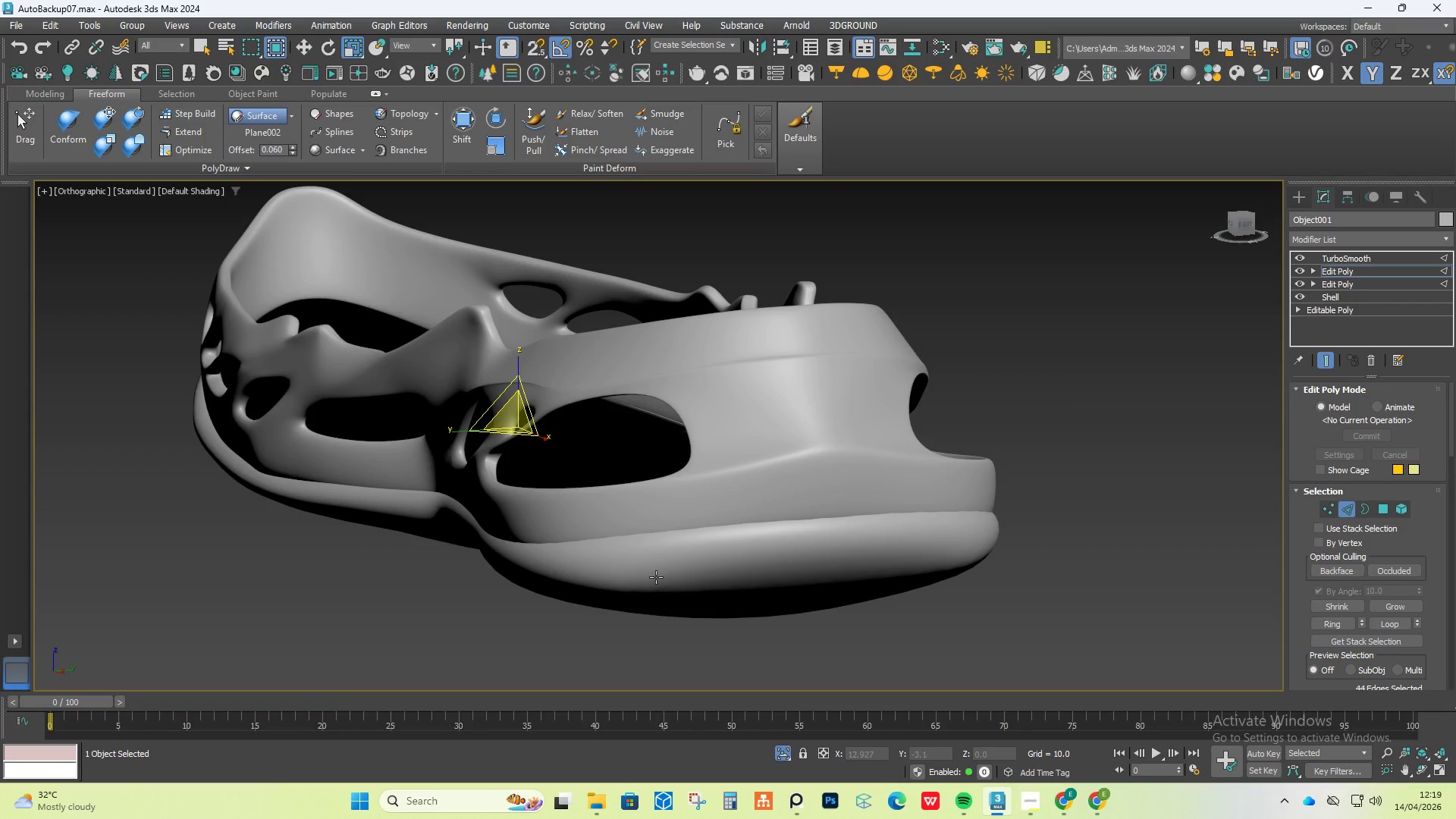 
hold_key(key=AltLeft, duration=1.5)
 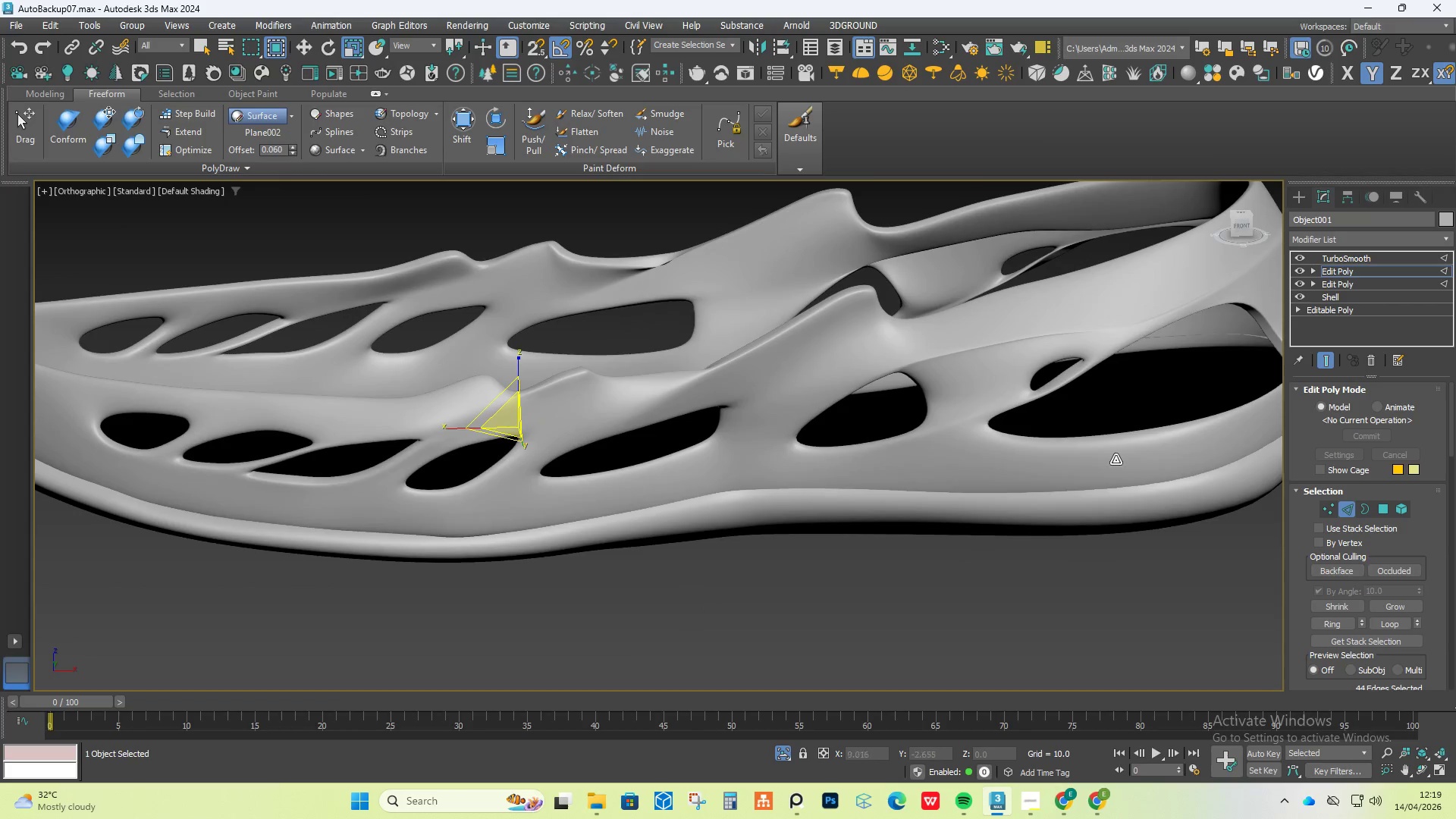 
hold_key(key=AltLeft, duration=0.44)
 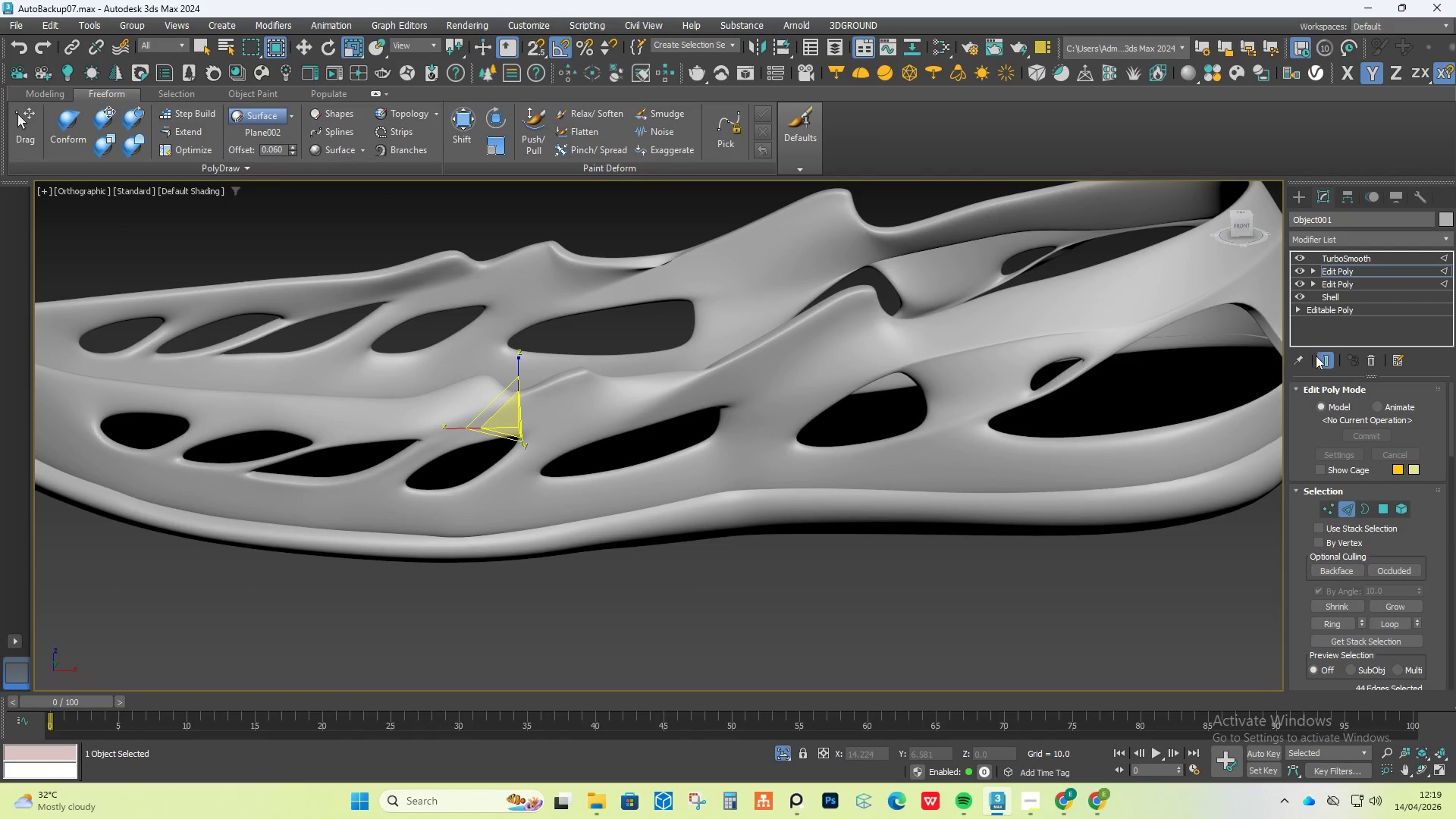 
left_click([1329, 359])
 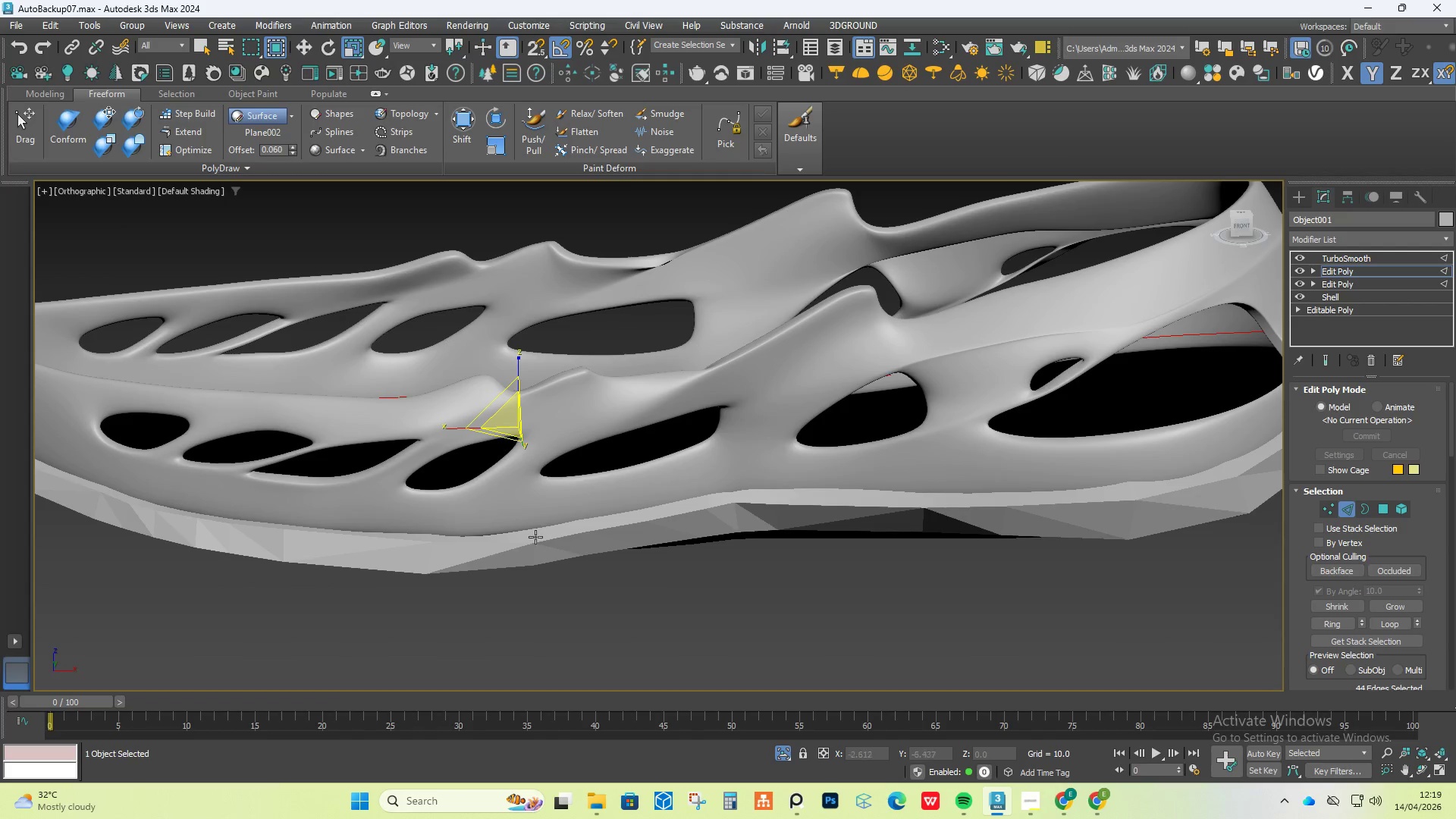 
scroll: coordinate [507, 554], scroll_direction: up, amount: 2.0
 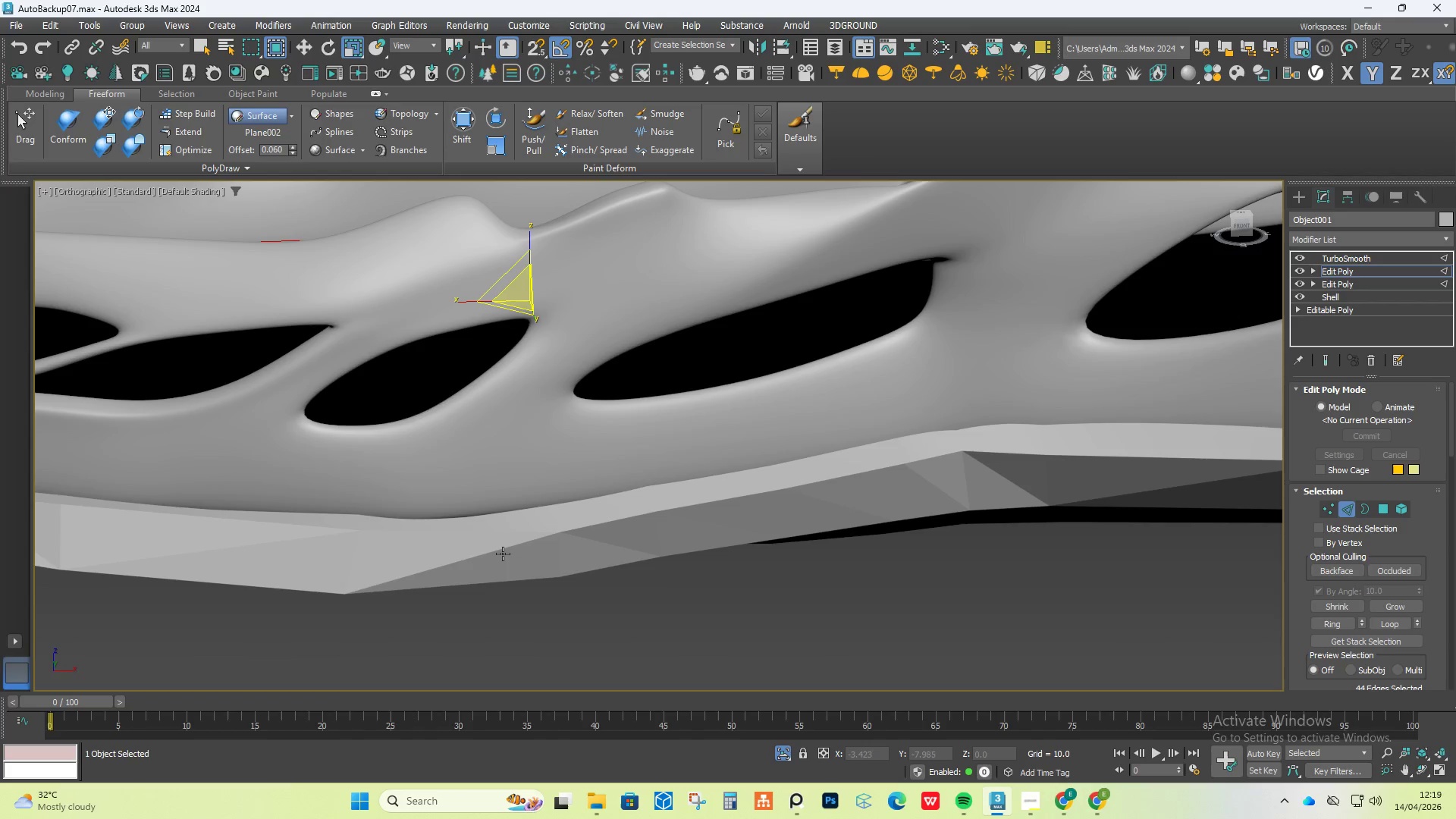 
key(Alt+1)
 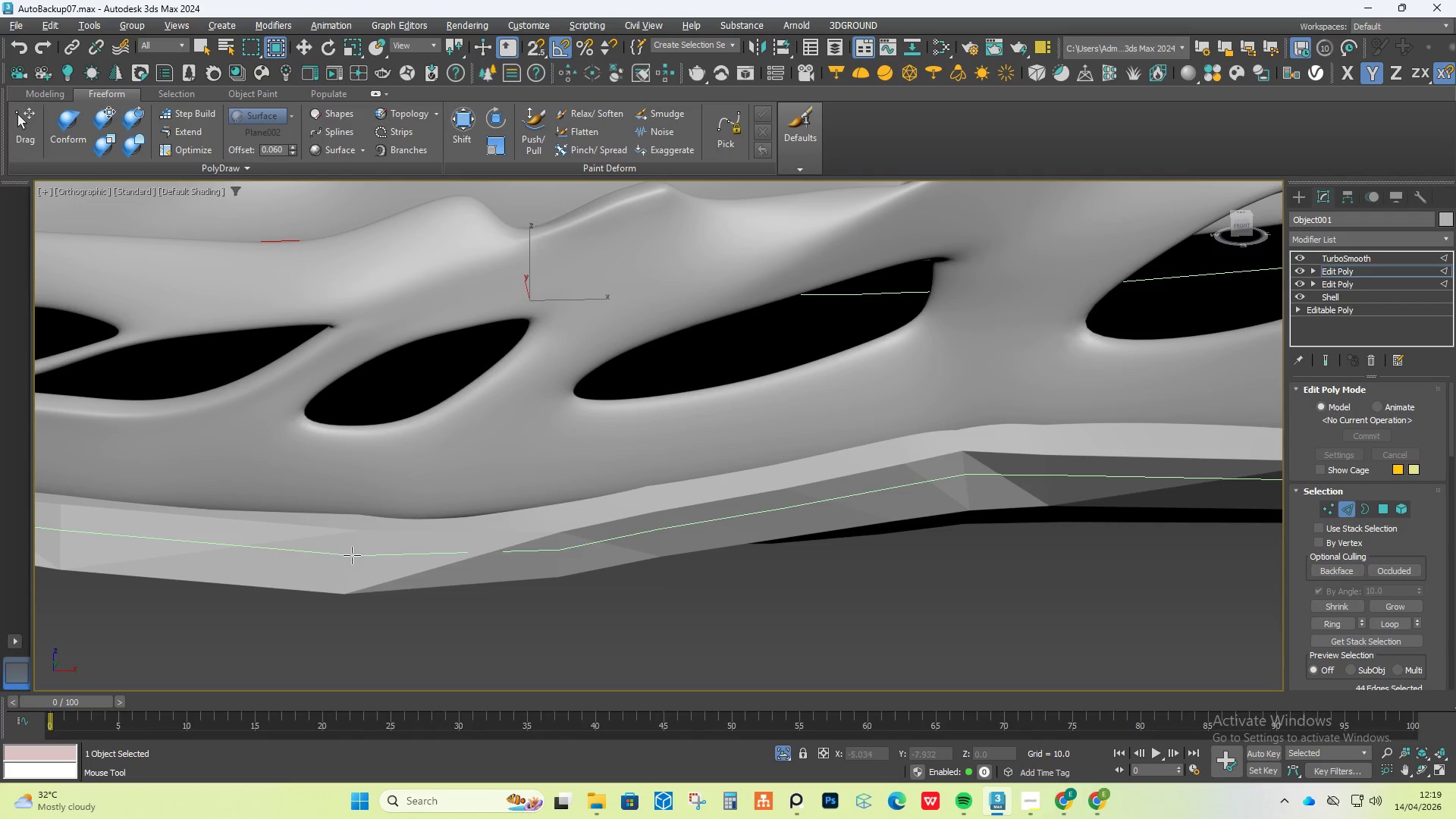 
wait(8.64)
 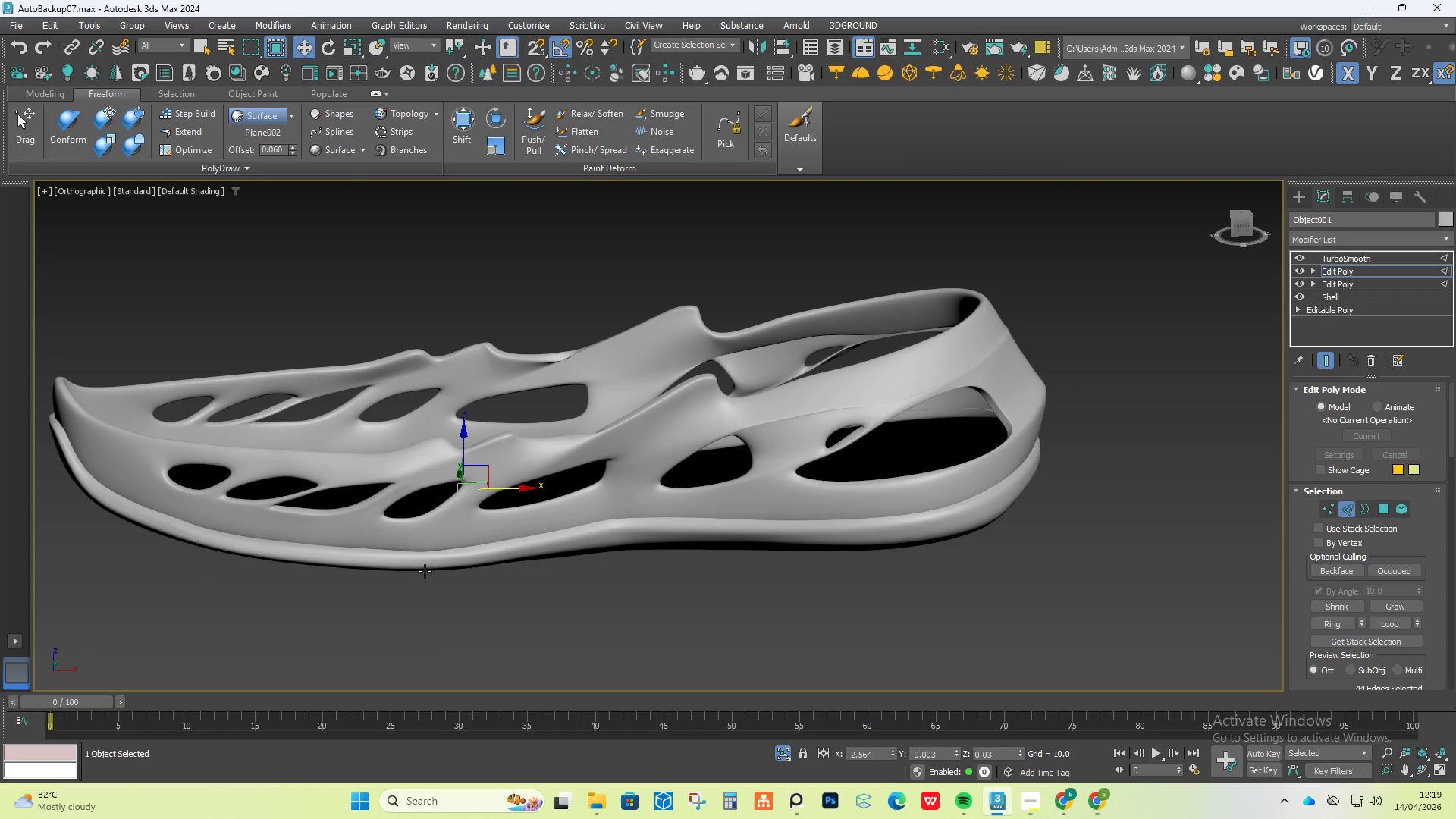 
hold_key(key=AltLeft, duration=1.51)
 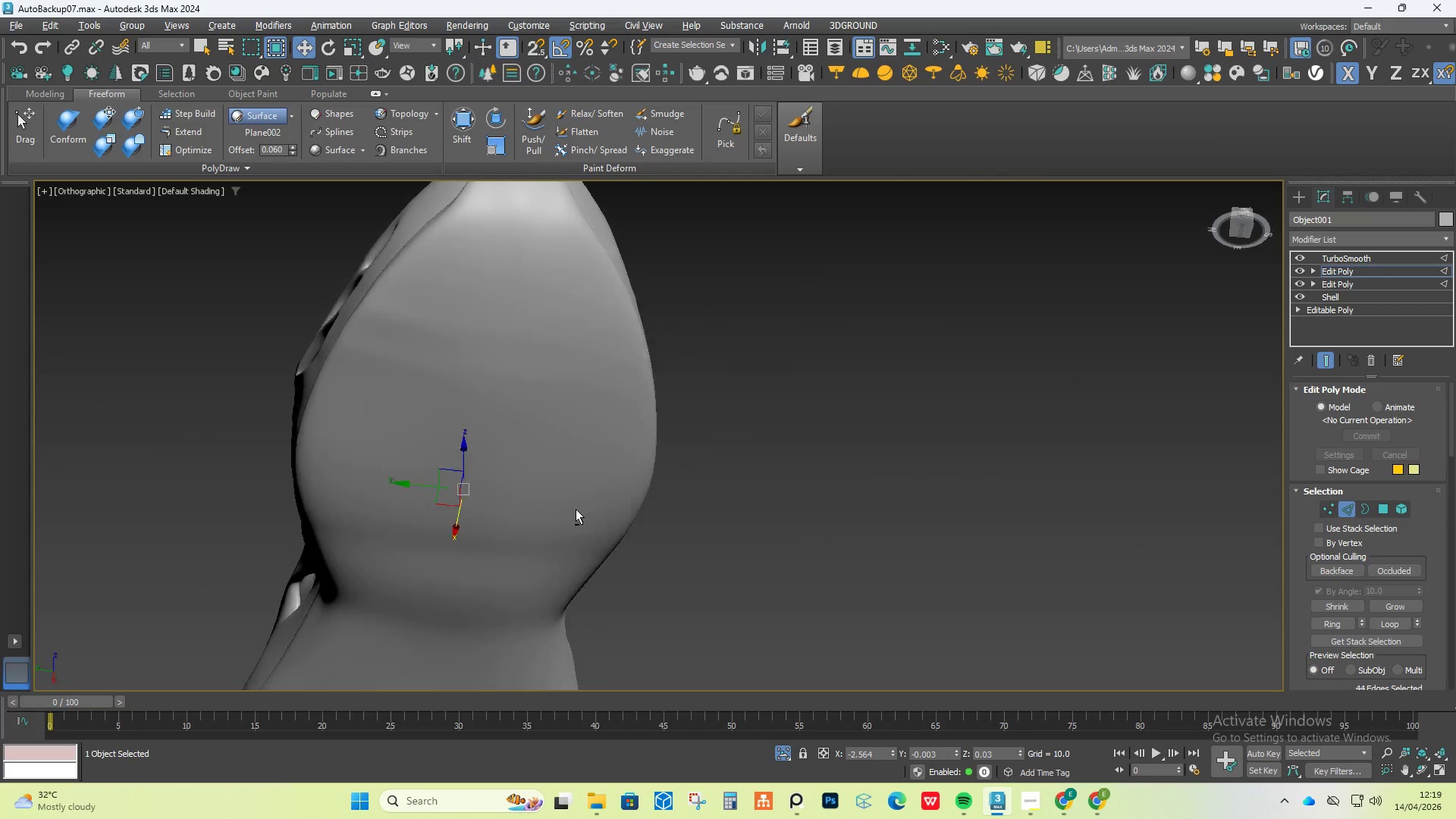 
scroll: coordinate [426, 569], scroll_direction: down, amount: 3.0
 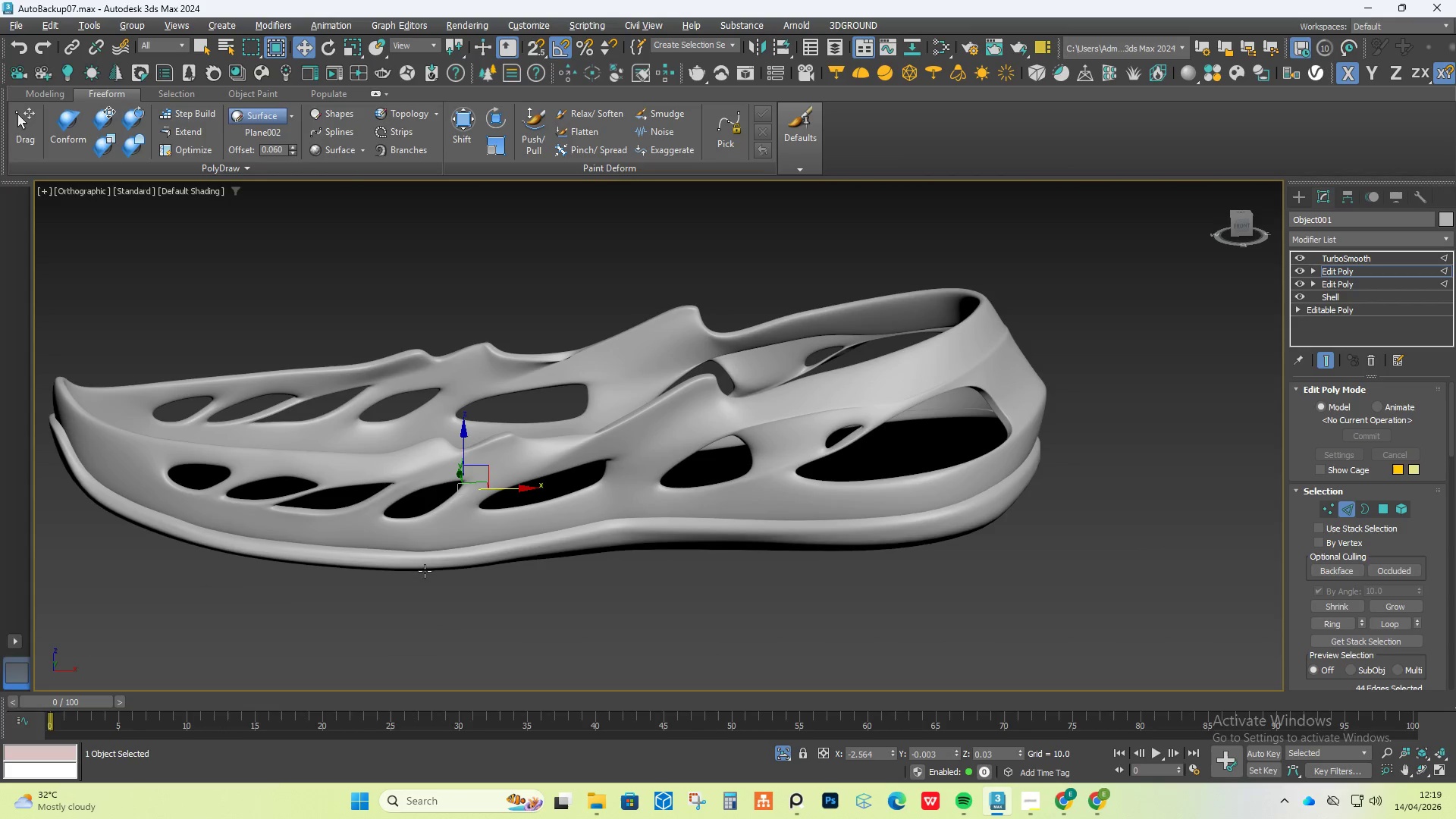 
hold_key(key=AltLeft, duration=1.5)
 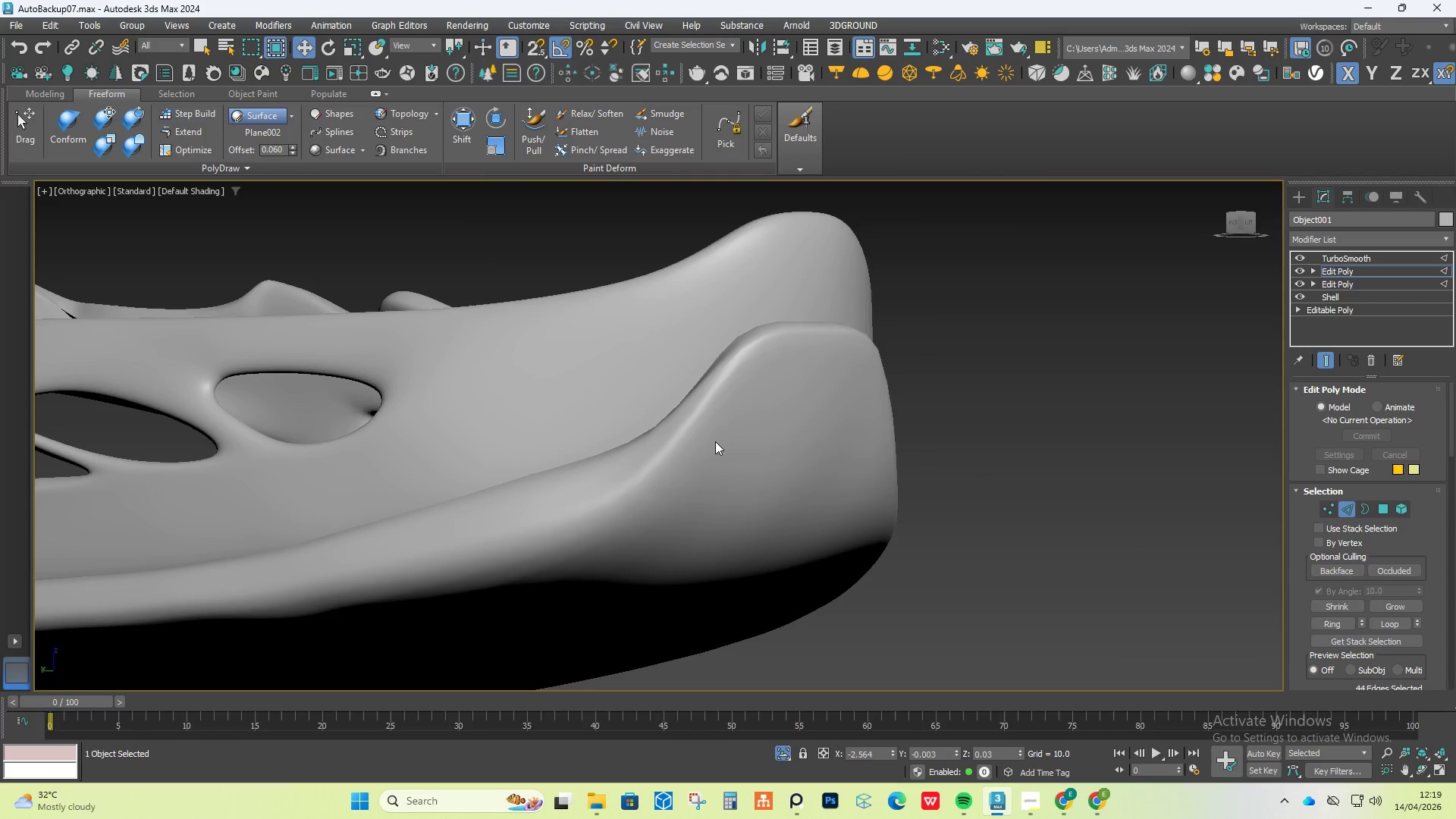 
key(Alt+AltLeft)
 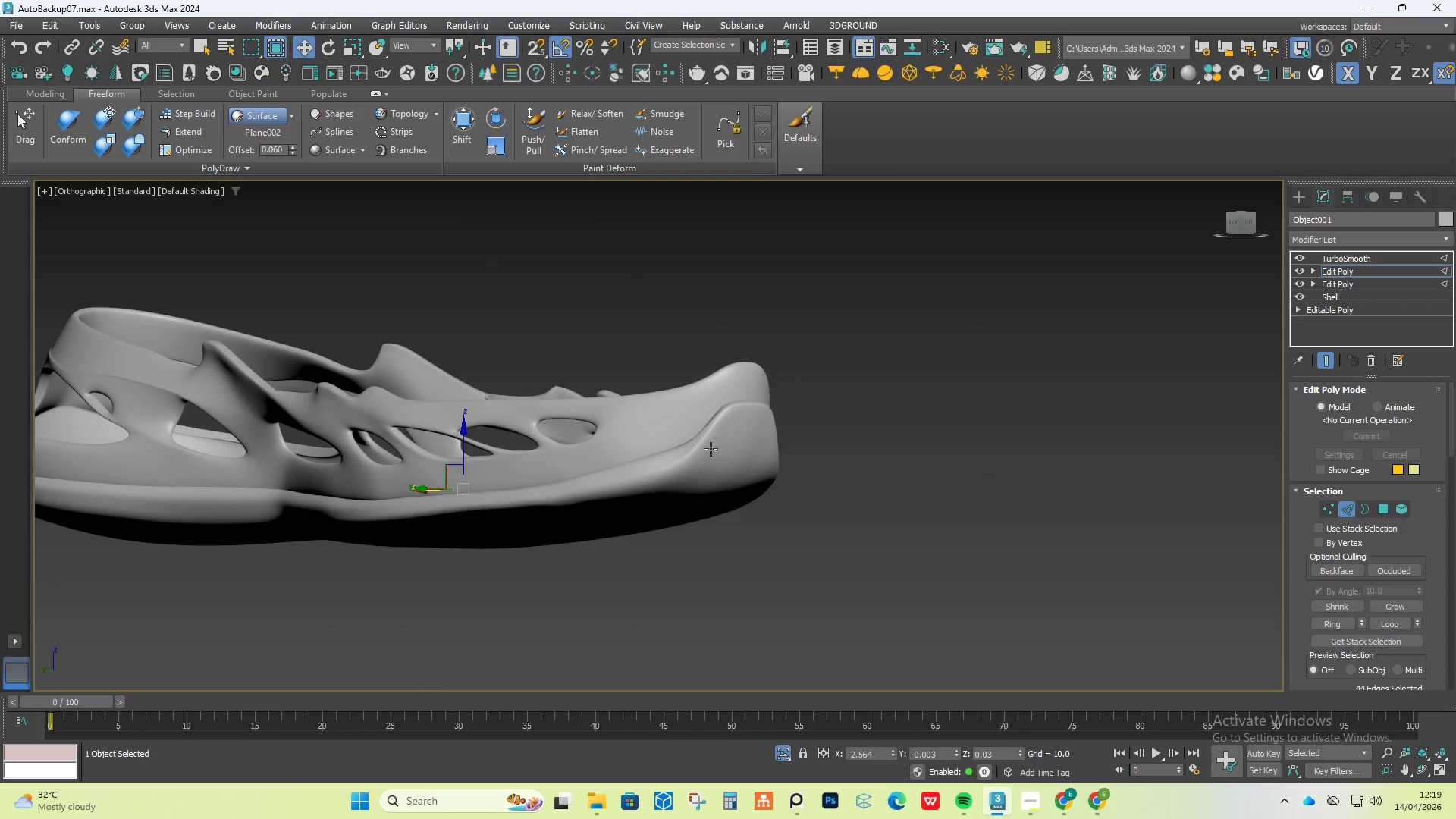 
hold_key(key=AltLeft, duration=1.5)
 